 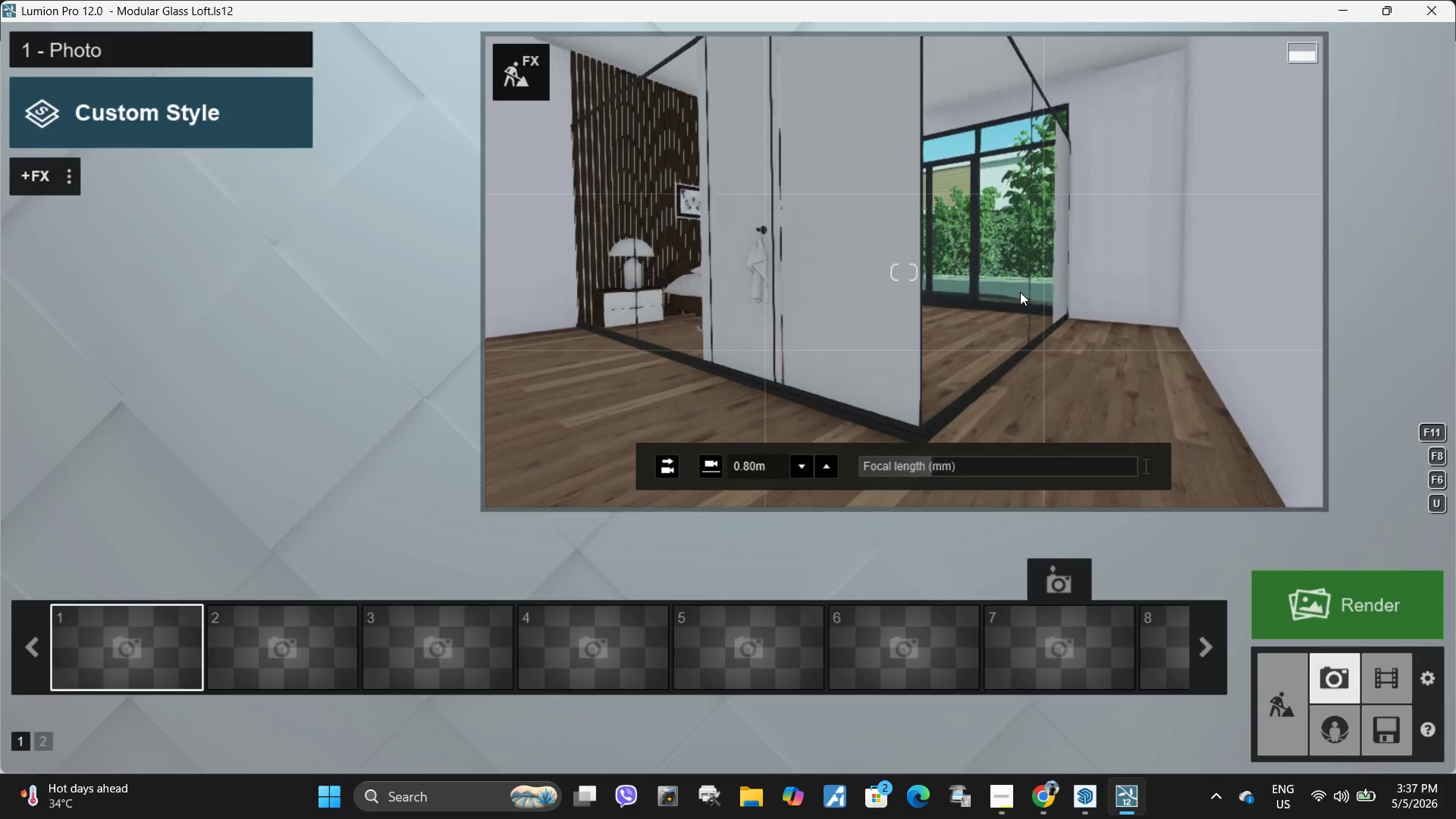 
mouse_move([1037, 694])
 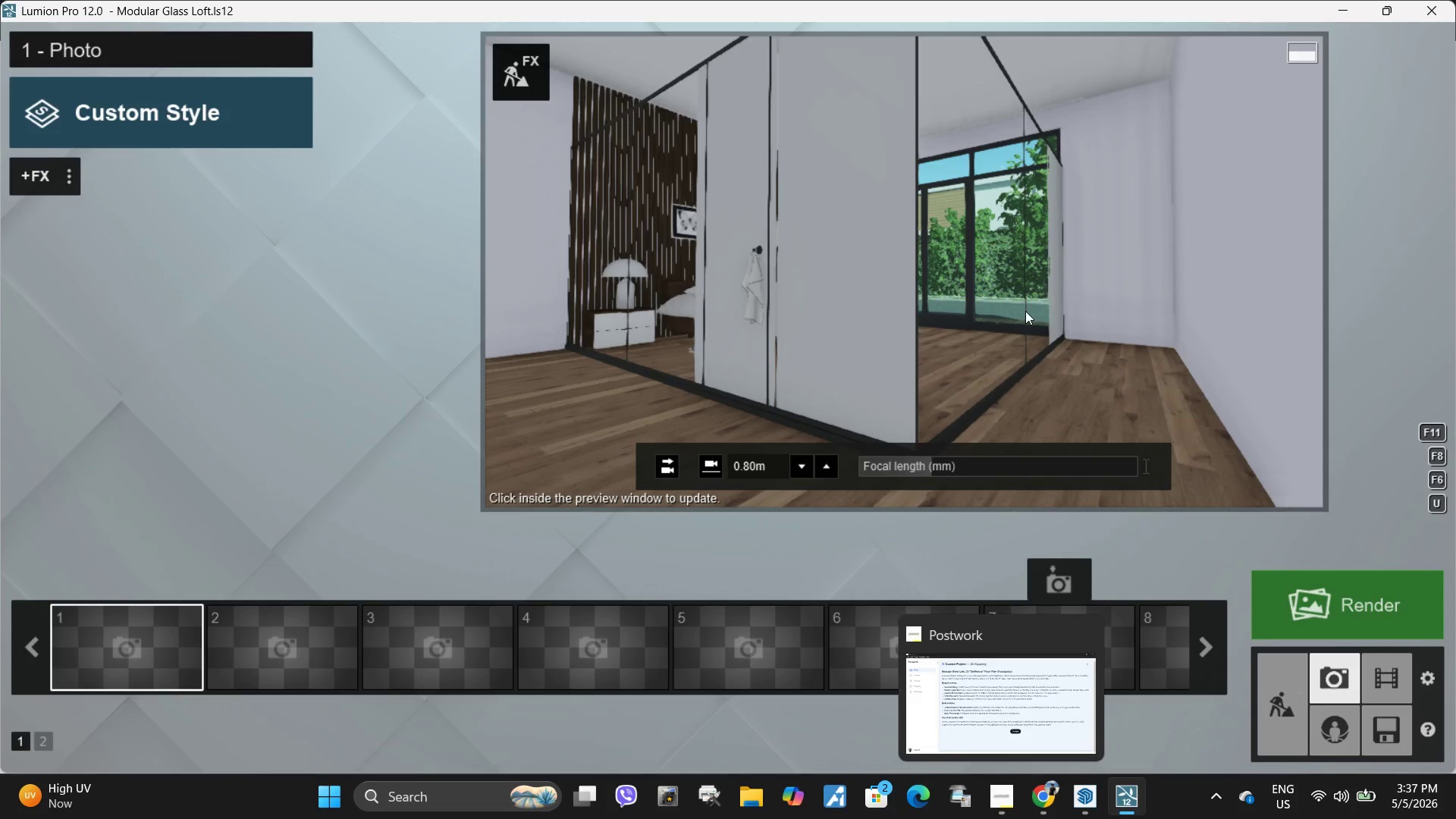 
type(dwaadd)
 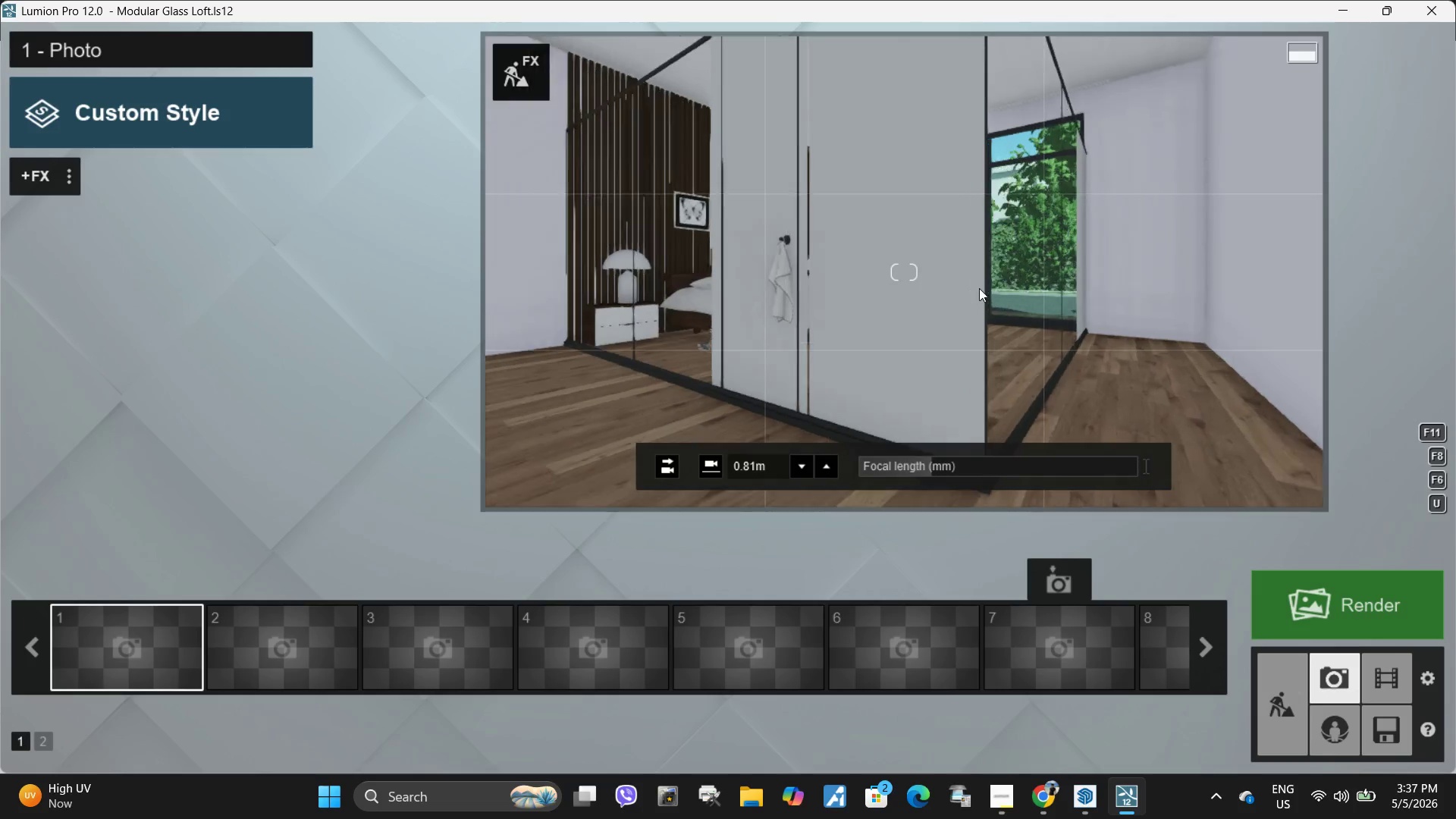 
type(dddwss)
 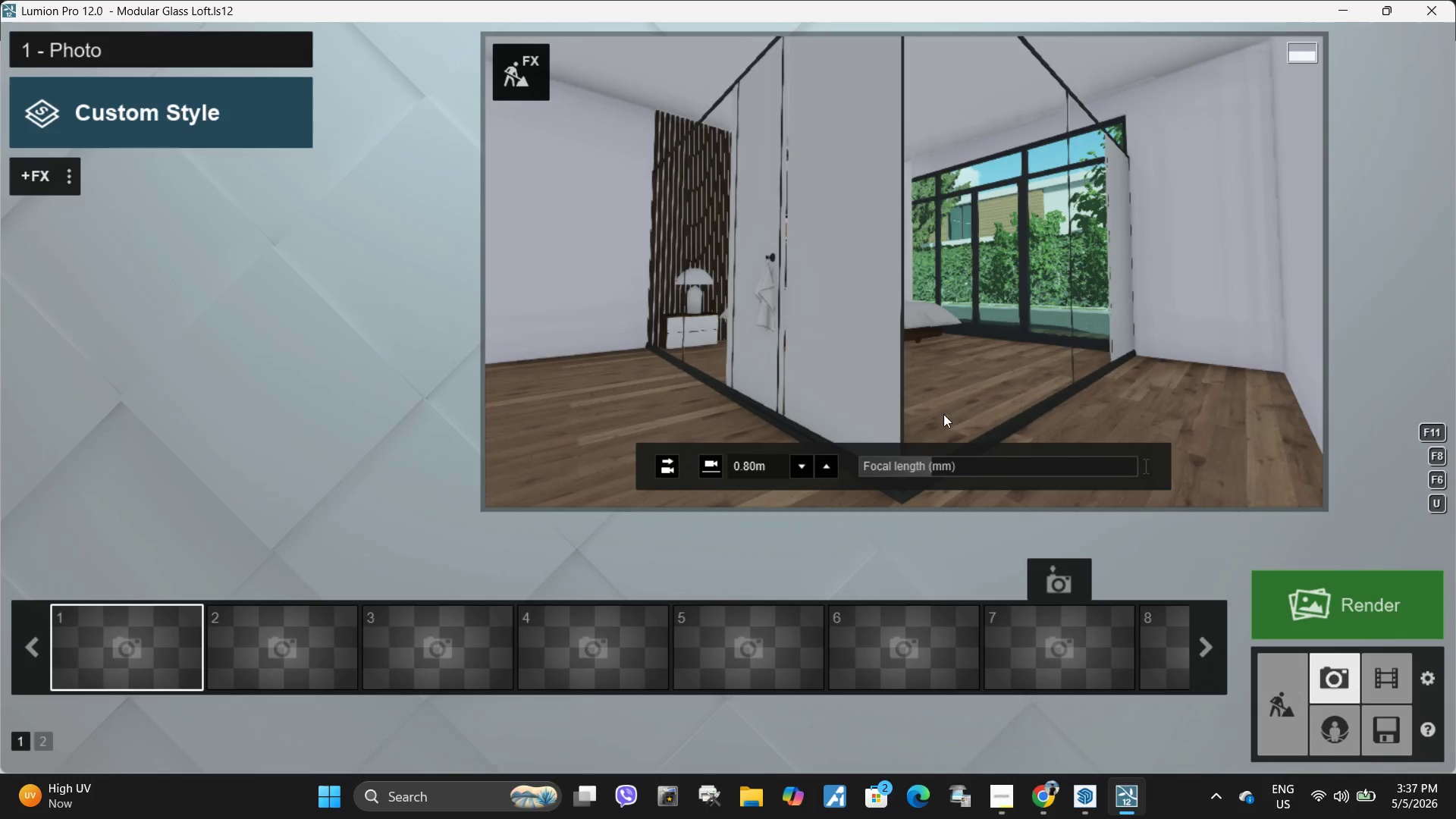 
left_click_drag(start_coordinate=[938, 468], to_coordinate=[952, 467])
 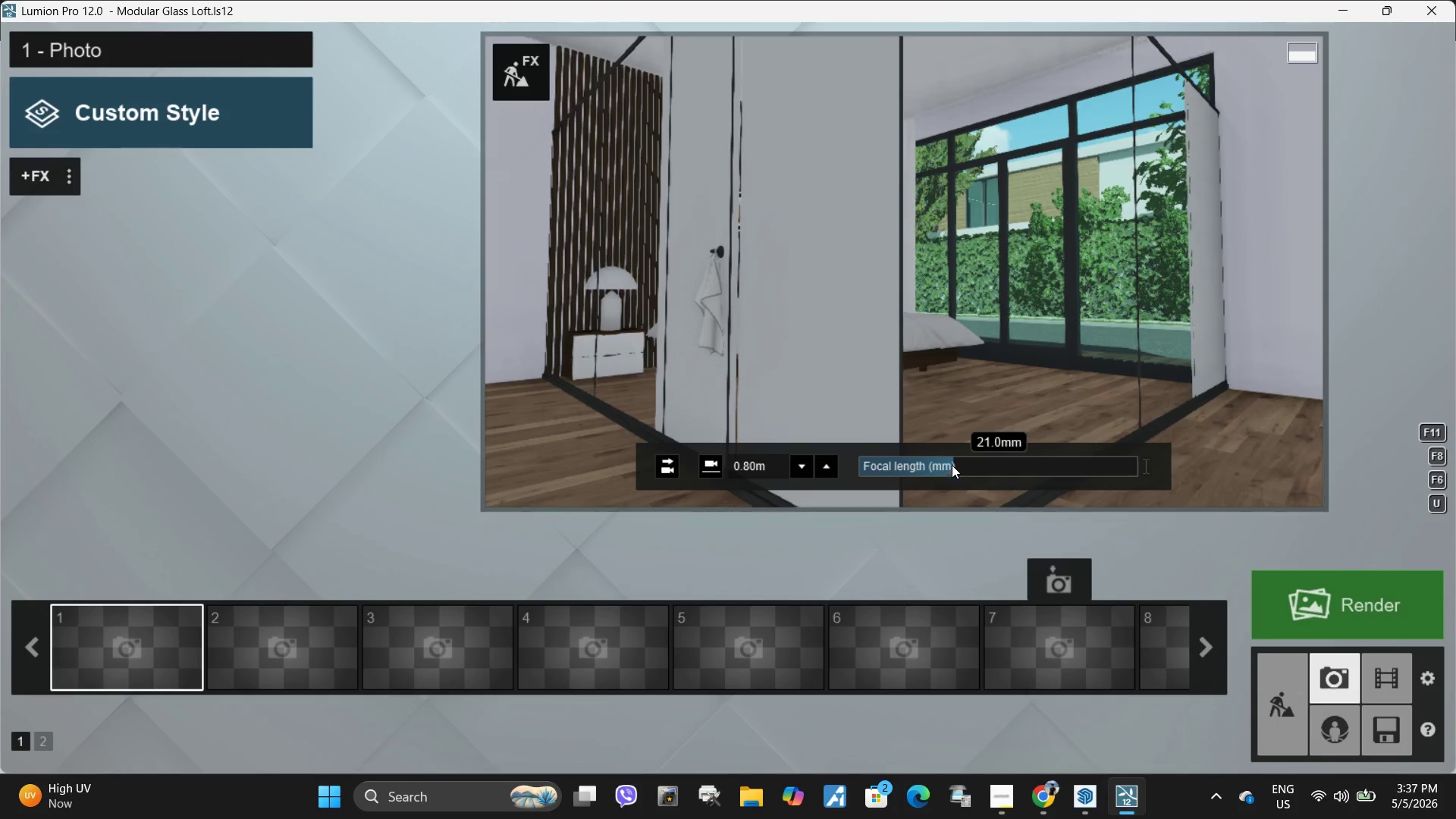 
type(ssawseewdw)
 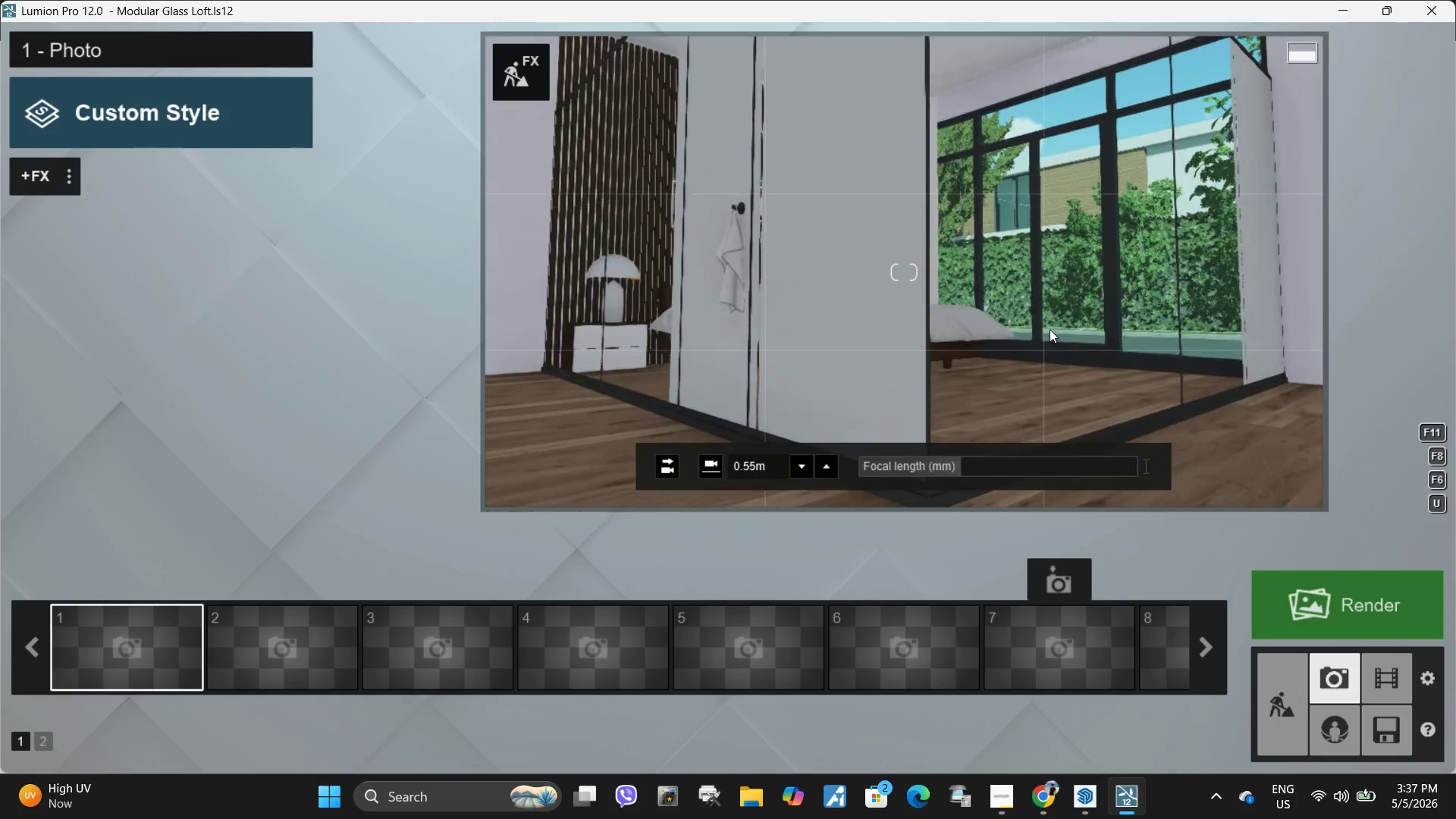 
left_click_drag(start_coordinate=[956, 466], to_coordinate=[961, 466])
 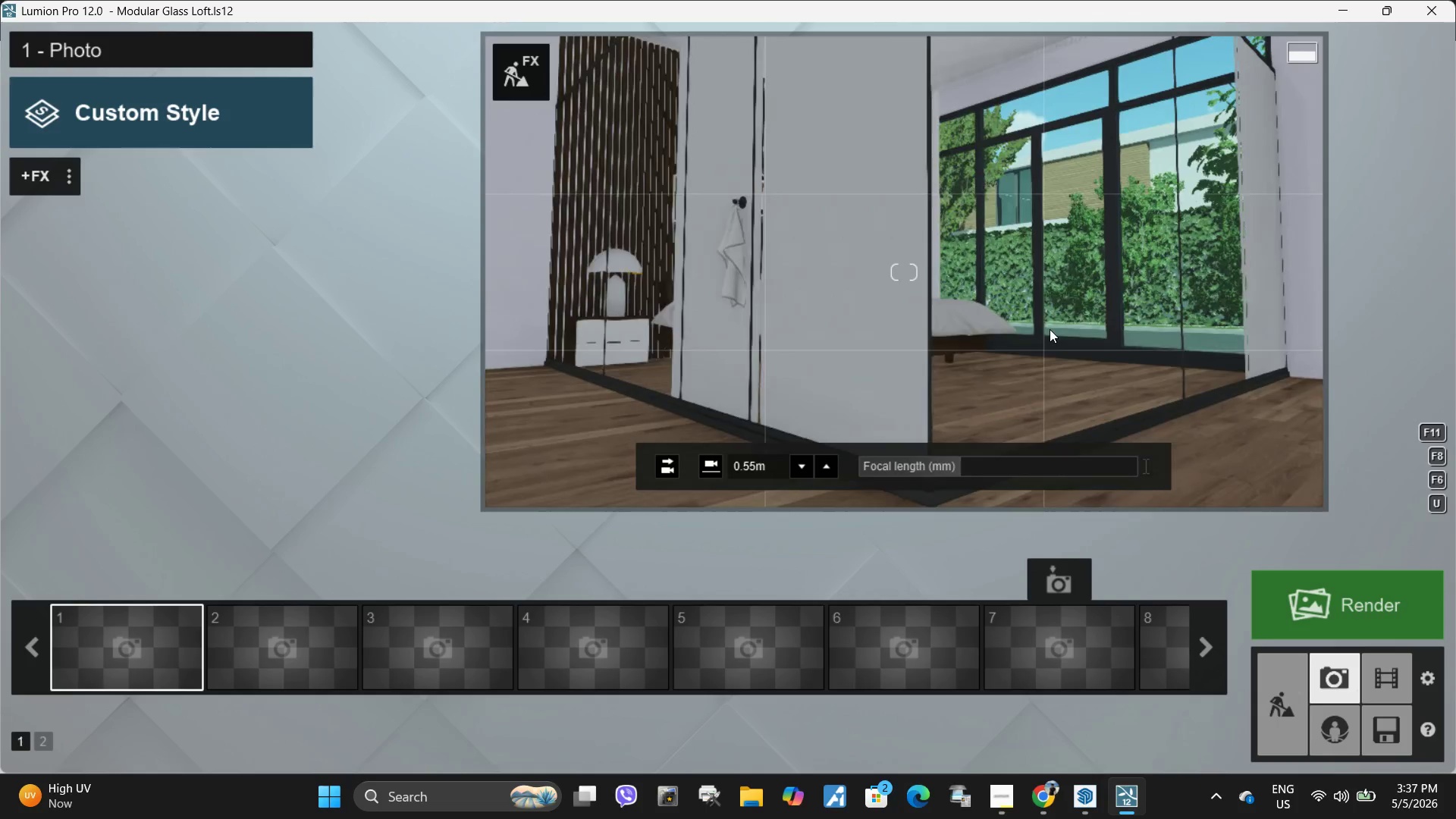 
left_click([1056, 295])
 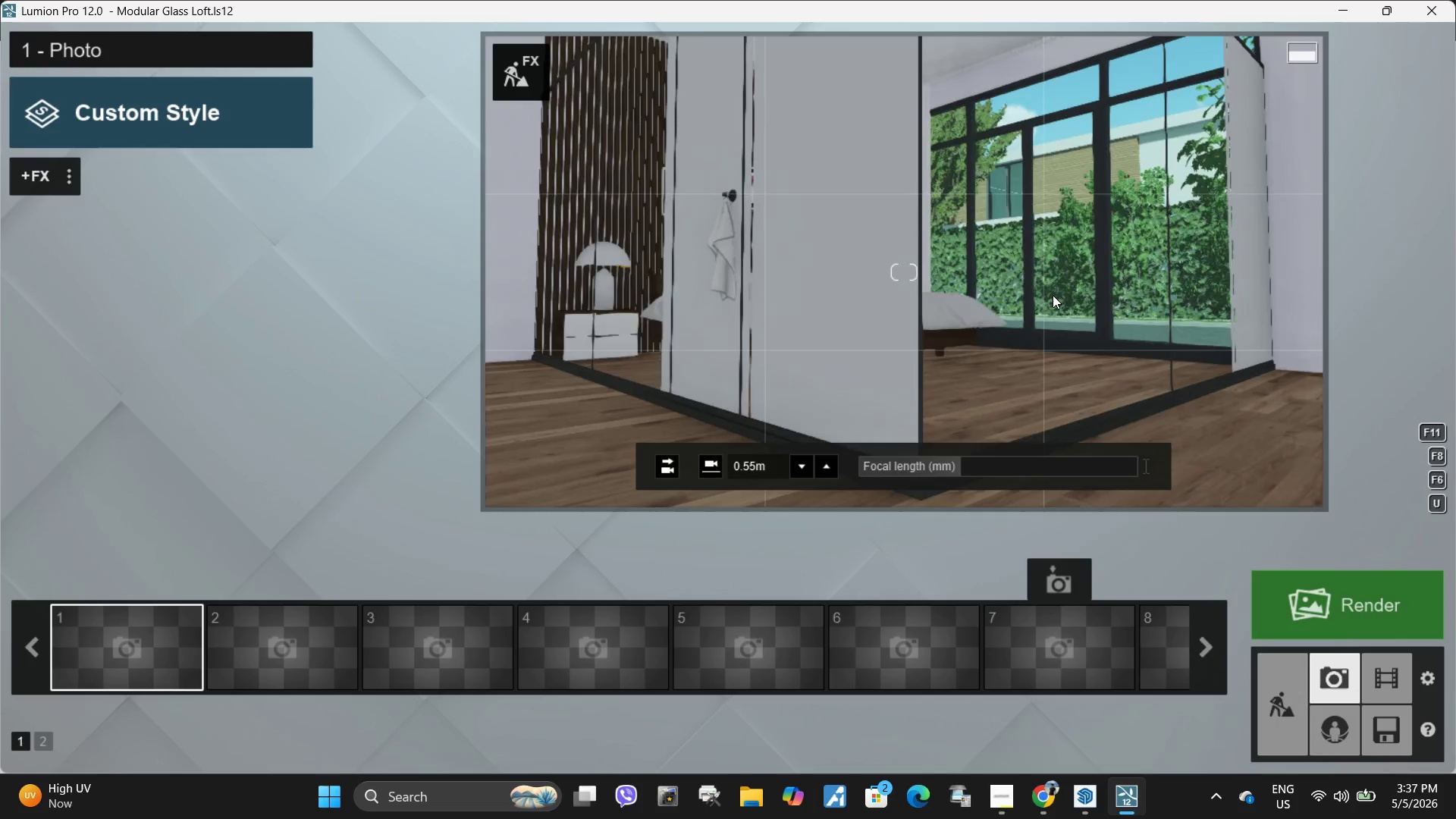 
left_click([1053, 295])
 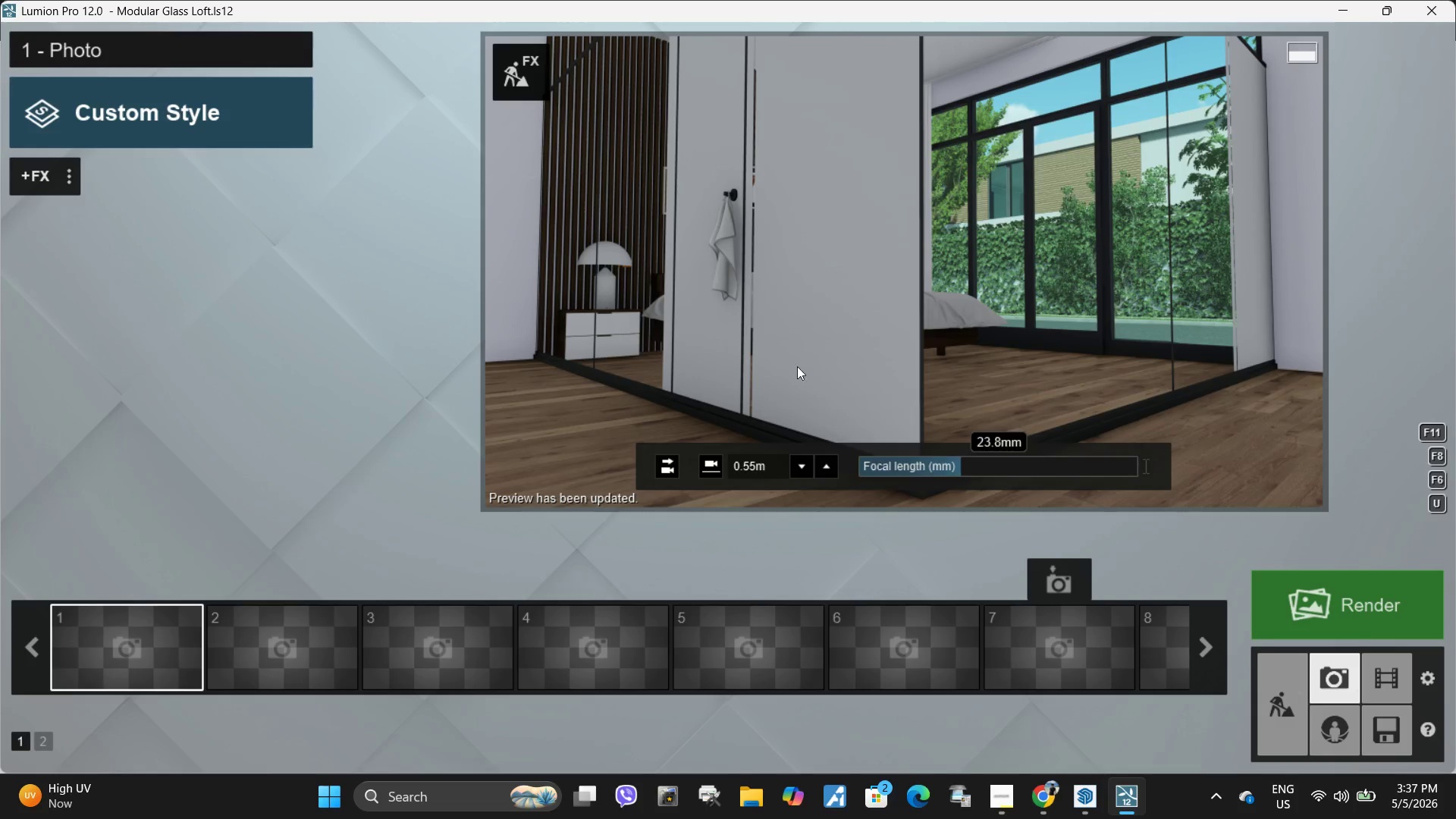 
left_click([136, 570])
 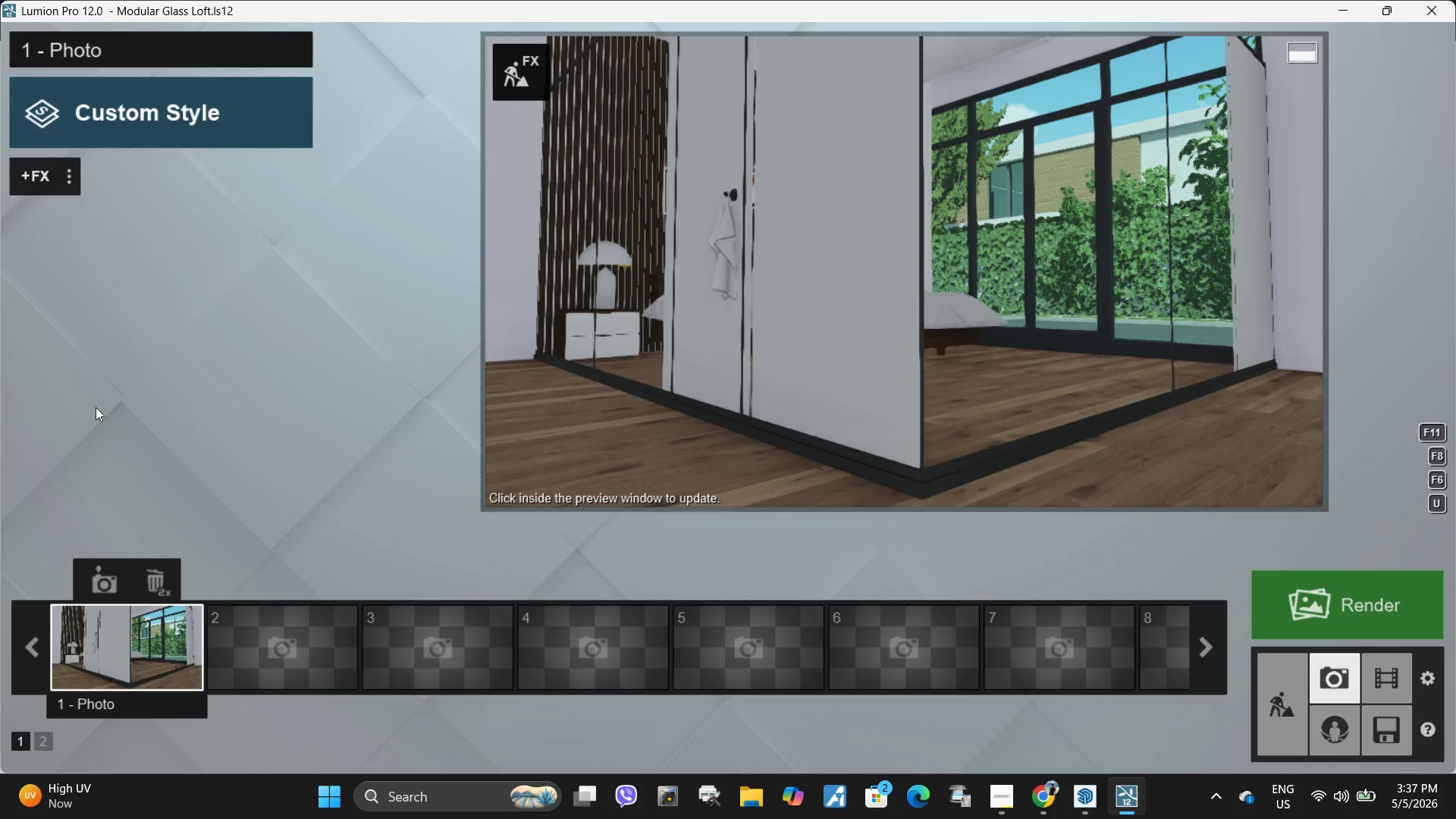 
mouse_move([306, 617])
 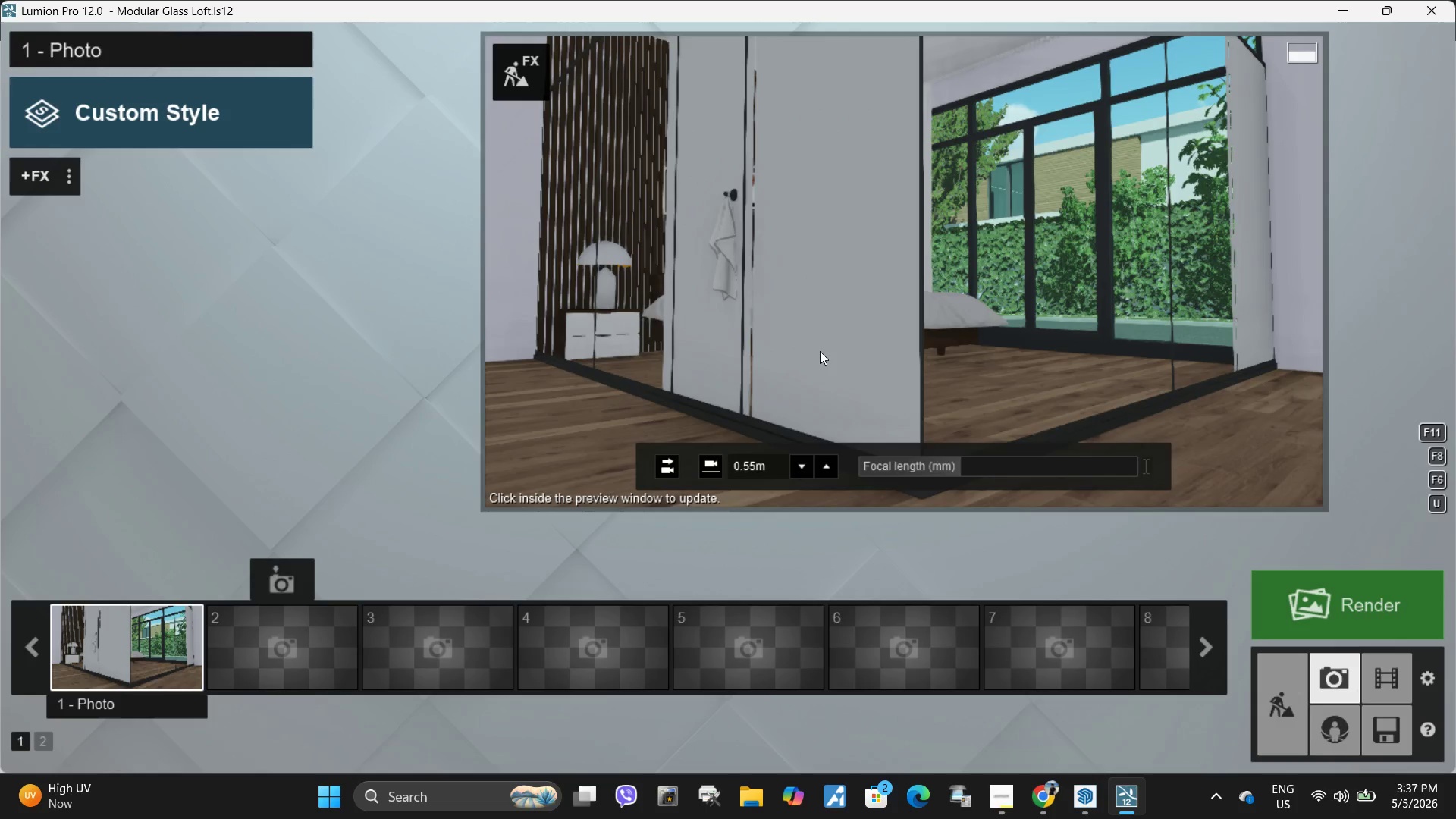 
hold_key(key=Q, duration=0.39)
 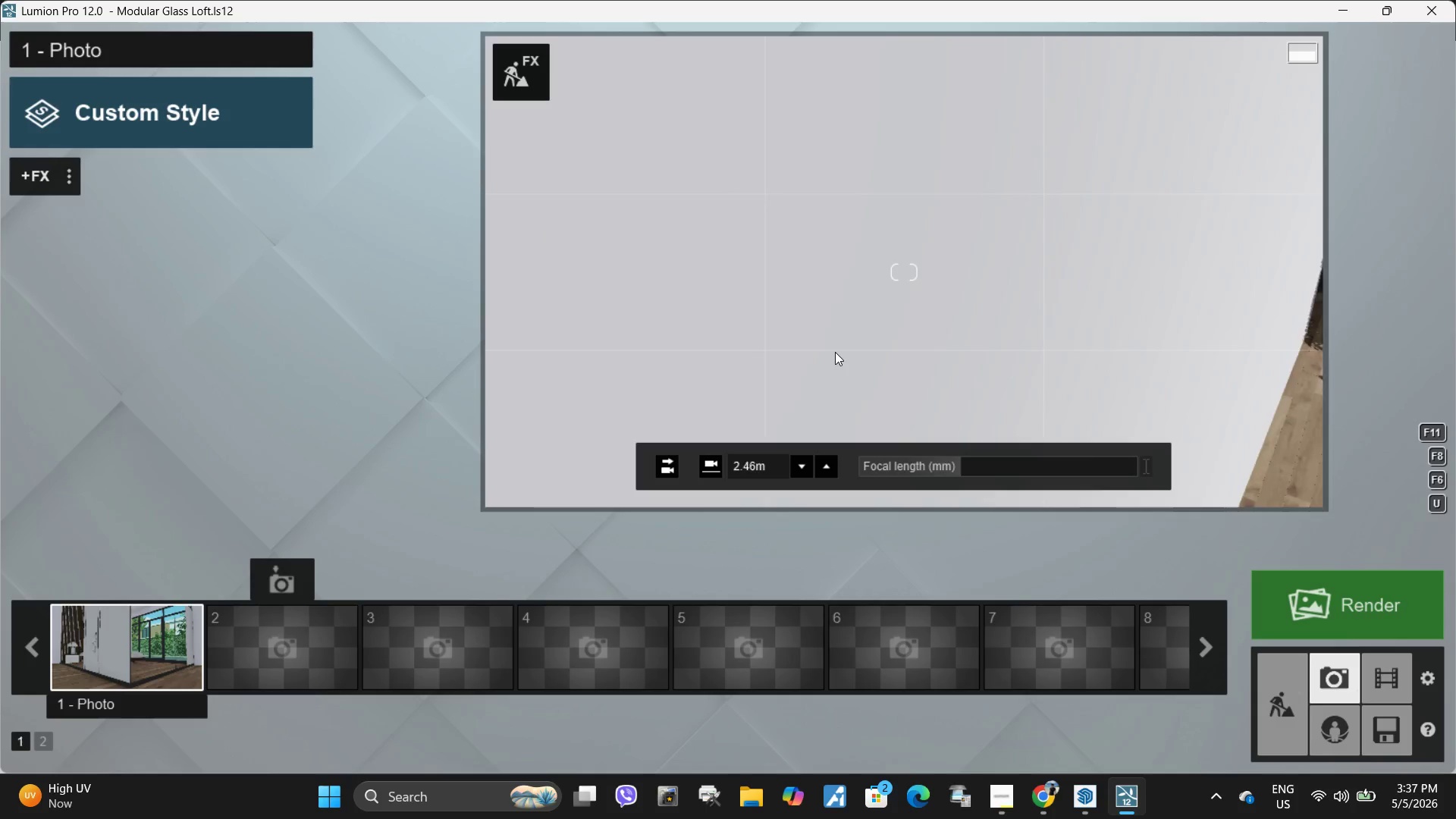 
hold_key(key=S, duration=3.05)
 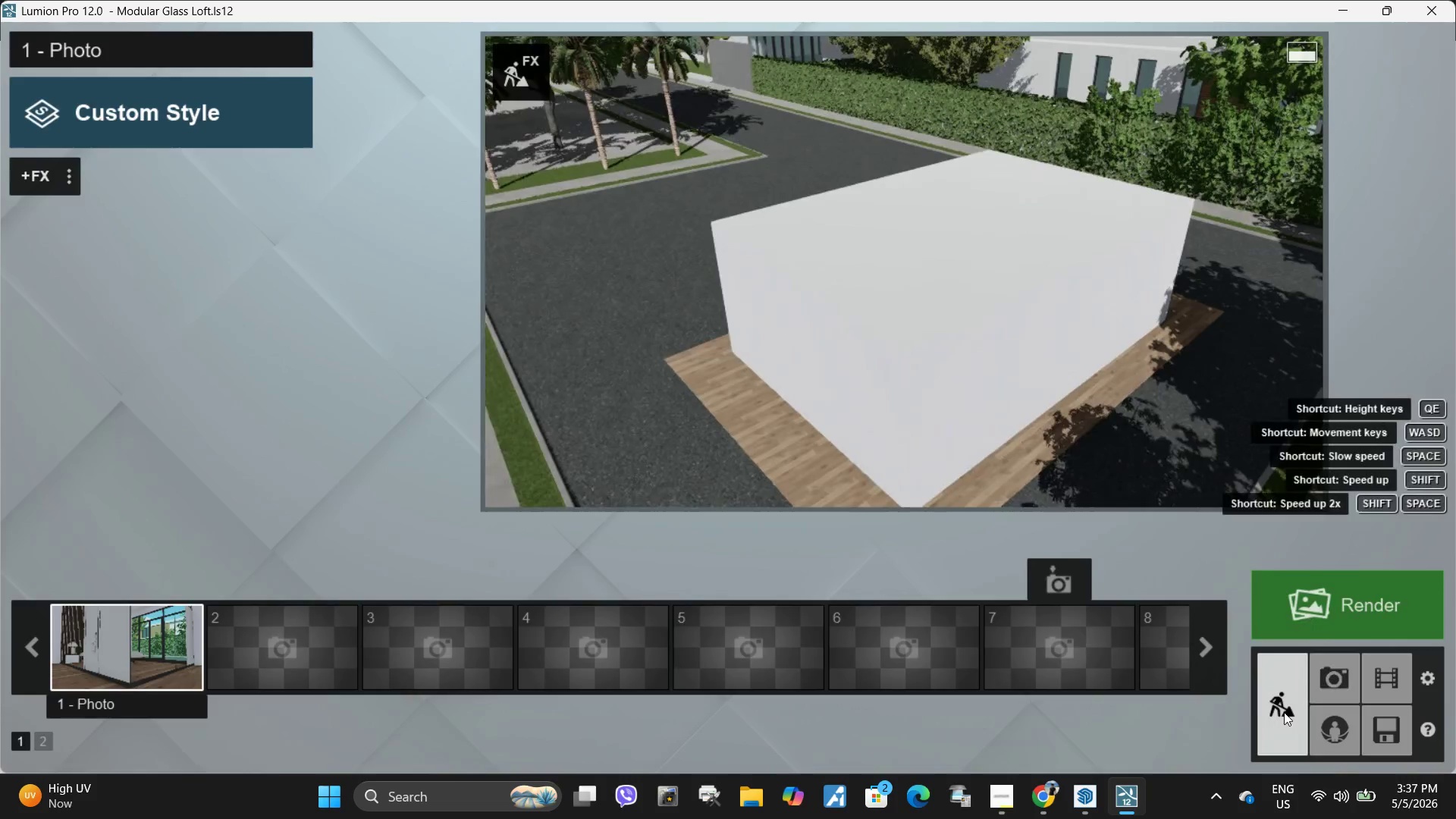 
hold_key(key=A, duration=0.41)
 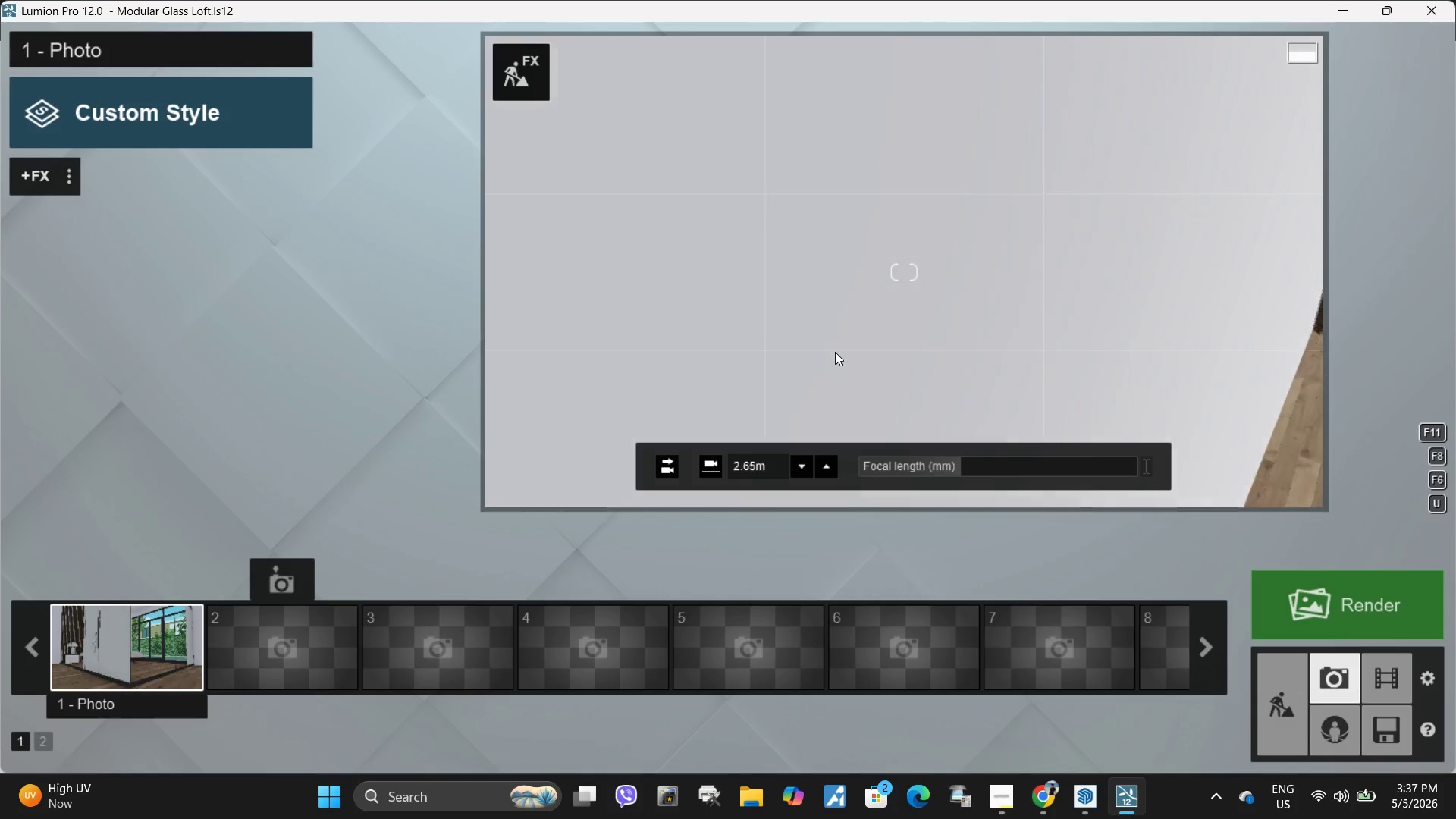 
hold_key(key=Q, duration=0.58)
 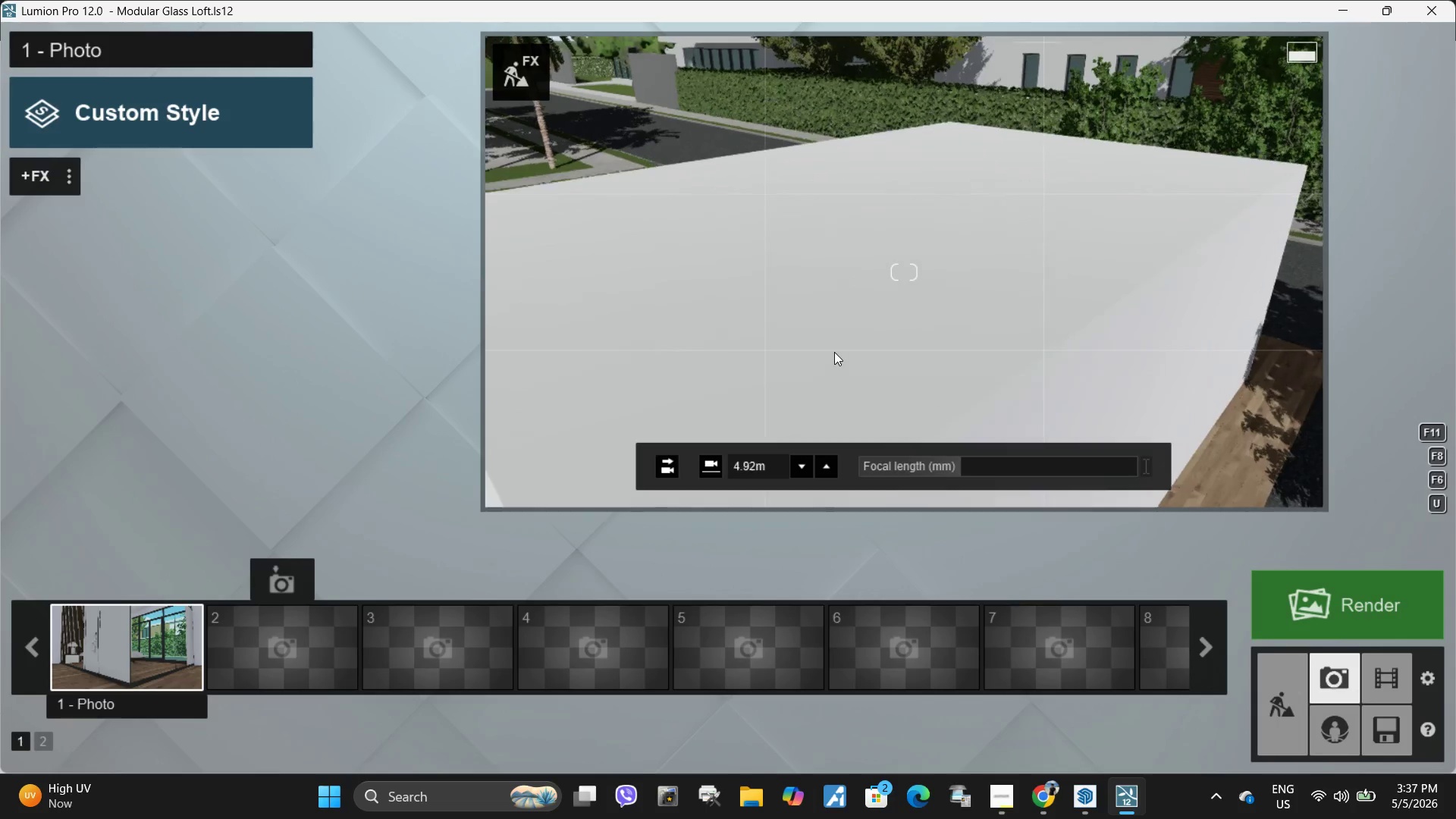 
hold_key(key=A, duration=0.61)
 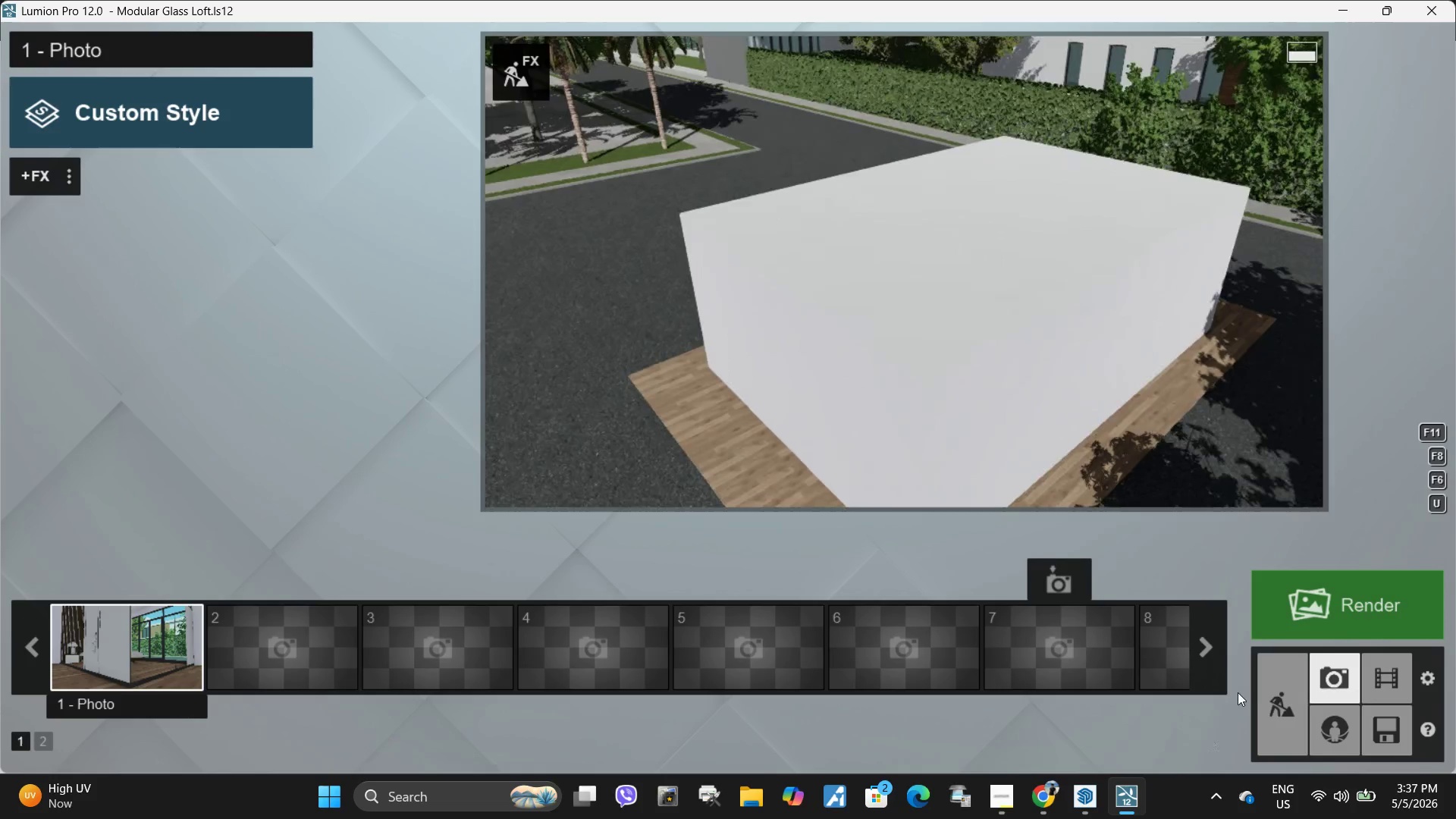 
hold_key(key=D, duration=0.36)
 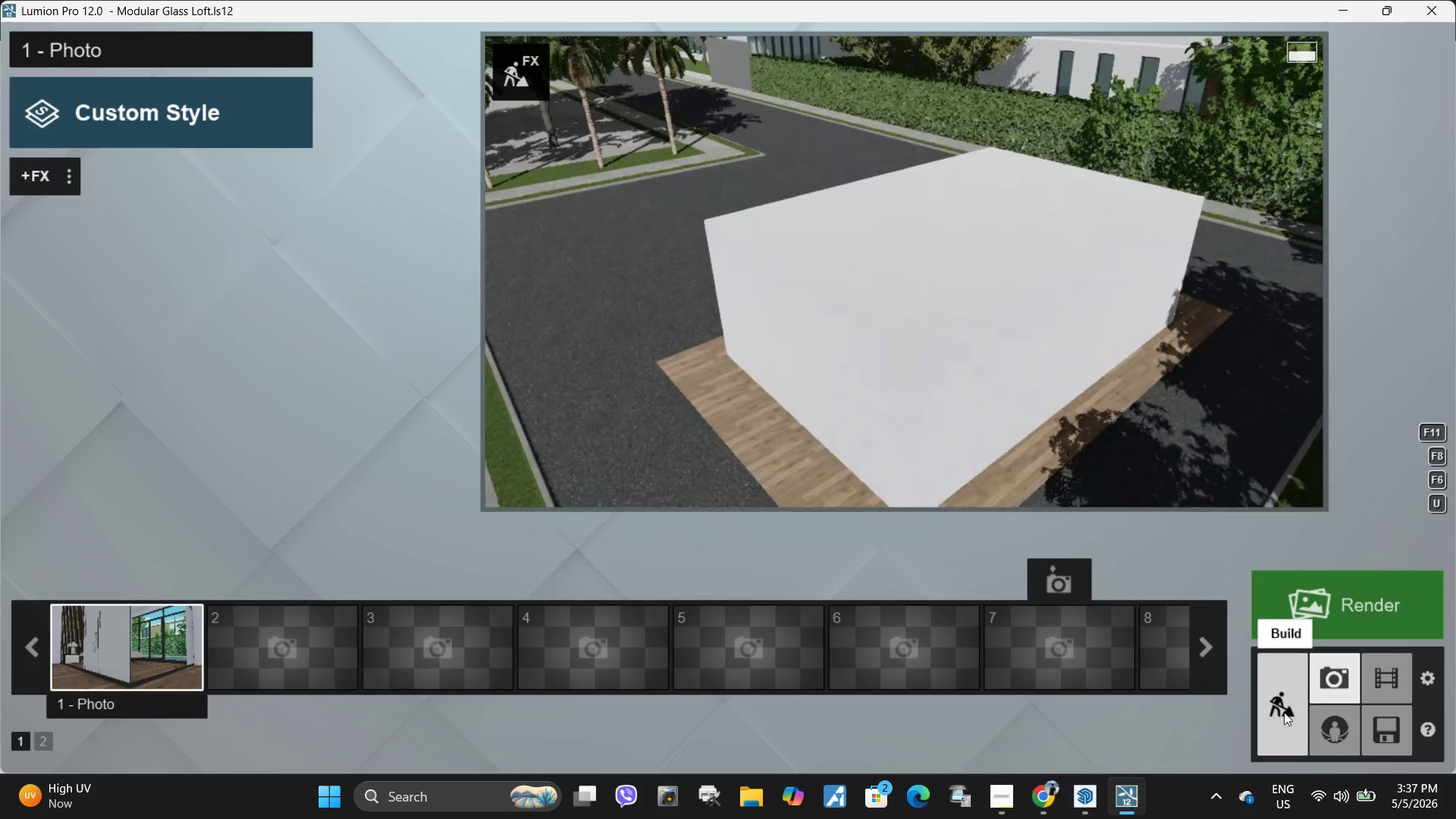 
left_click([1284, 712])
 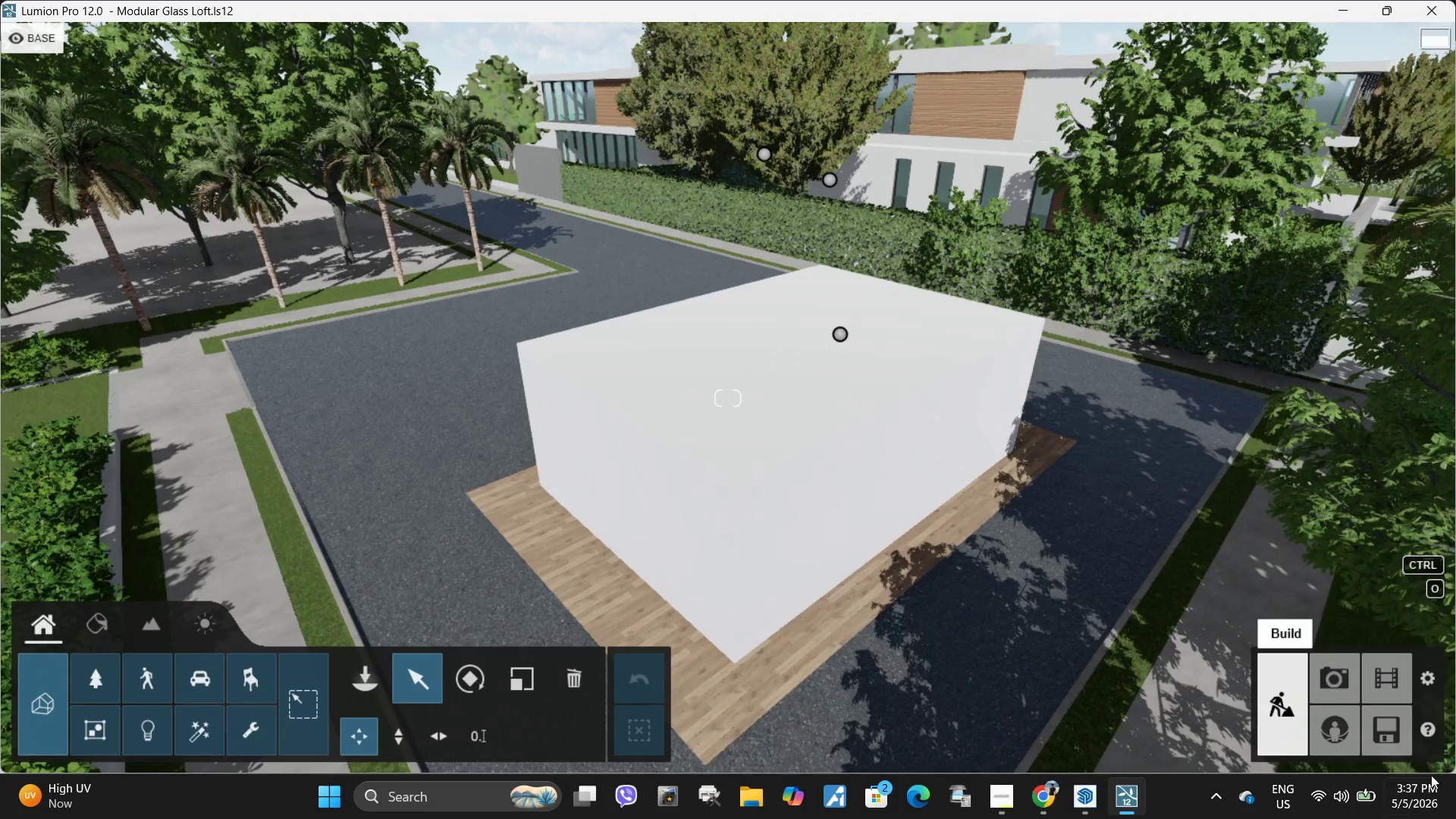 
left_click([1383, 718])
 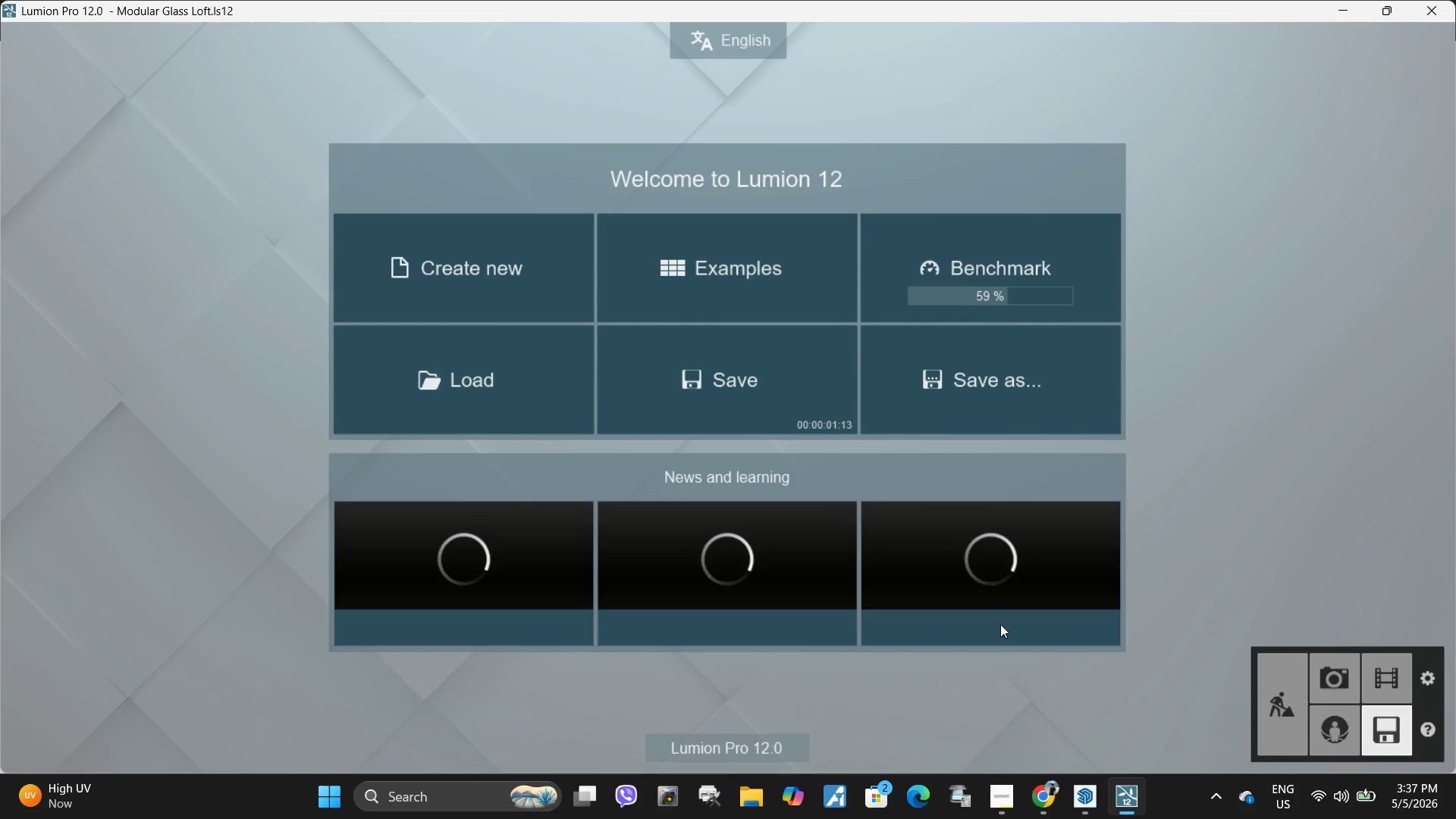 
key(Escape)
 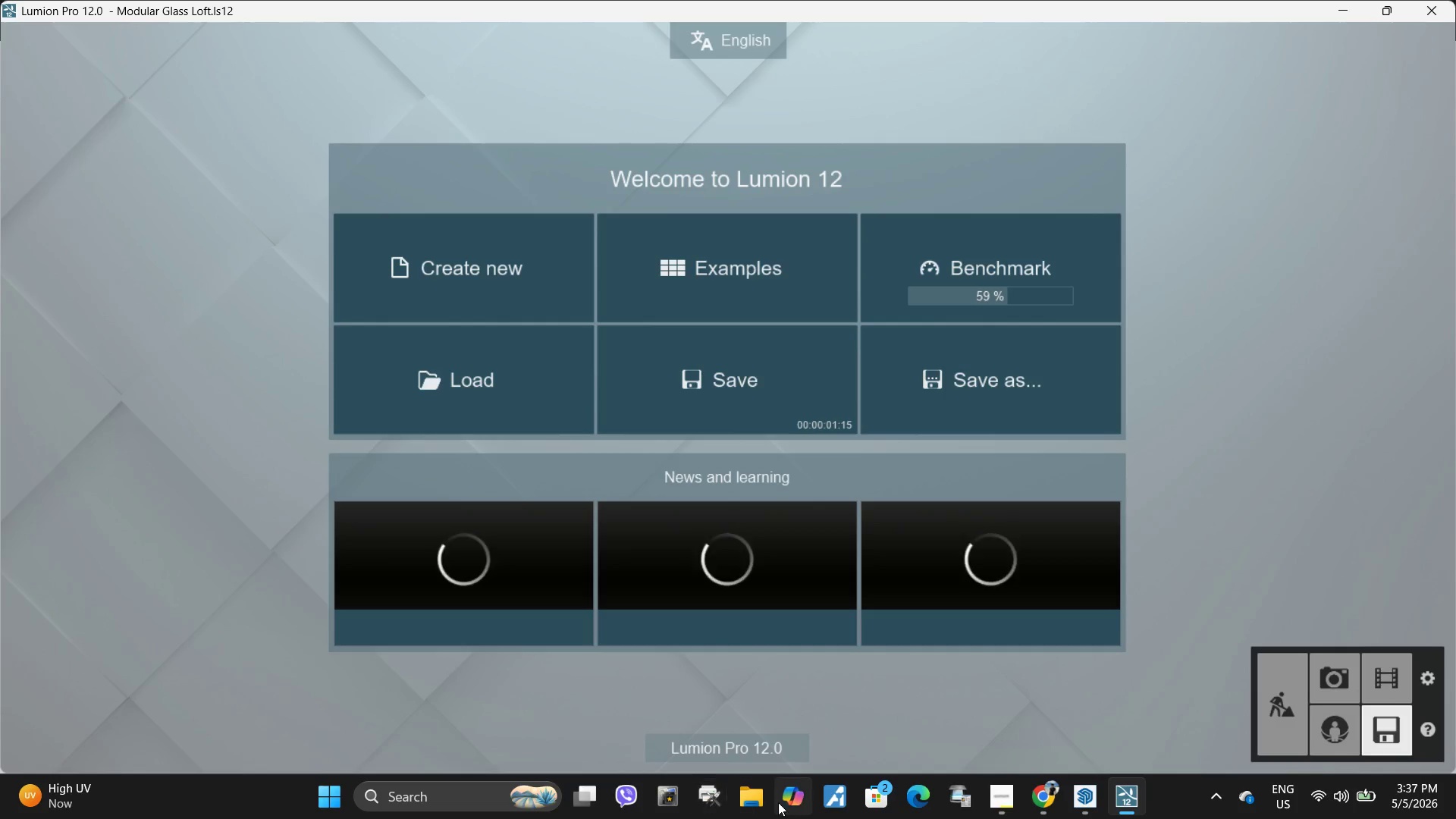 
double_click([752, 800])
 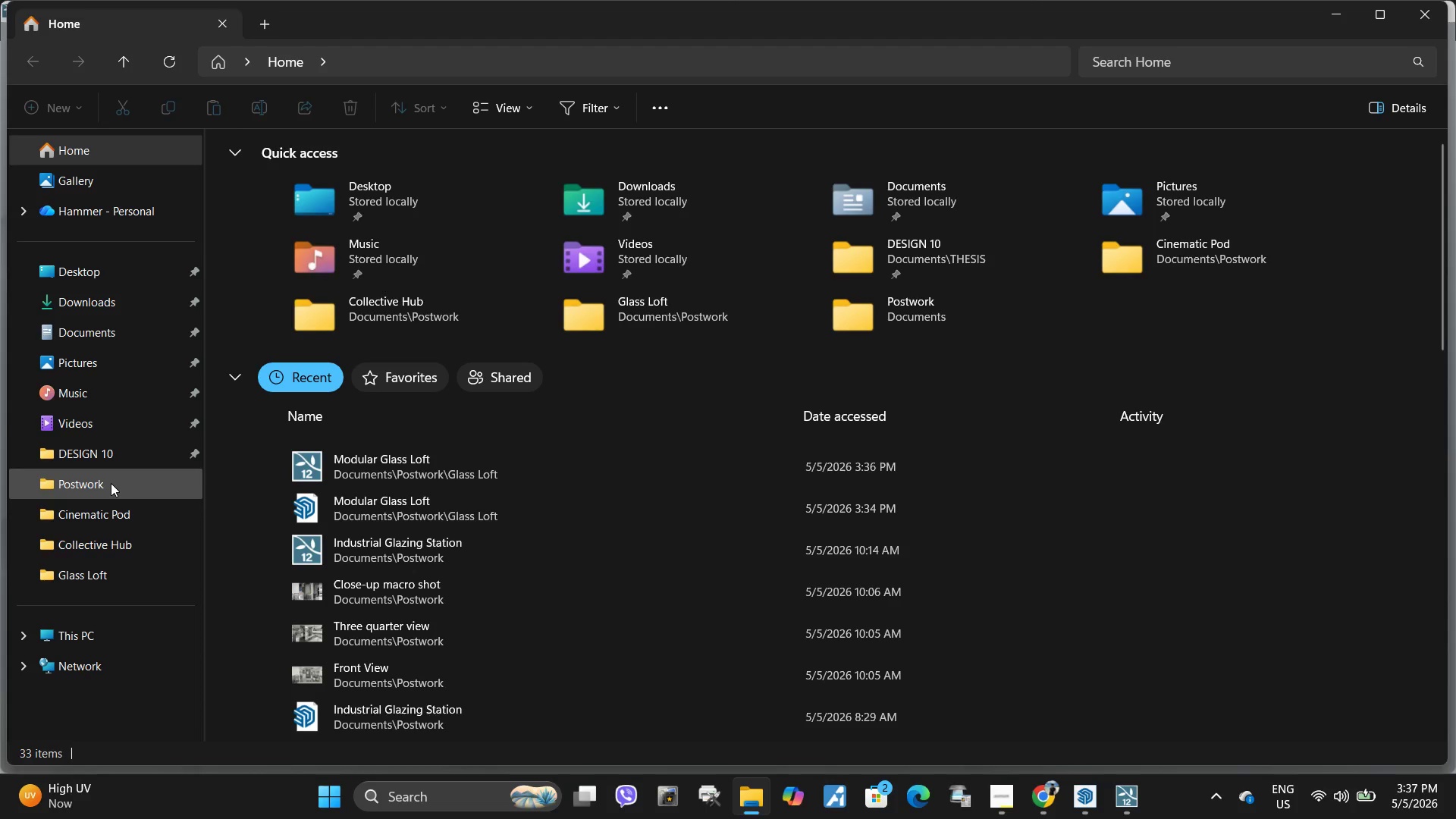 
left_click([102, 579])
 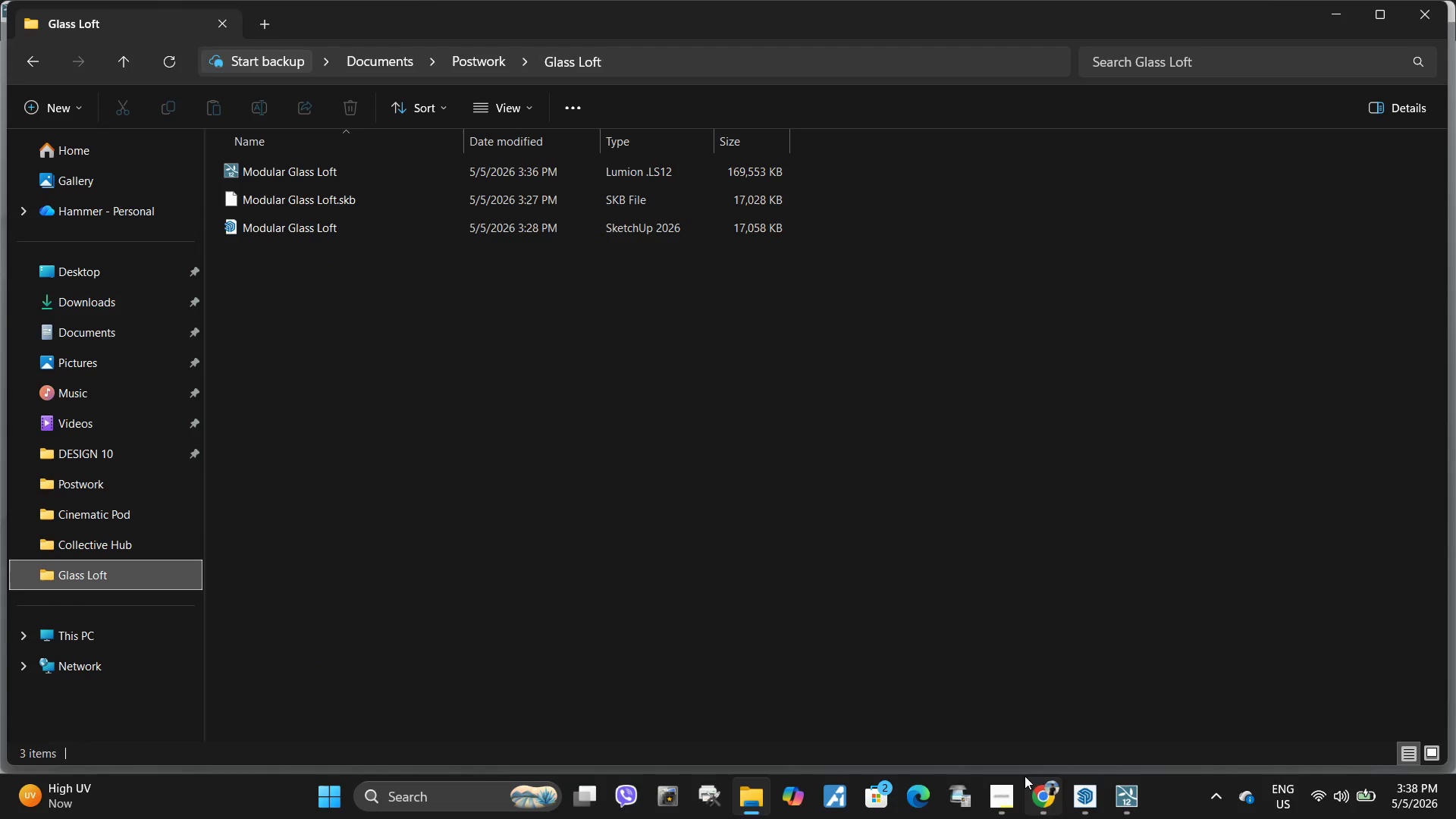 
left_click([1132, 808])
 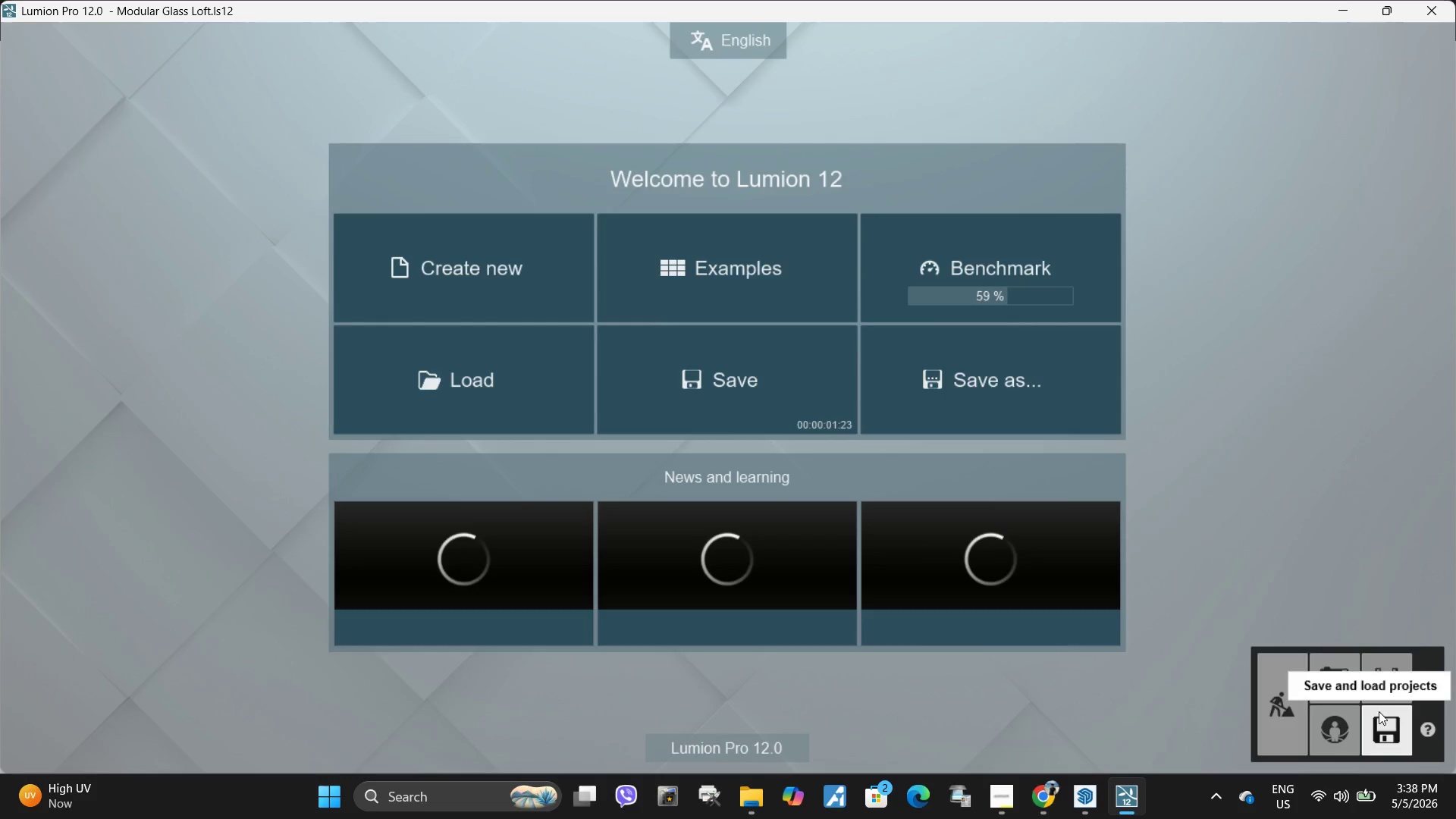 
left_click([1342, 690])
 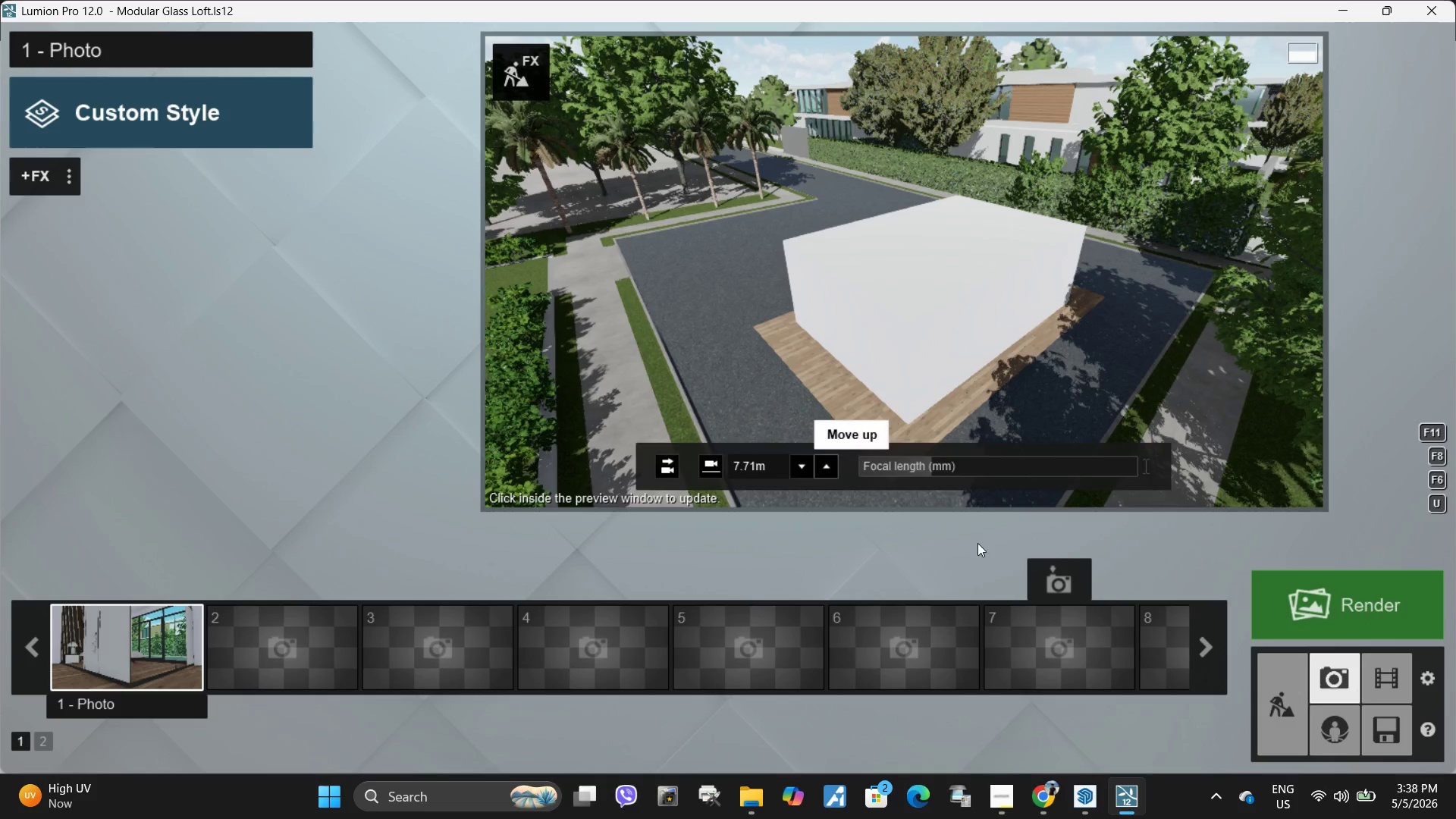 
left_click([1290, 689])
 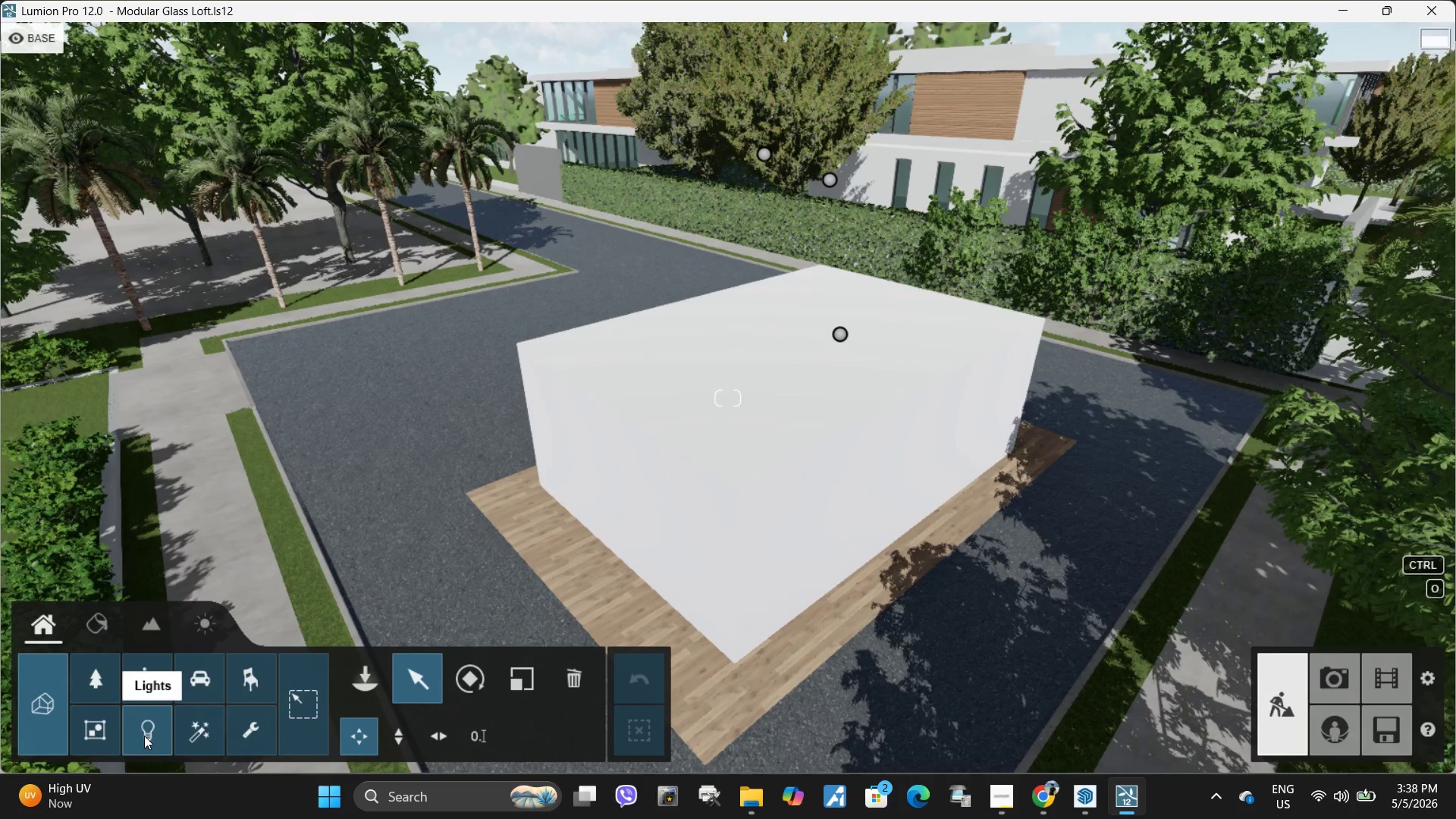 
left_click([243, 730])
 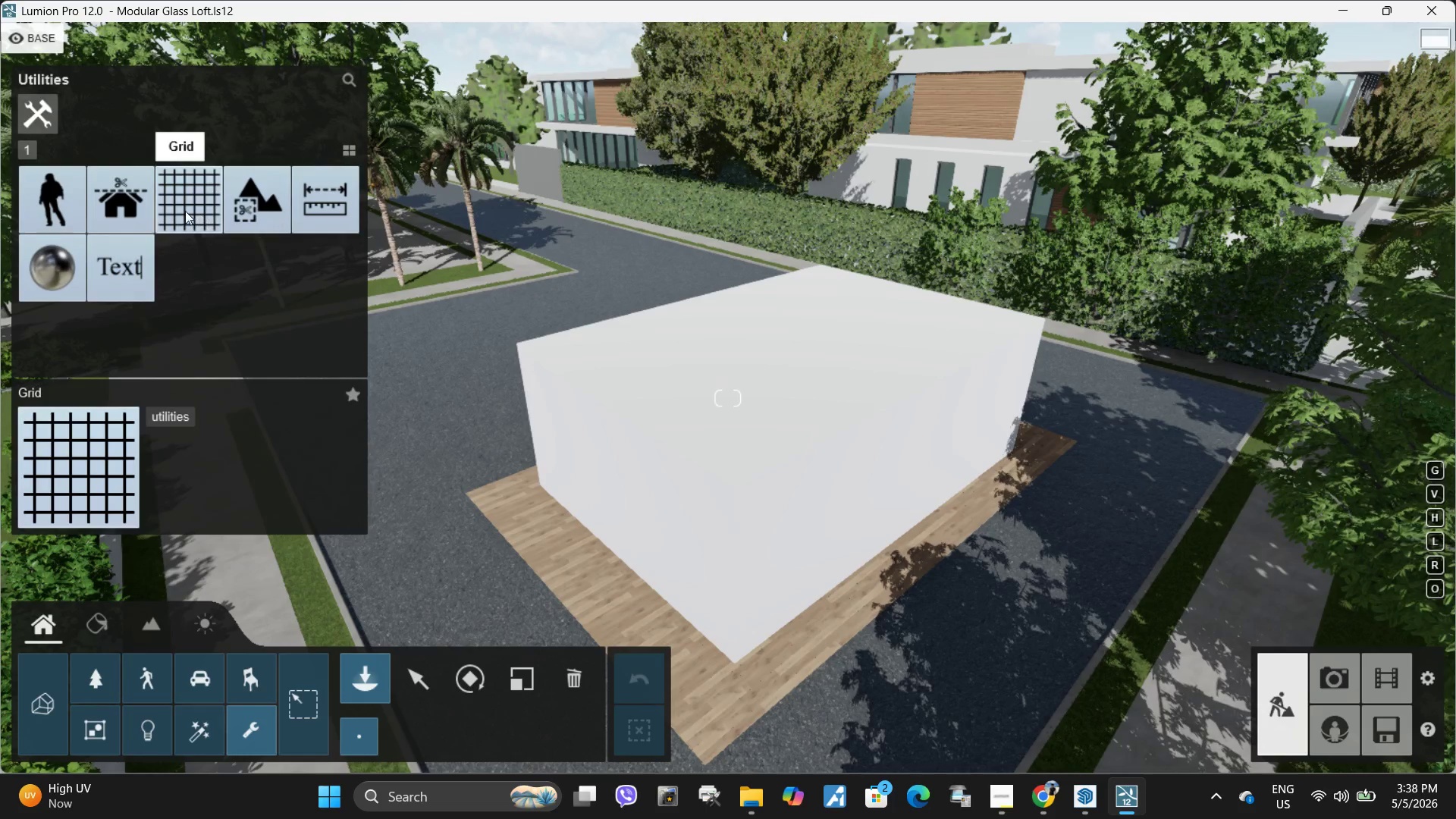 
left_click([136, 213])
 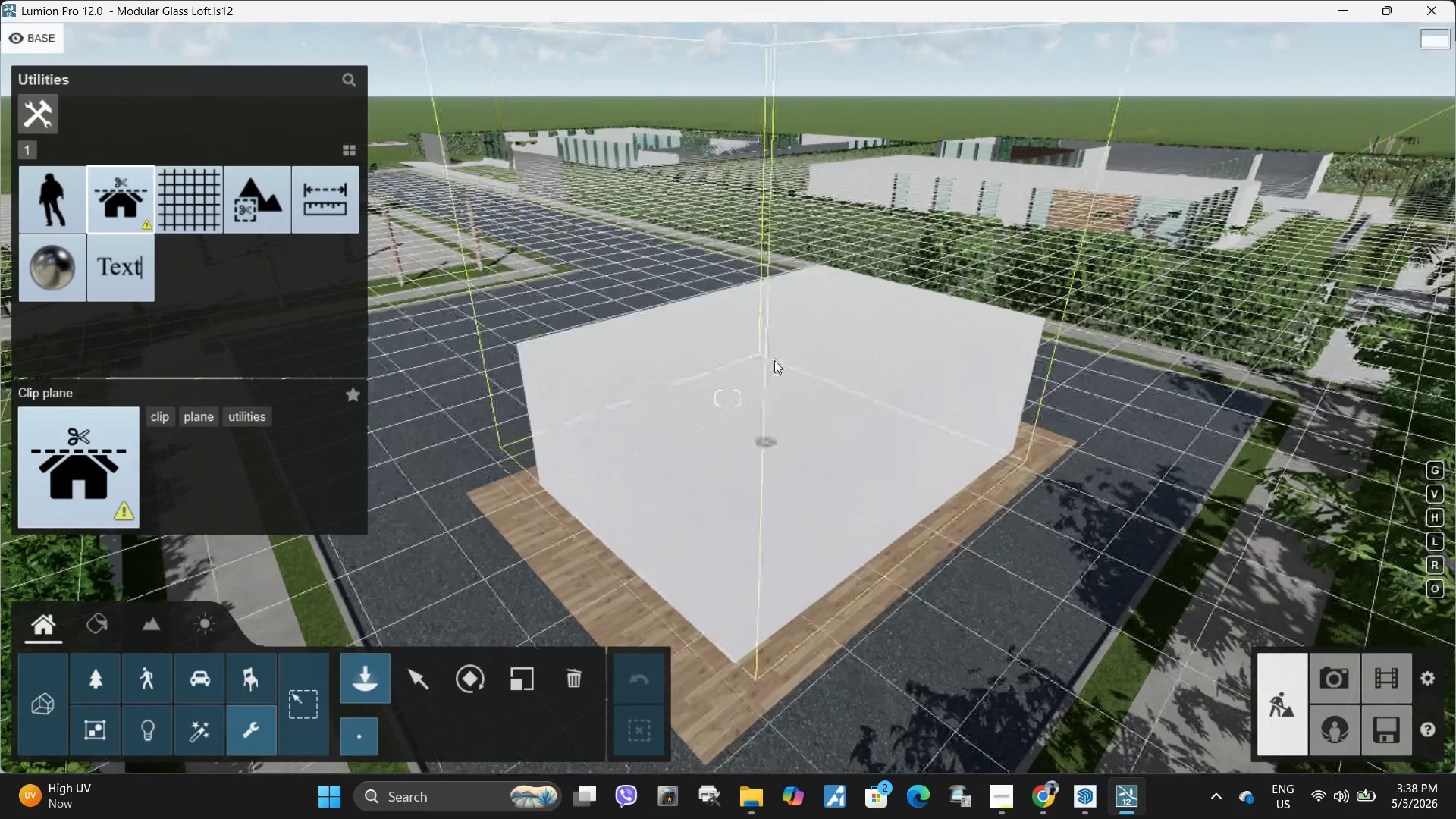 
left_click([771, 359])
 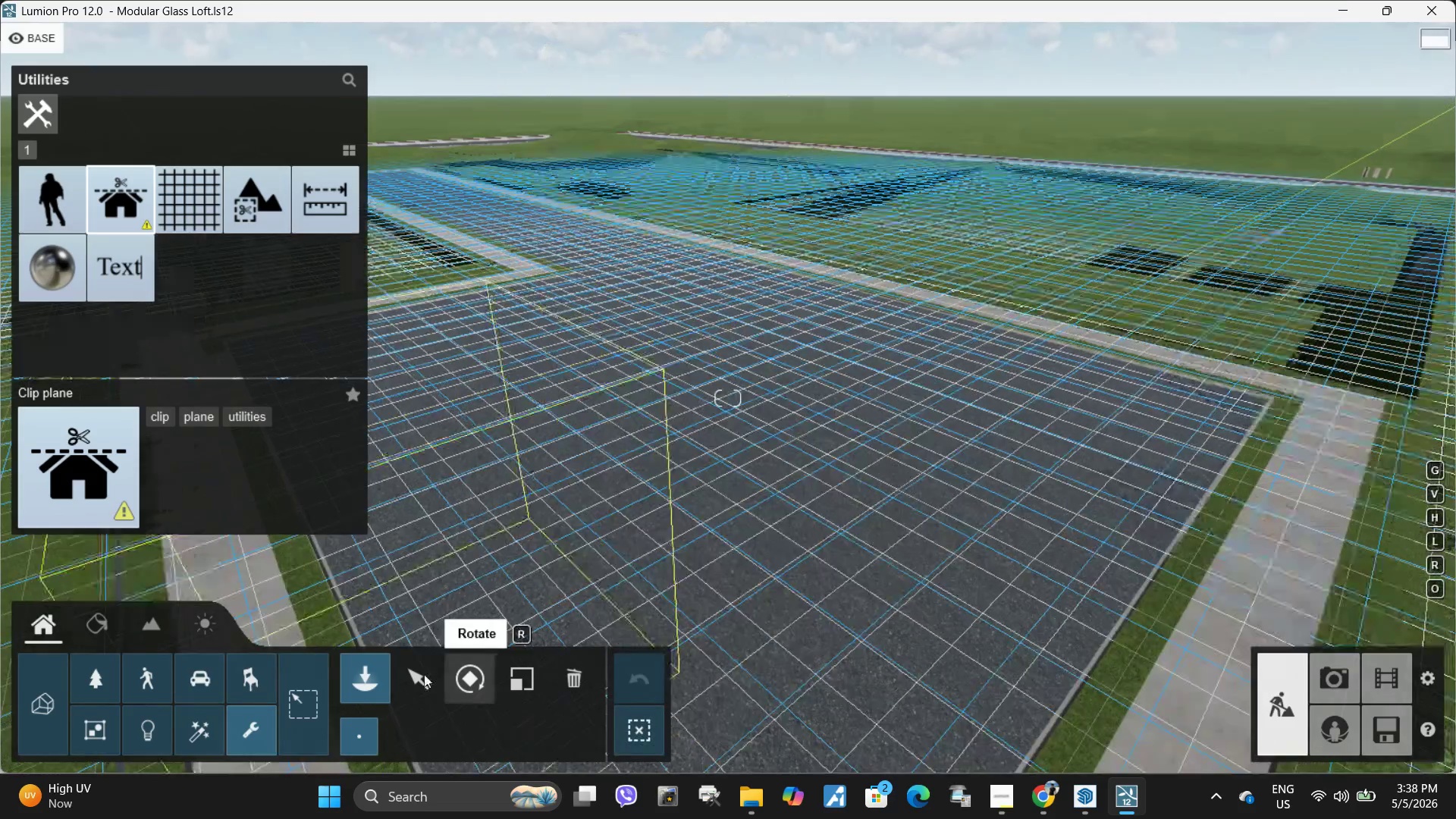 
left_click([422, 673])
 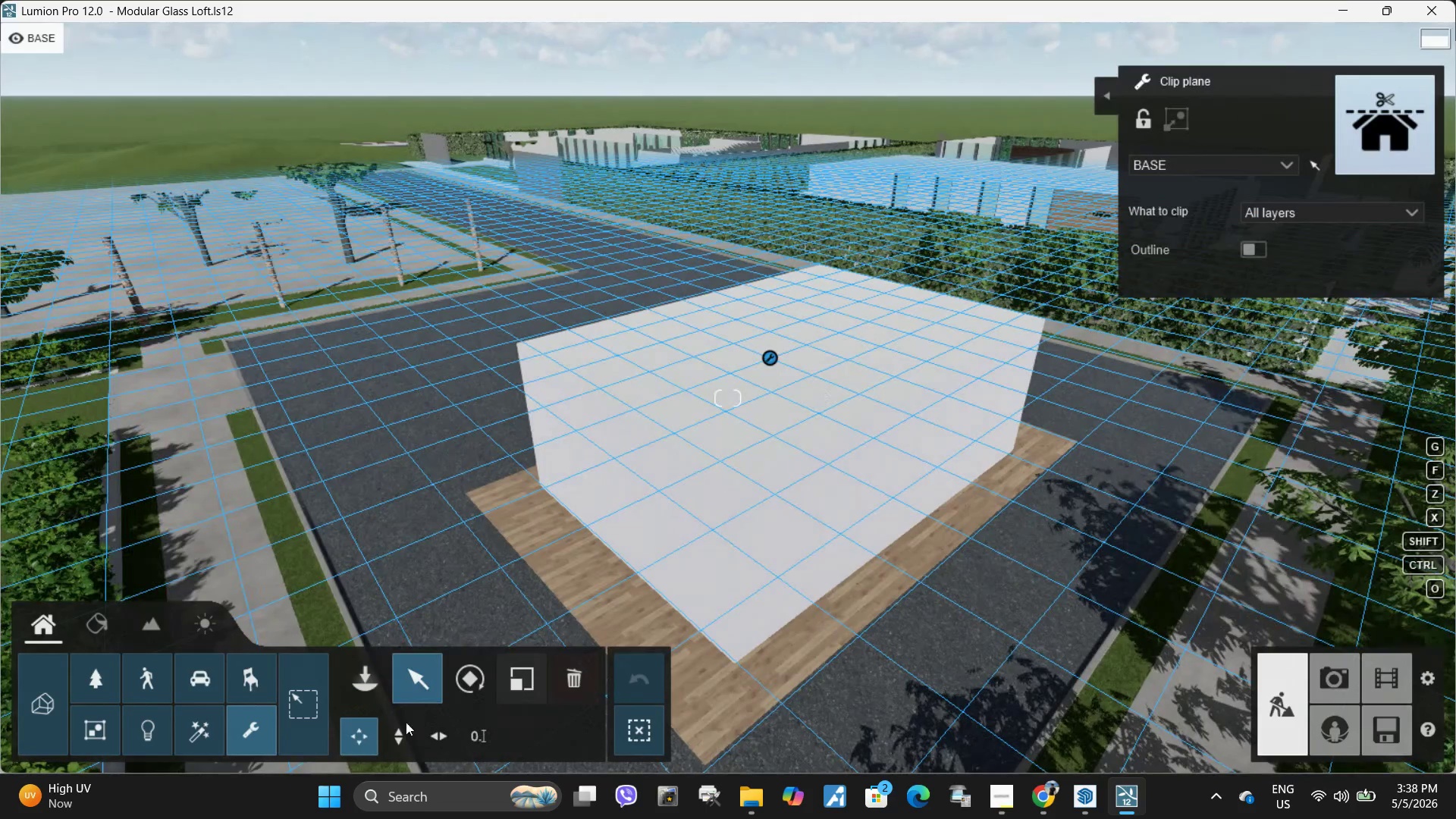 
left_click([400, 736])
 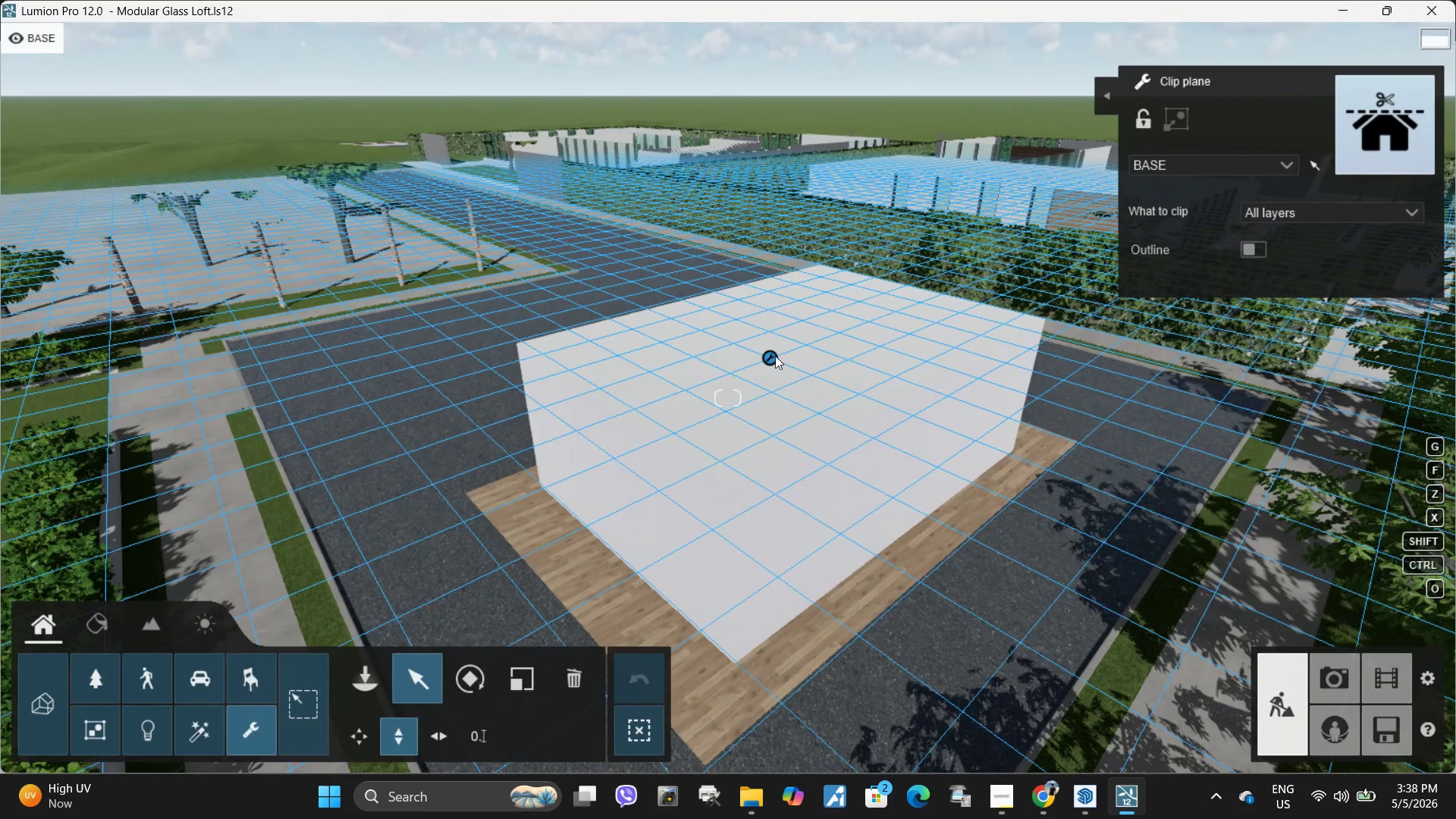 
left_click_drag(start_coordinate=[771, 357], to_coordinate=[771, 394])
 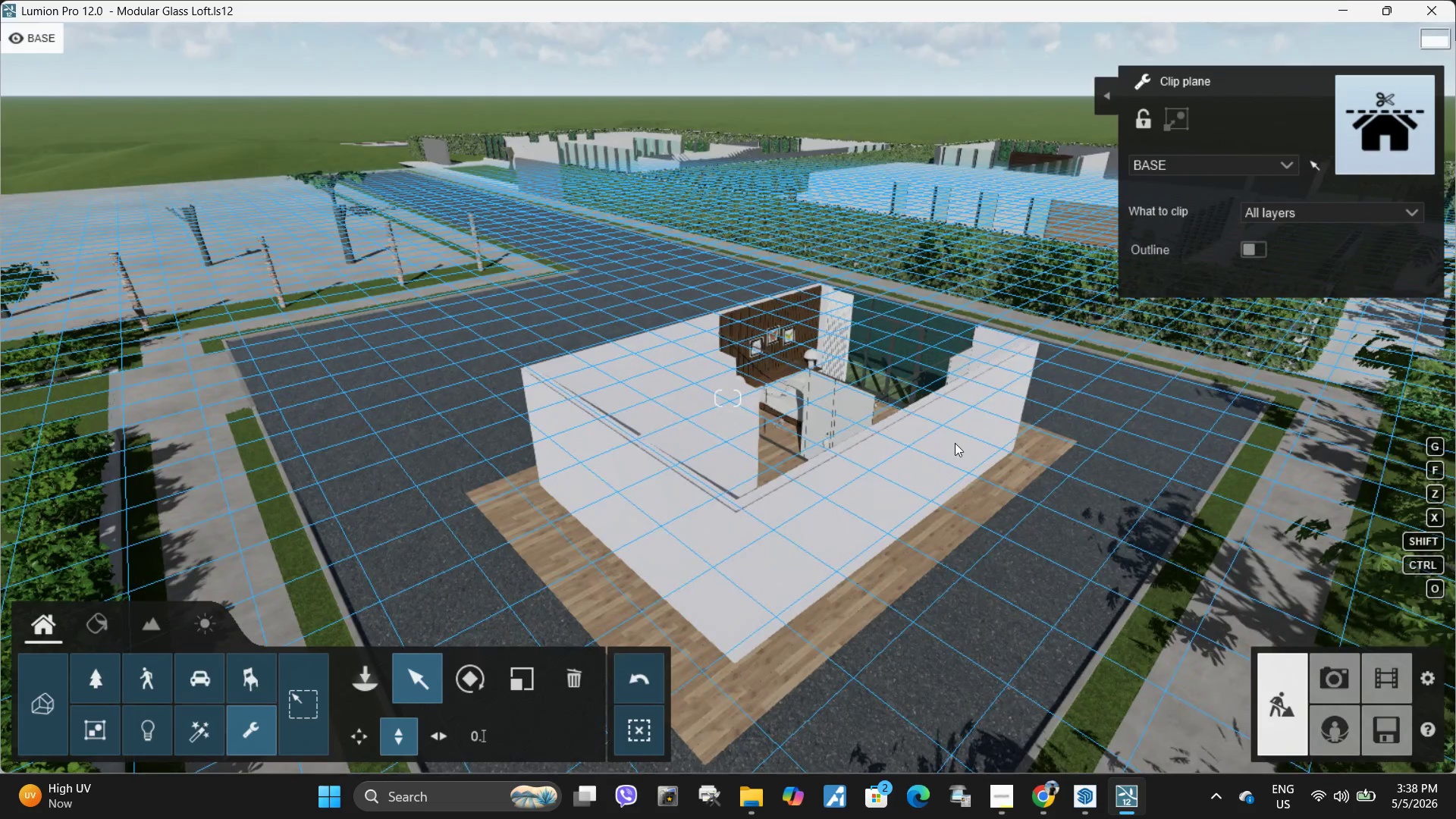 
hold_key(key=Q, duration=1.39)
 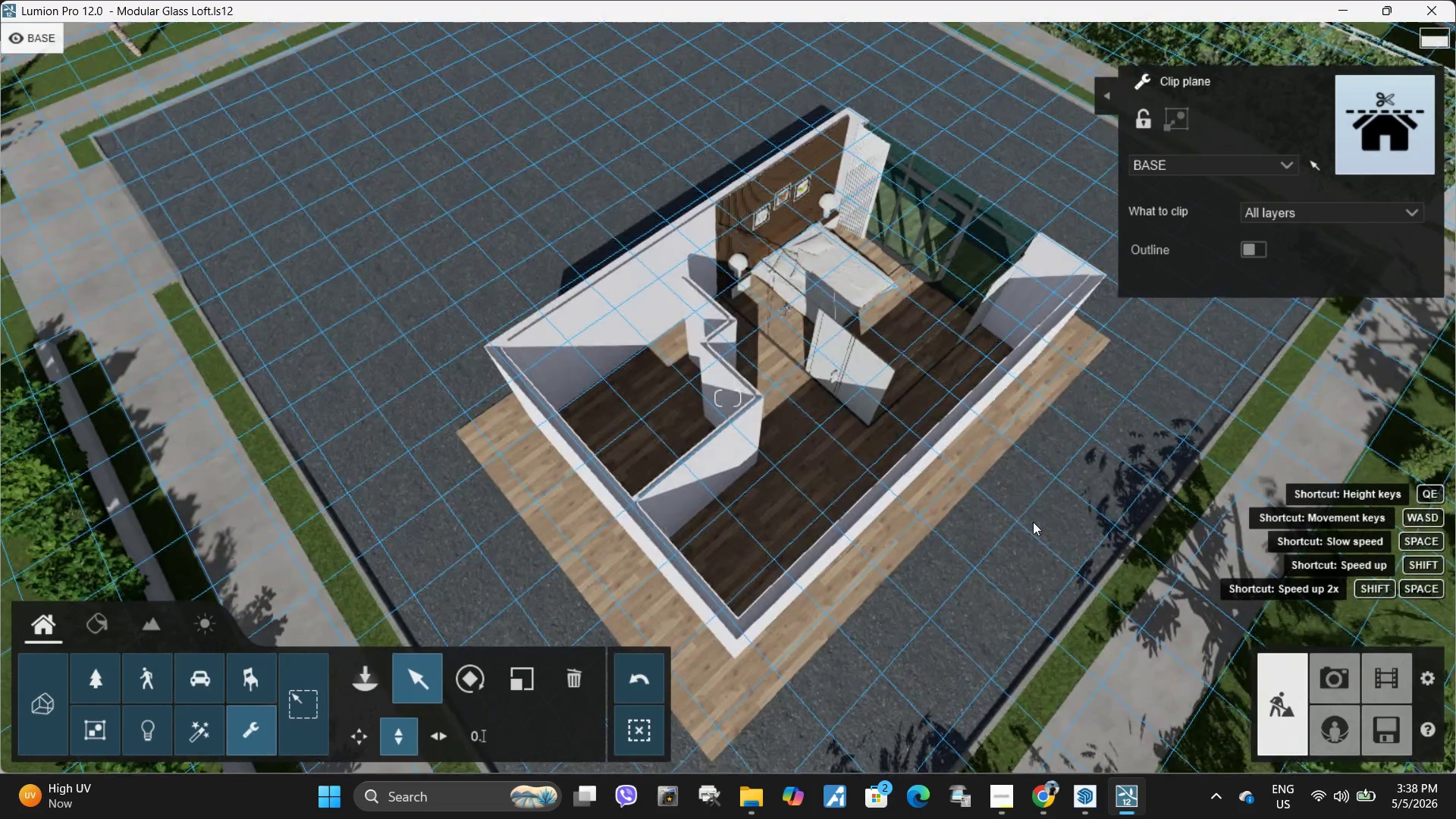 
key(W)
 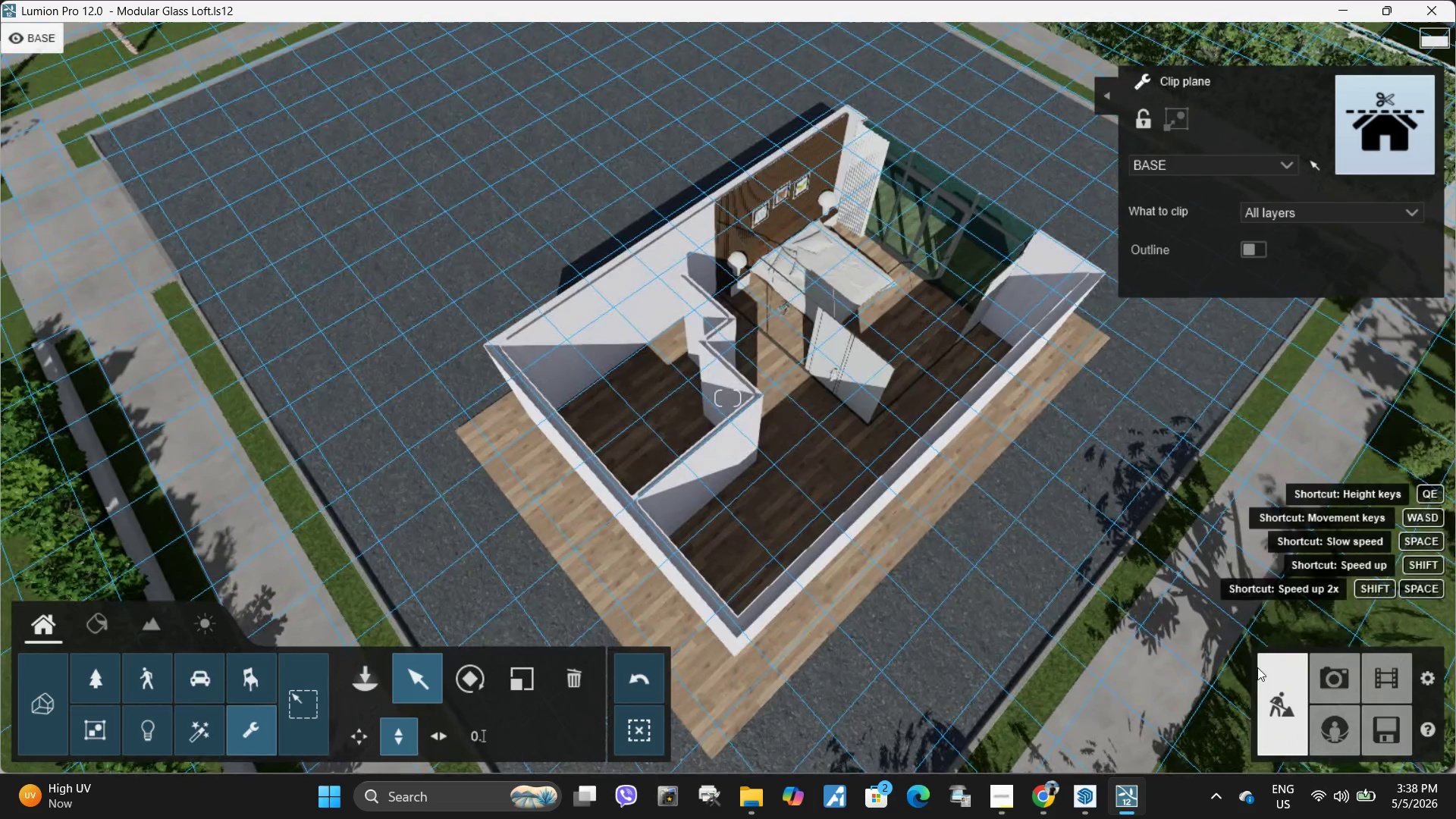 
left_click([1345, 682])
 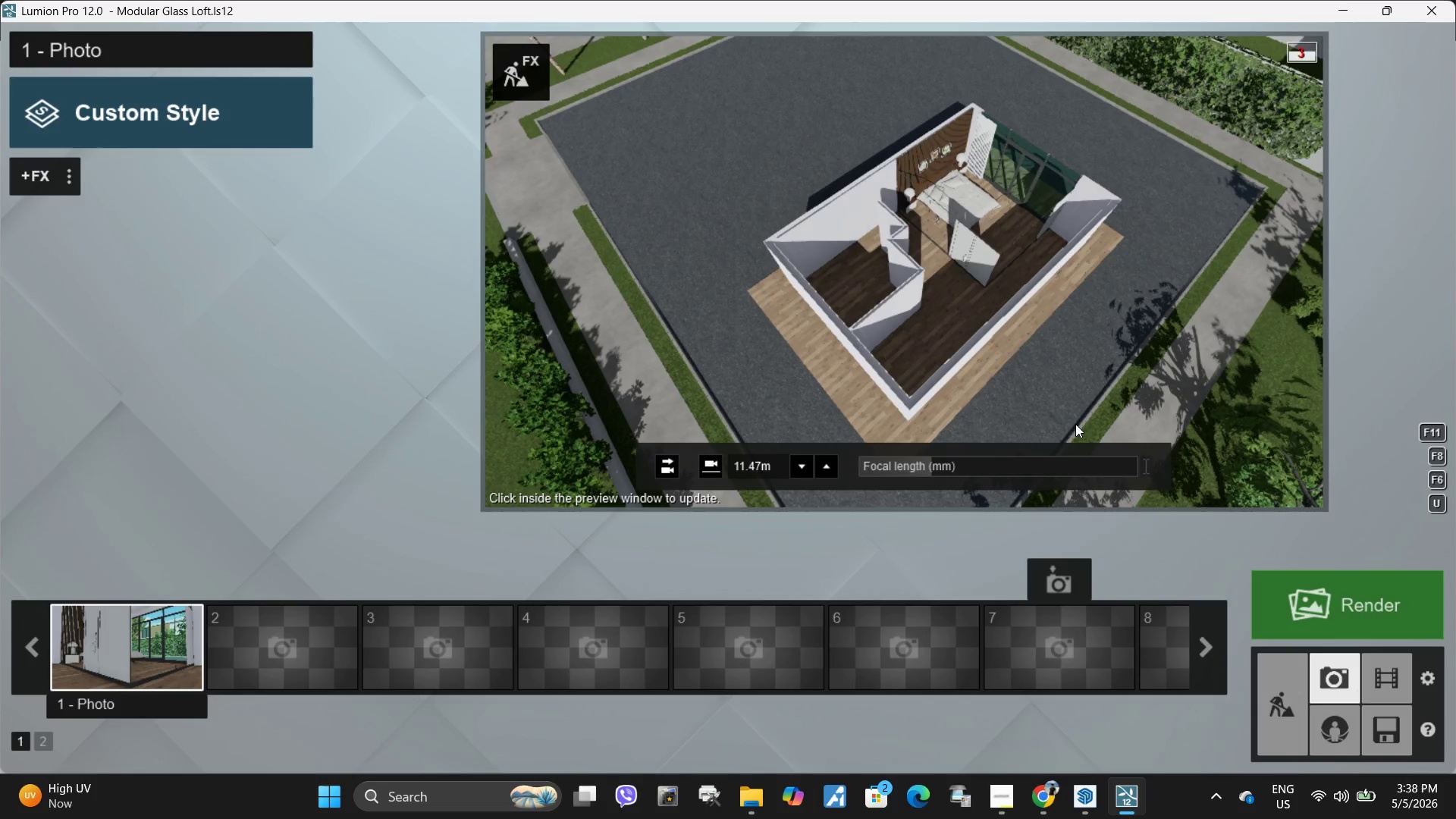 
type(ddddwwqqwwweewqwqqdsdd)
 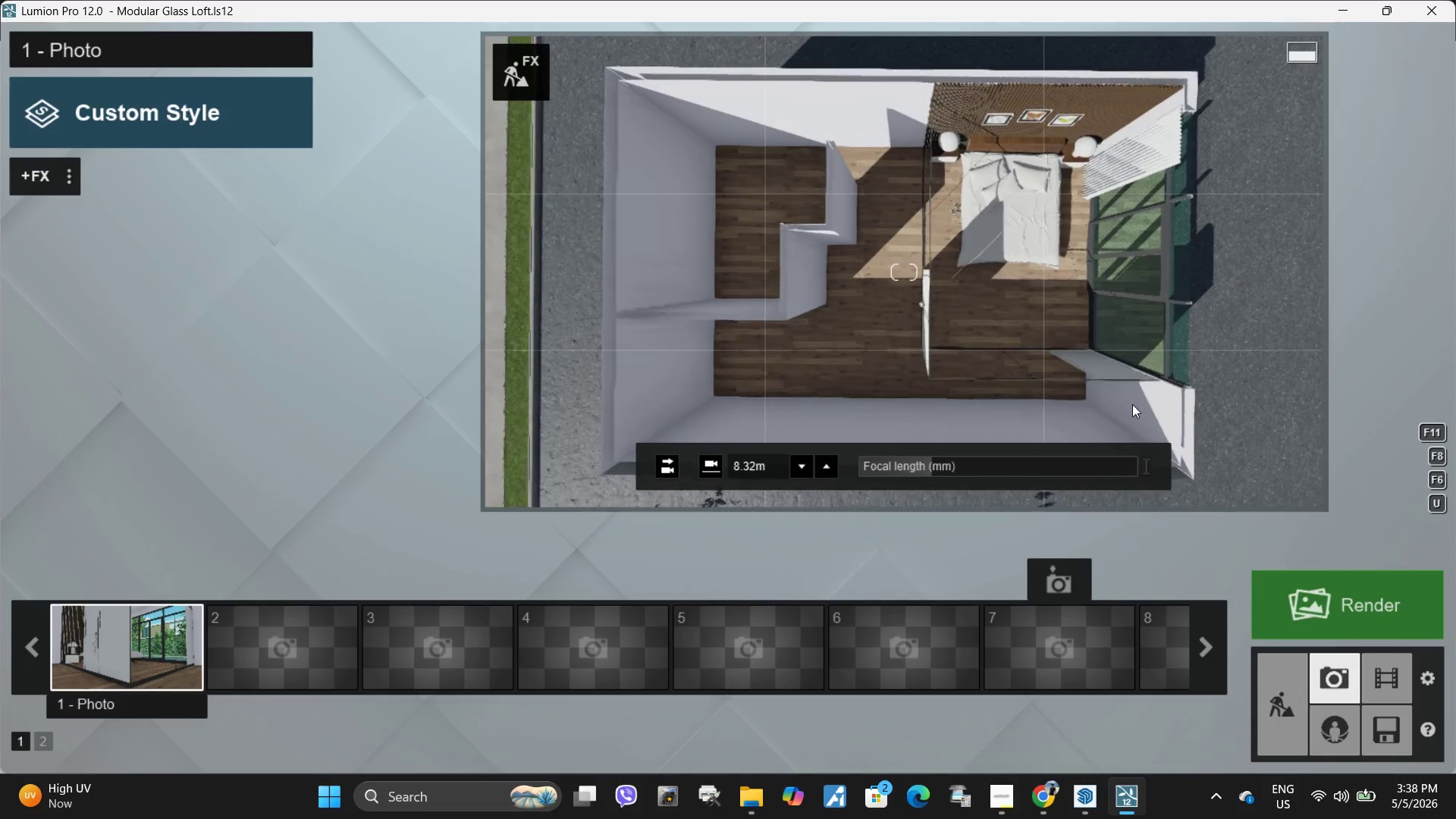 
key(A)
 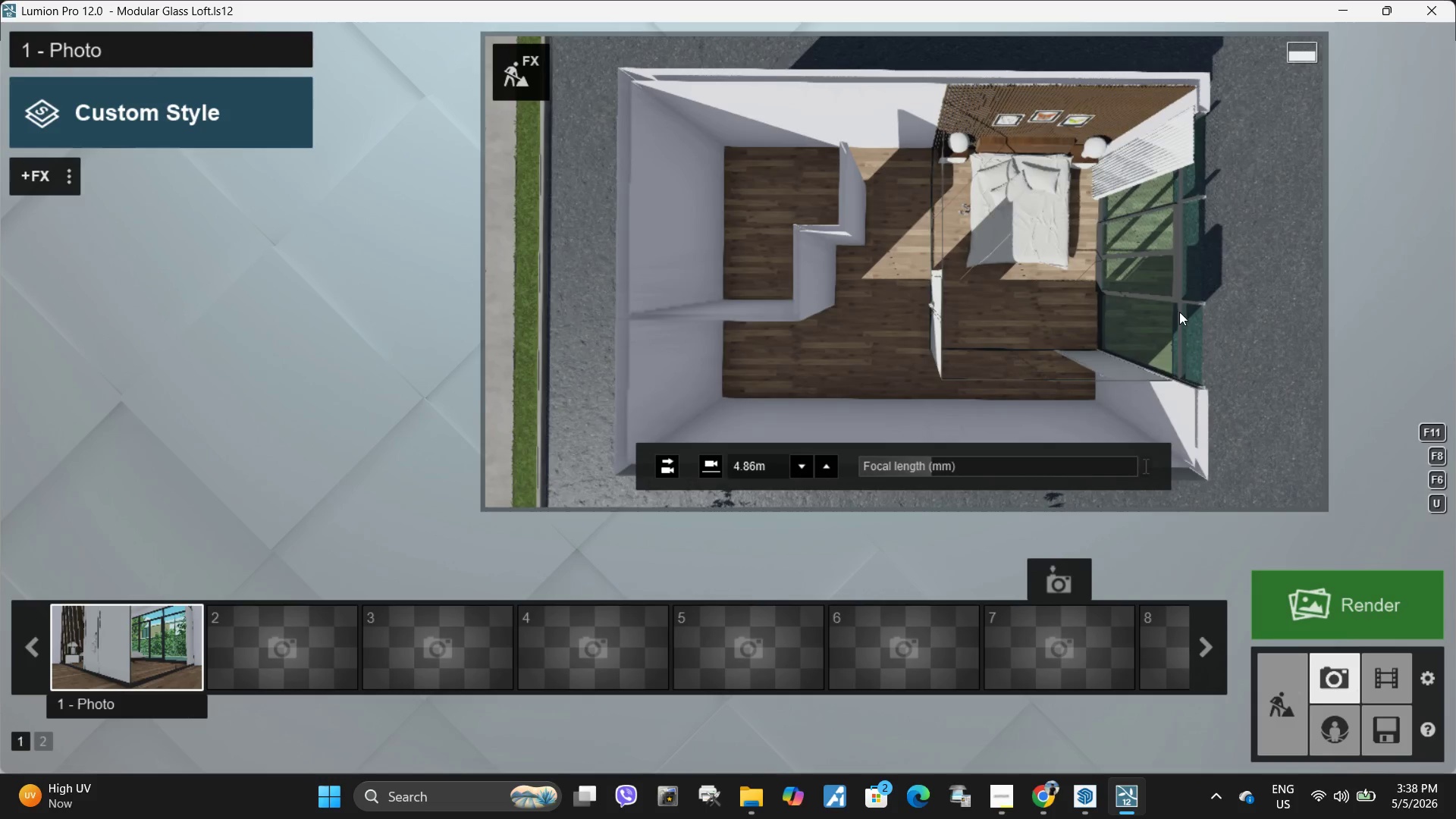 
left_click([1125, 300])
 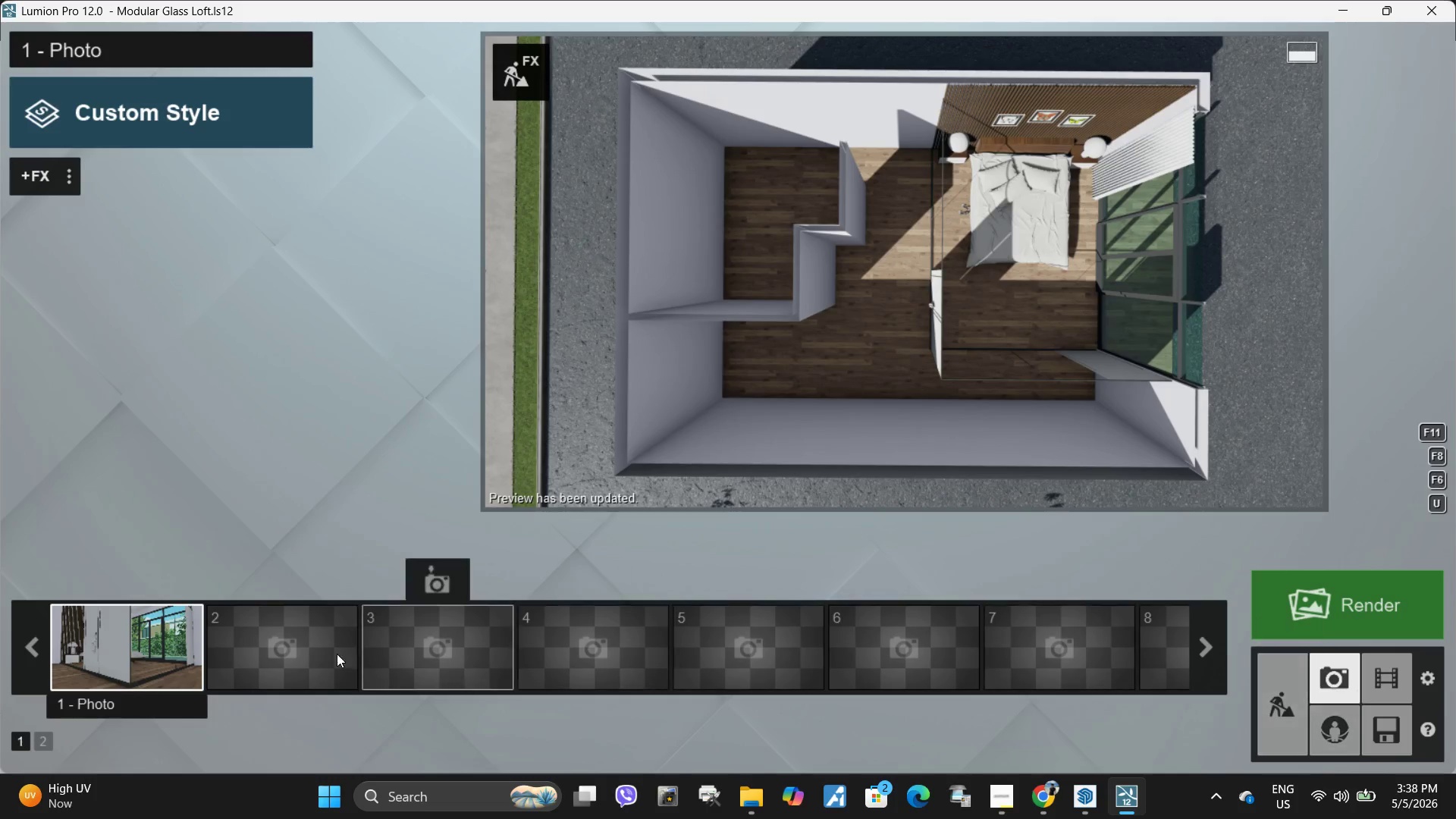 
left_click([290, 576])
 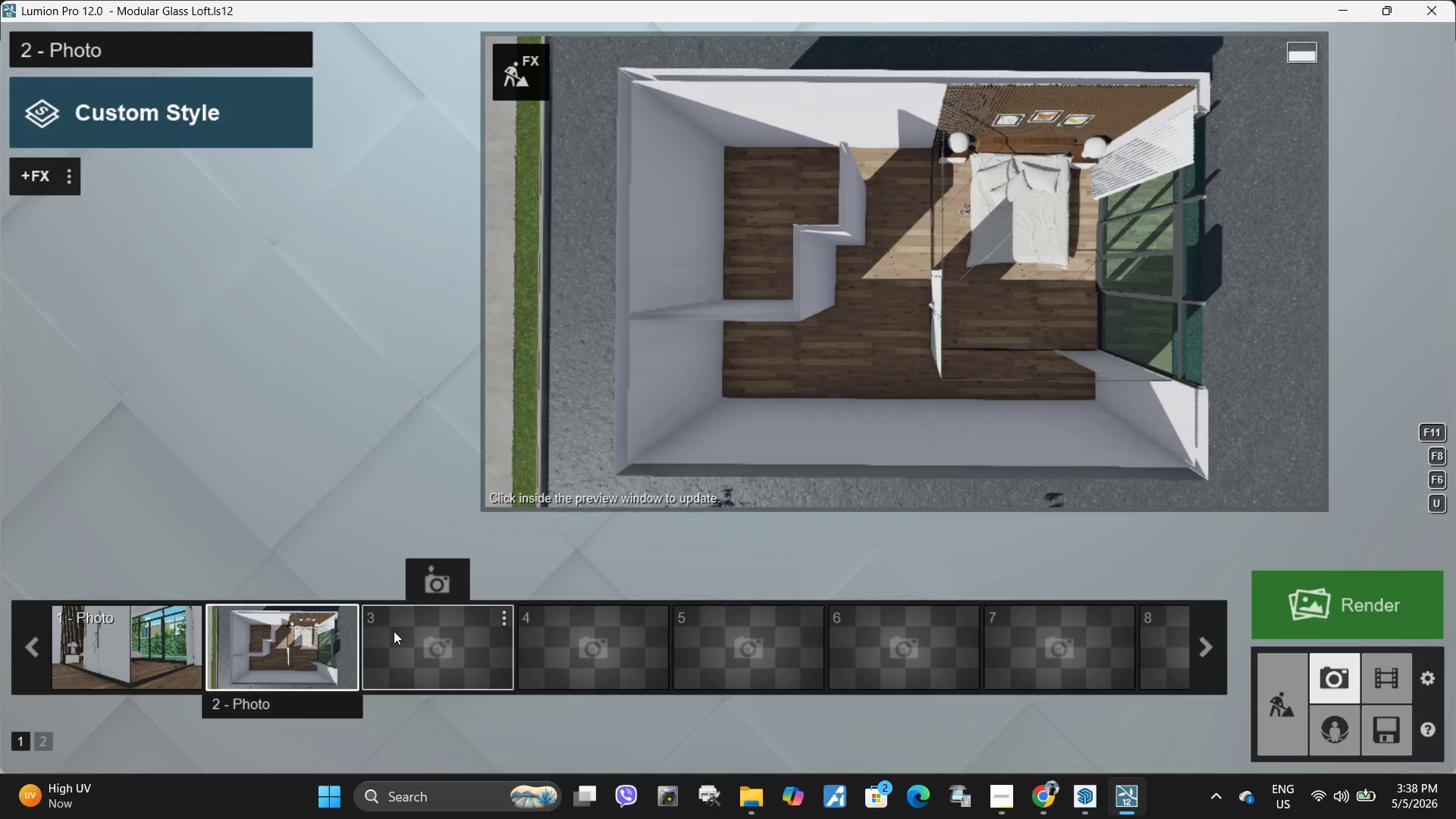 
left_click([115, 655])
 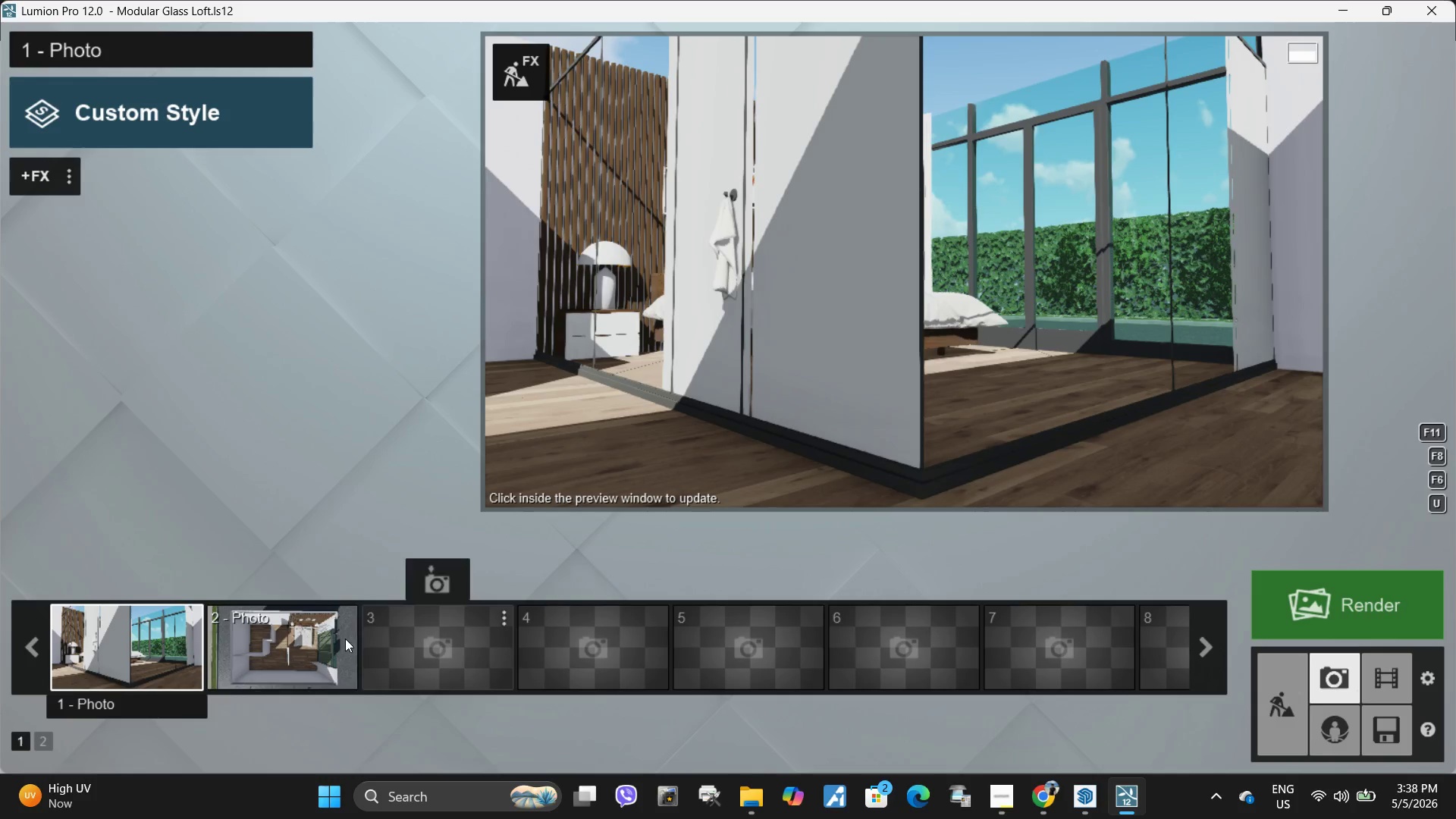 
left_click([456, 669])
 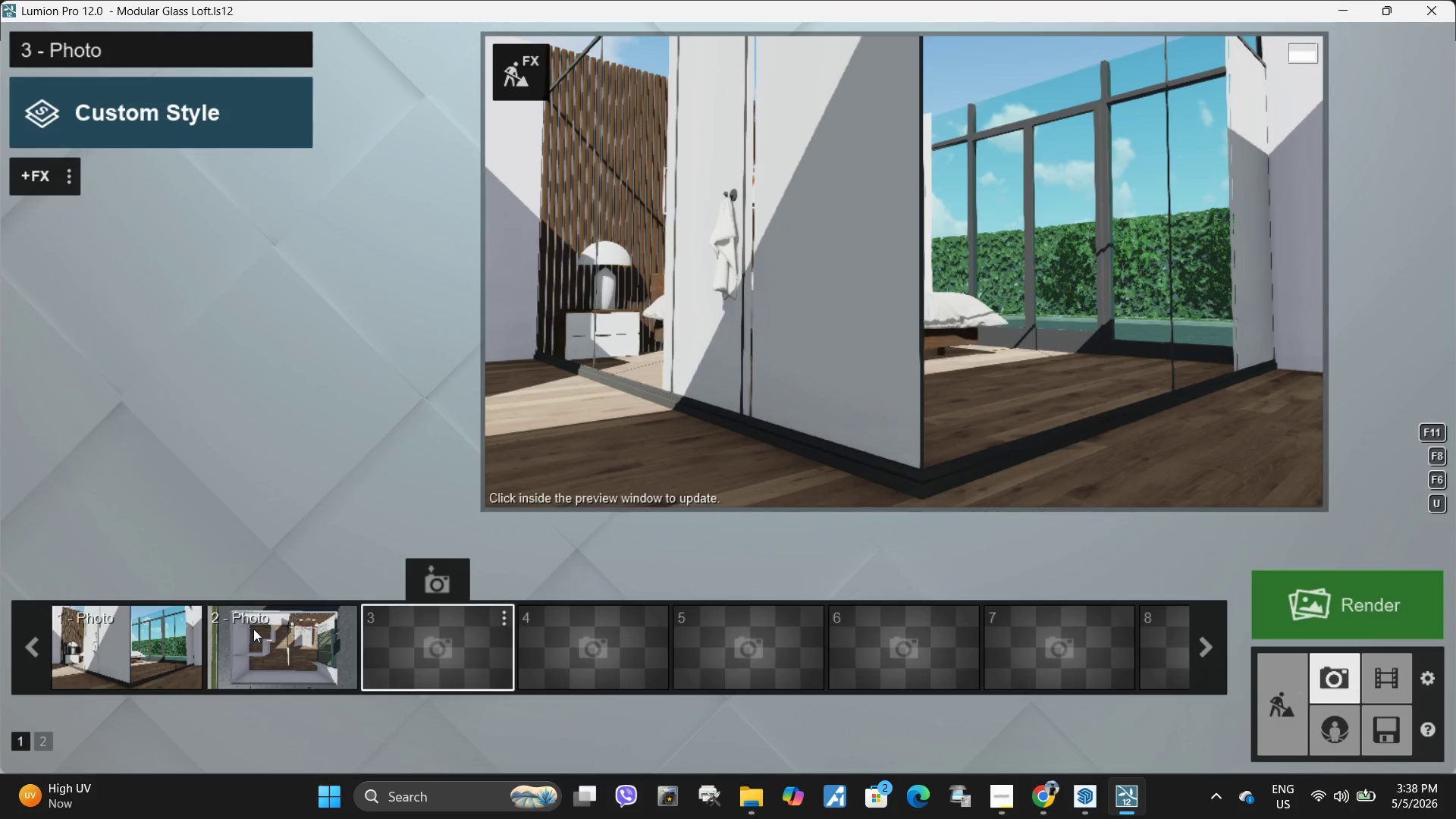 
left_click([260, 636])
 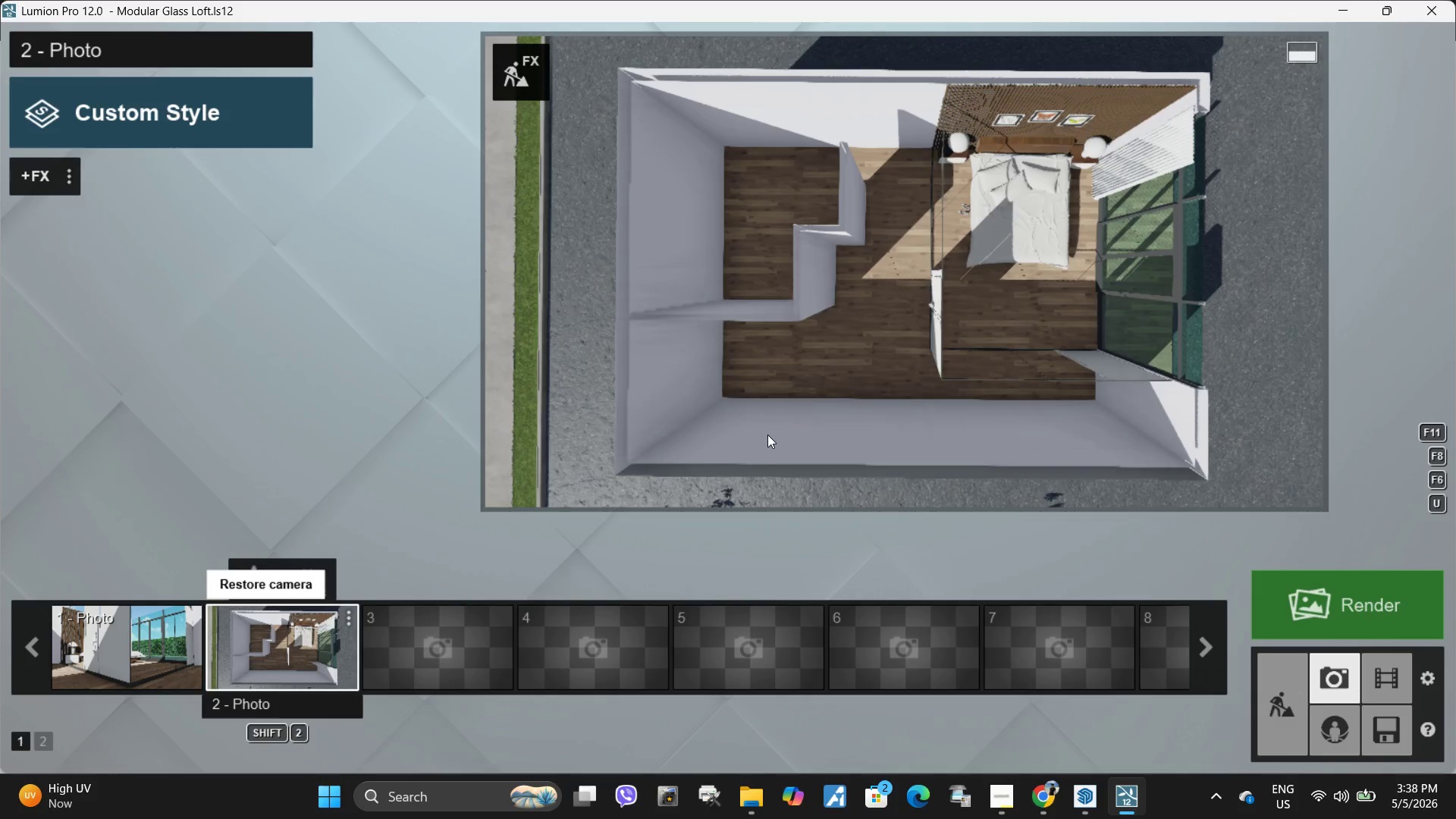 
hold_key(key=S, duration=0.67)
 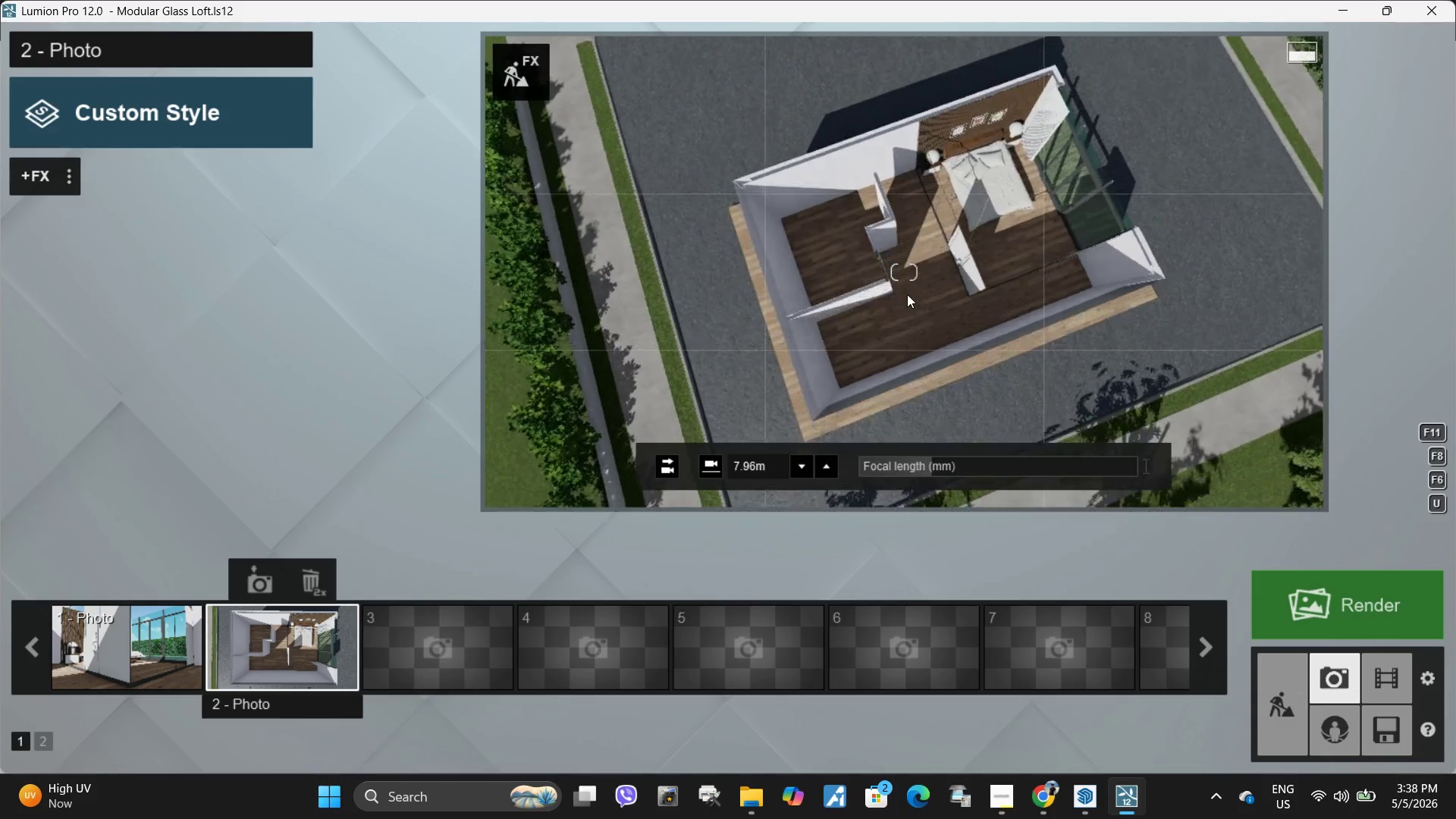 
hold_key(key=A, duration=0.36)
 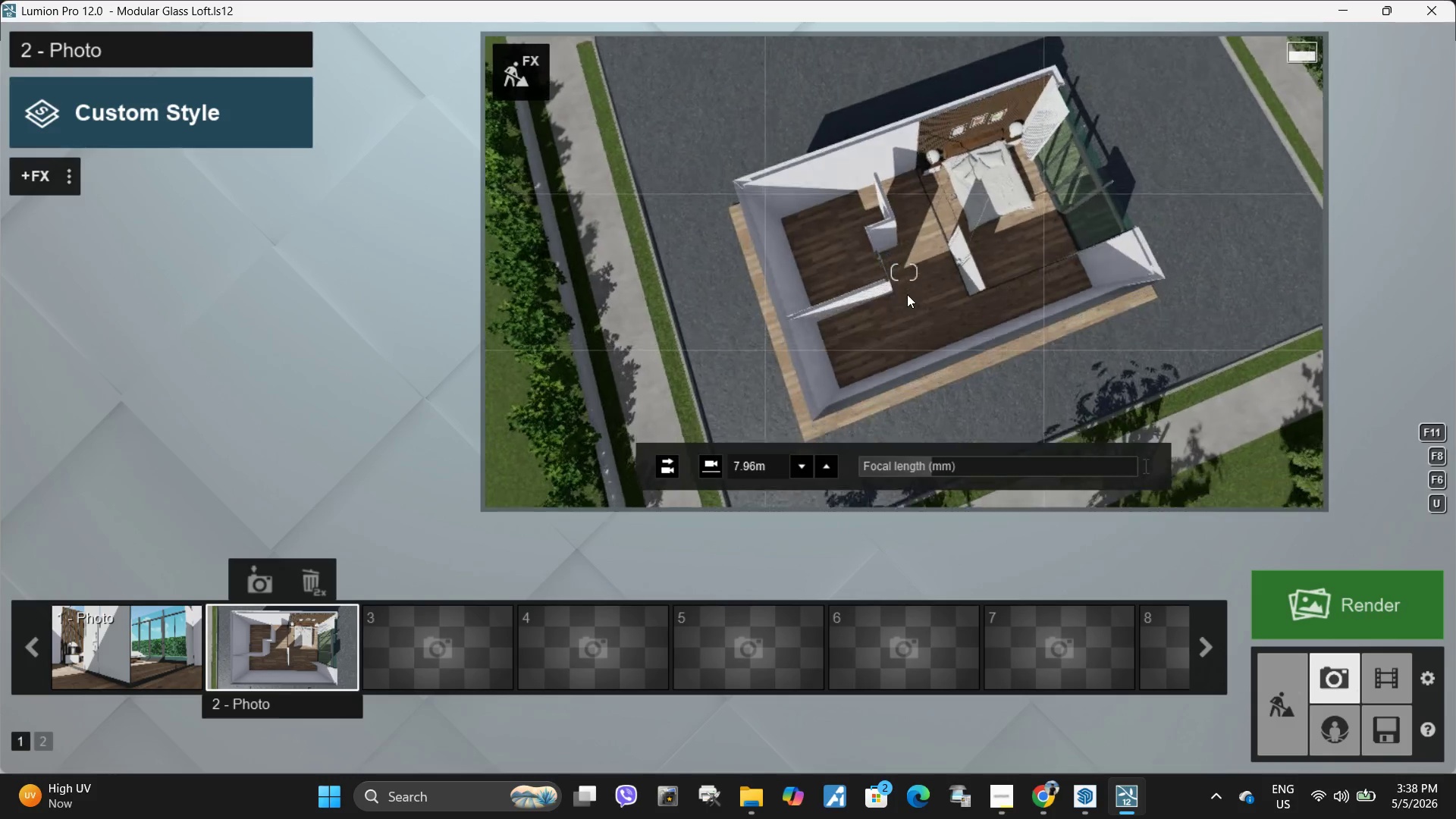 
hold_key(key=E, duration=1.69)
 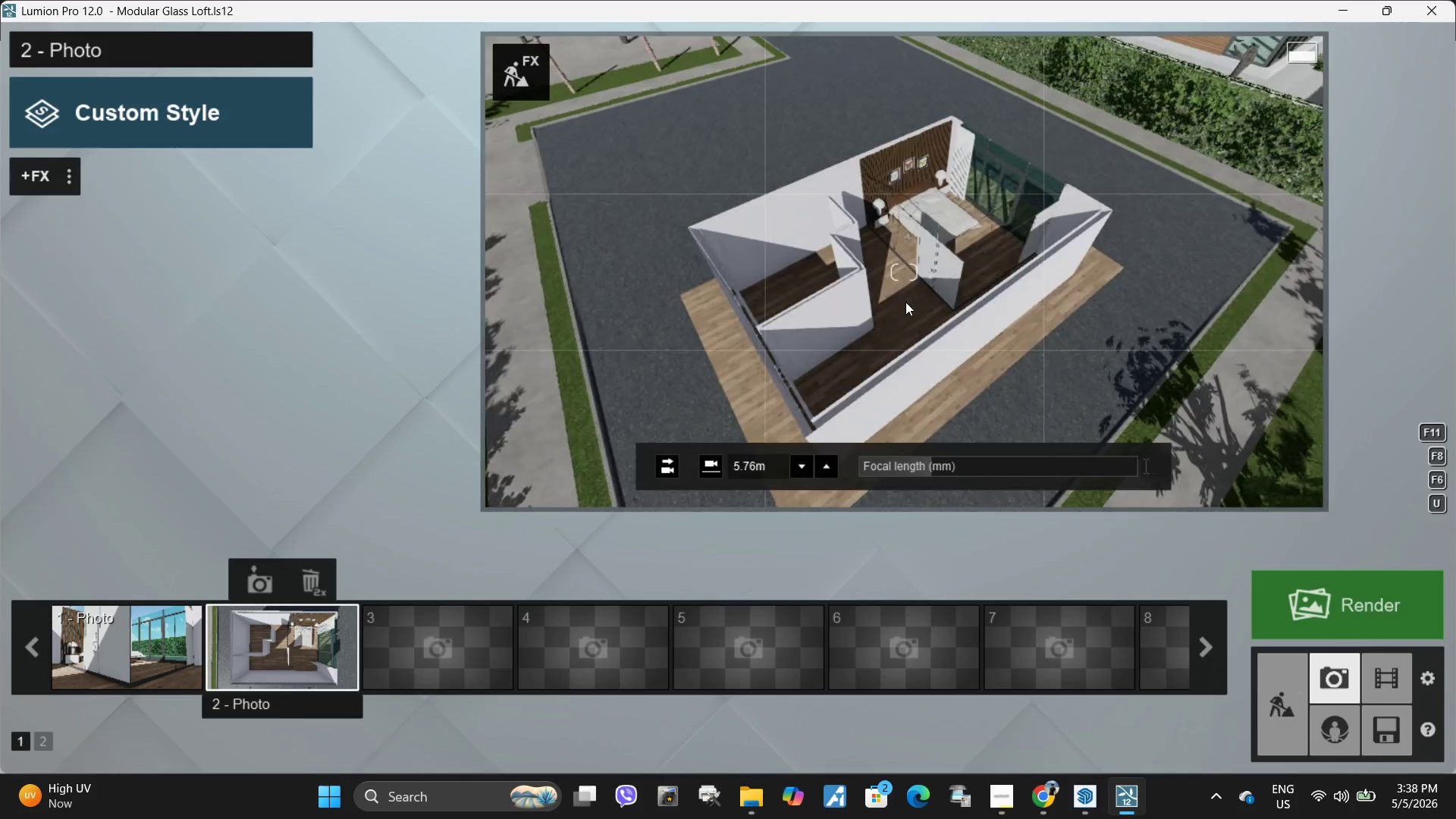 
key(W)
 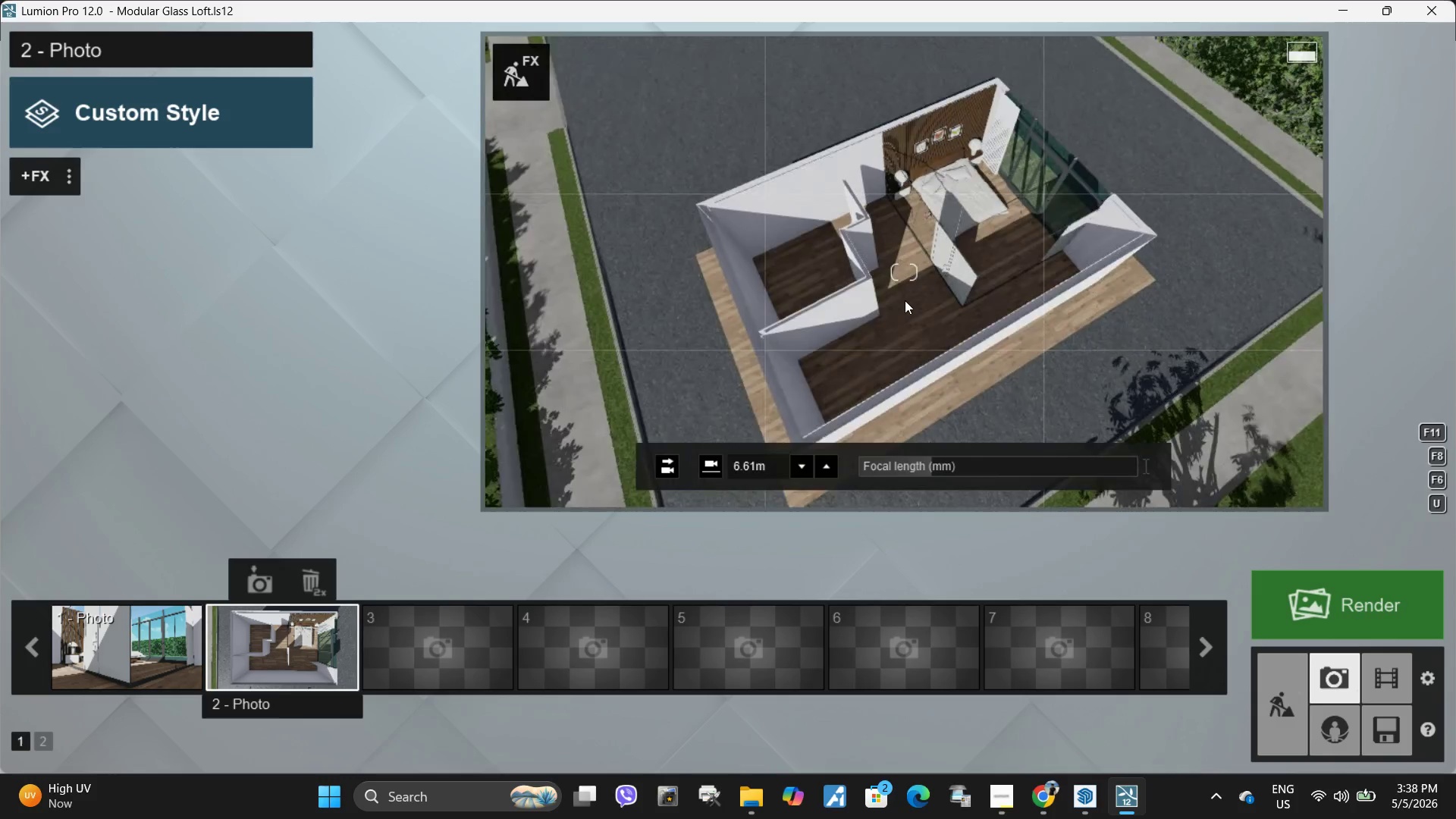 
type(saaaaeewa)
 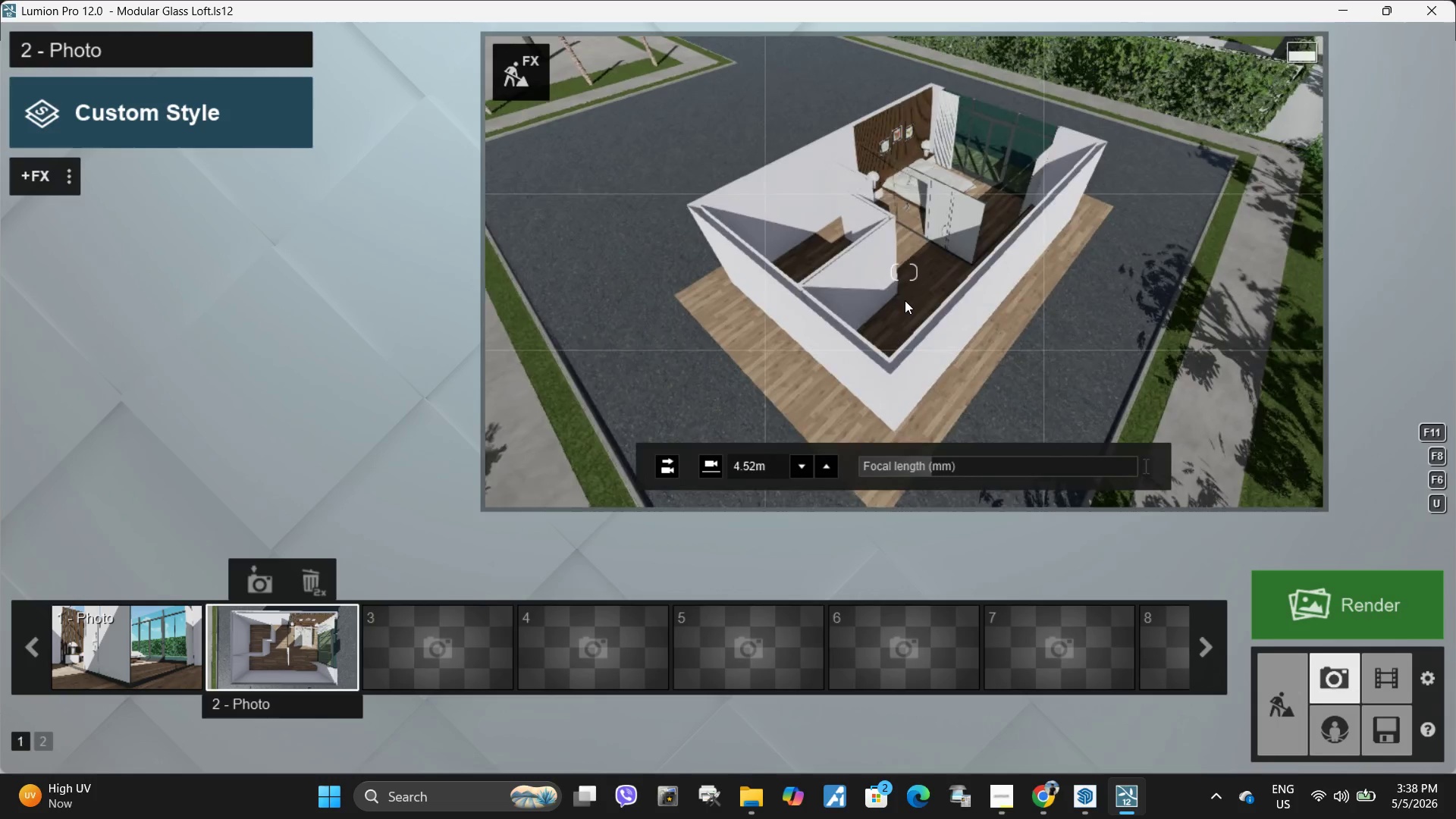 
hold_key(key=A, duration=0.67)
 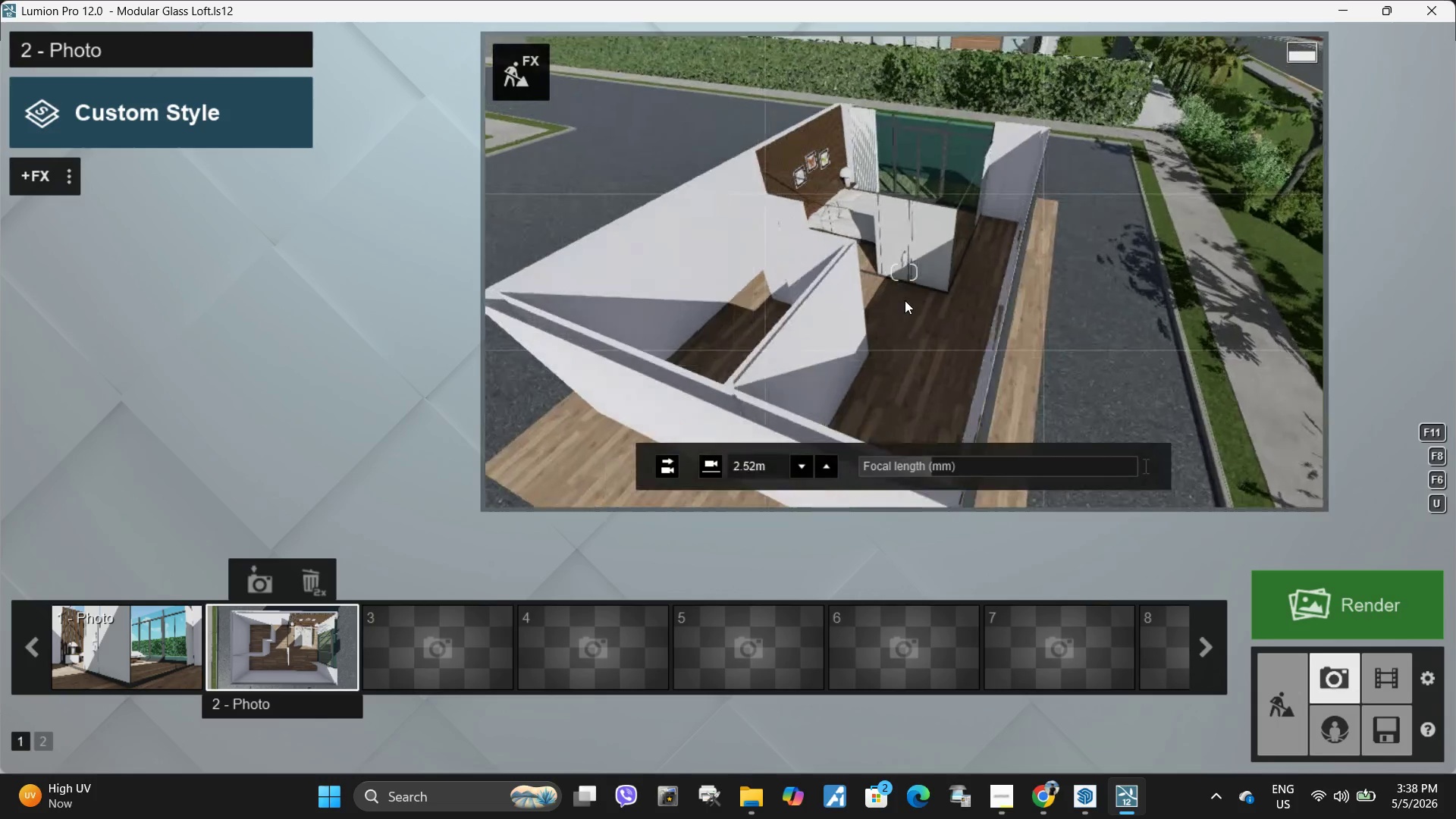 
hold_key(key=W, duration=0.98)
 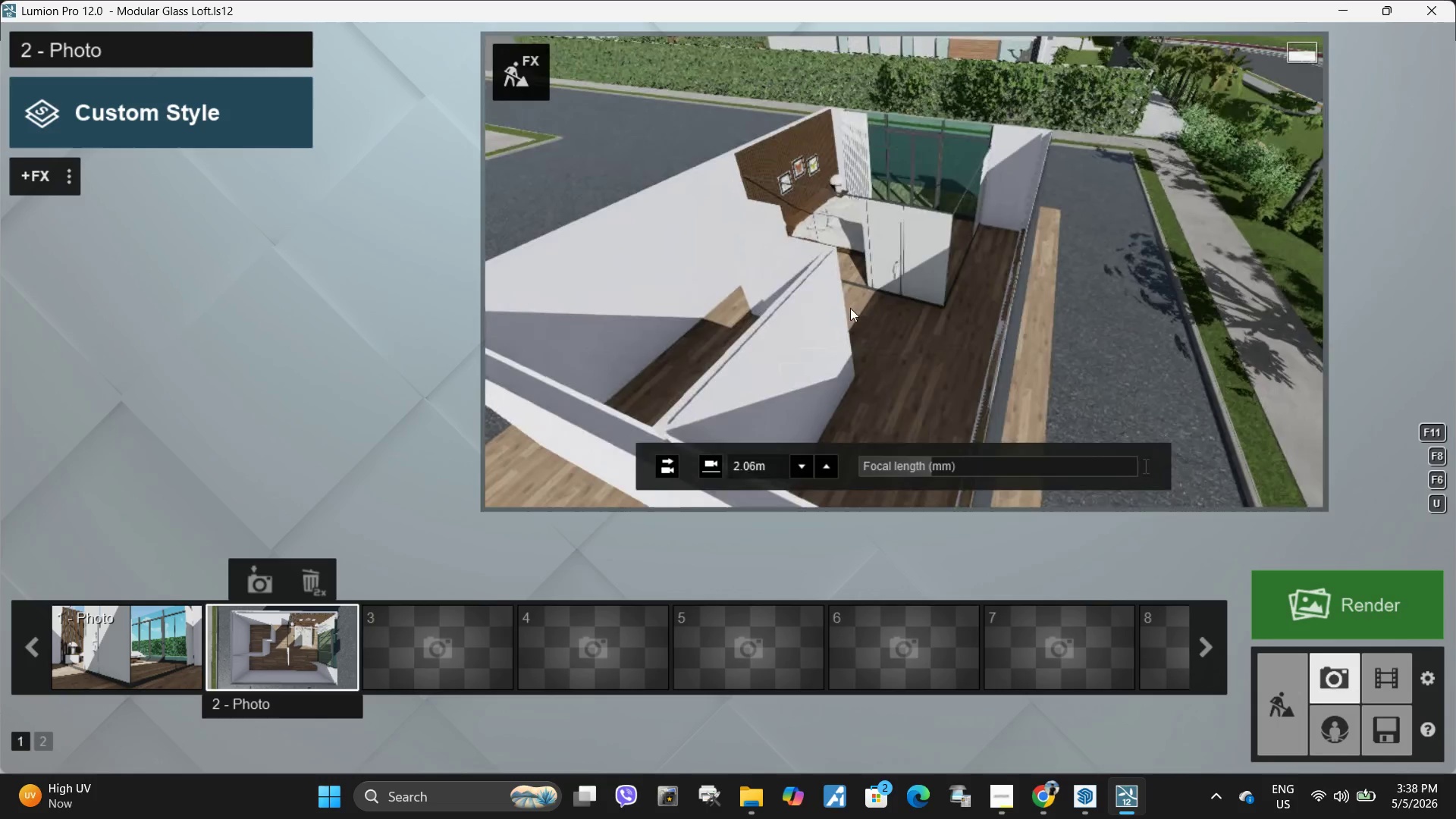 
type(dsesdsqq)
 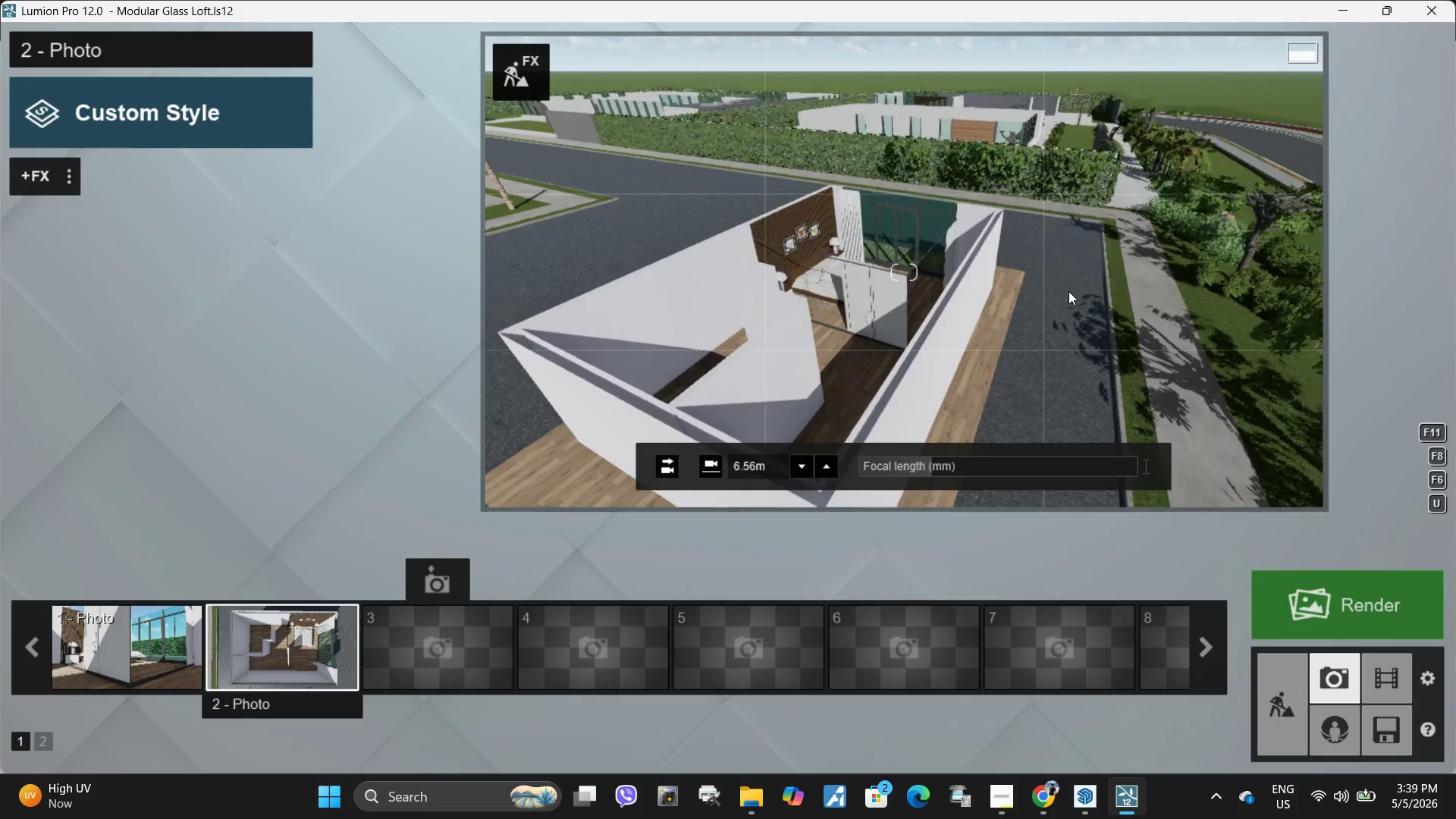 
hold_key(key=W, duration=0.7)
 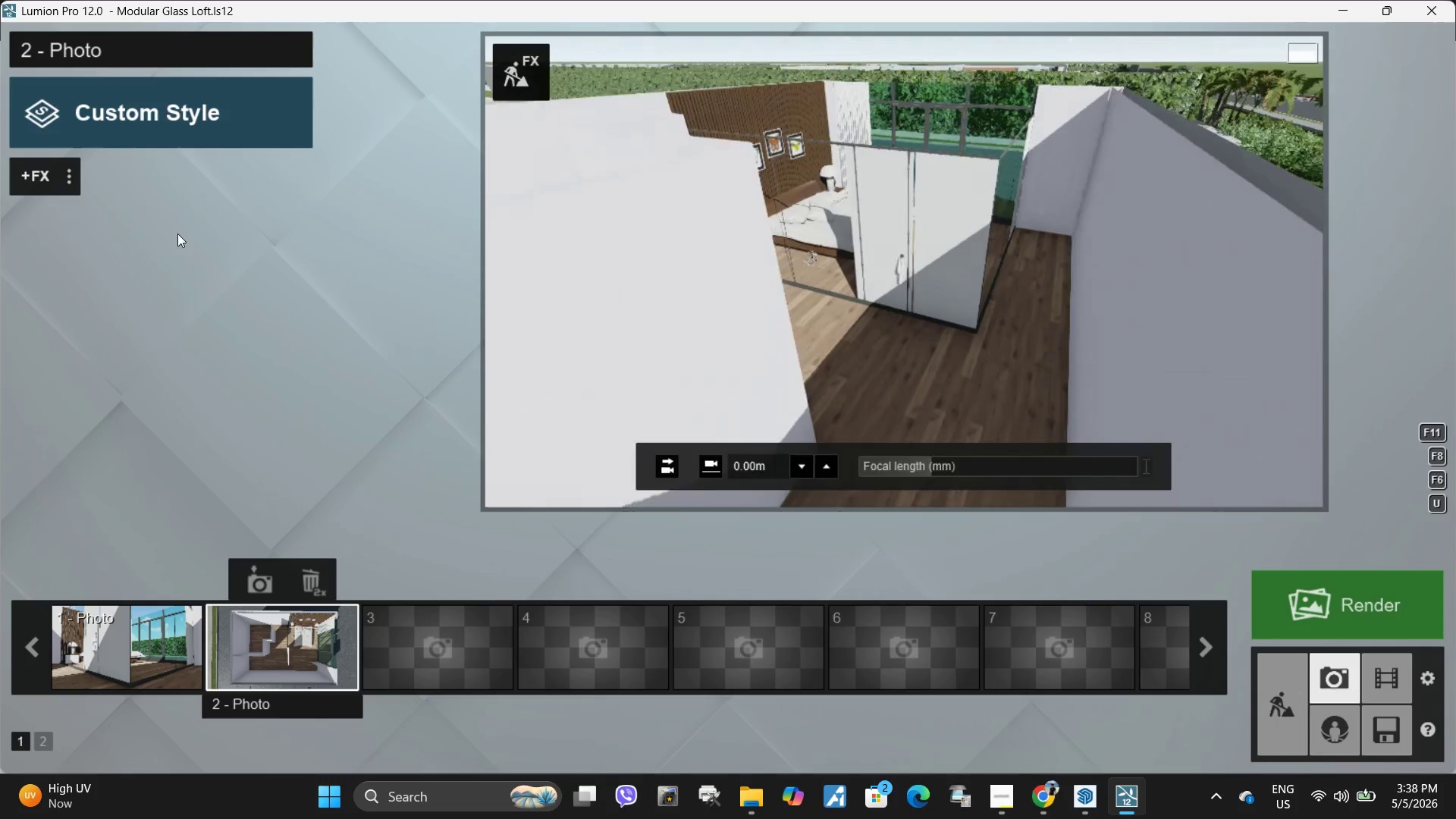 
hold_key(key=S, duration=0.62)
 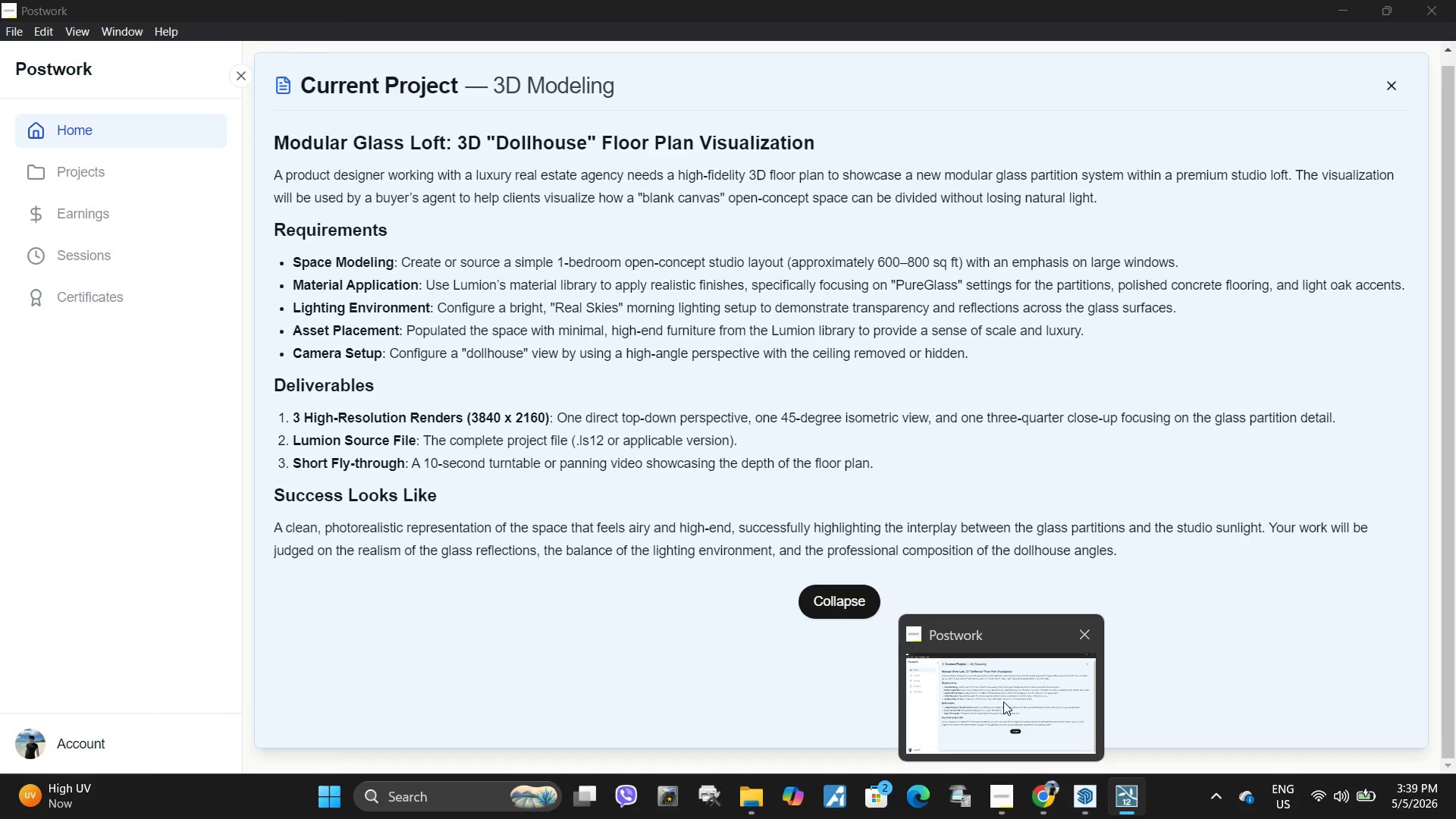 
wait(11.31)
 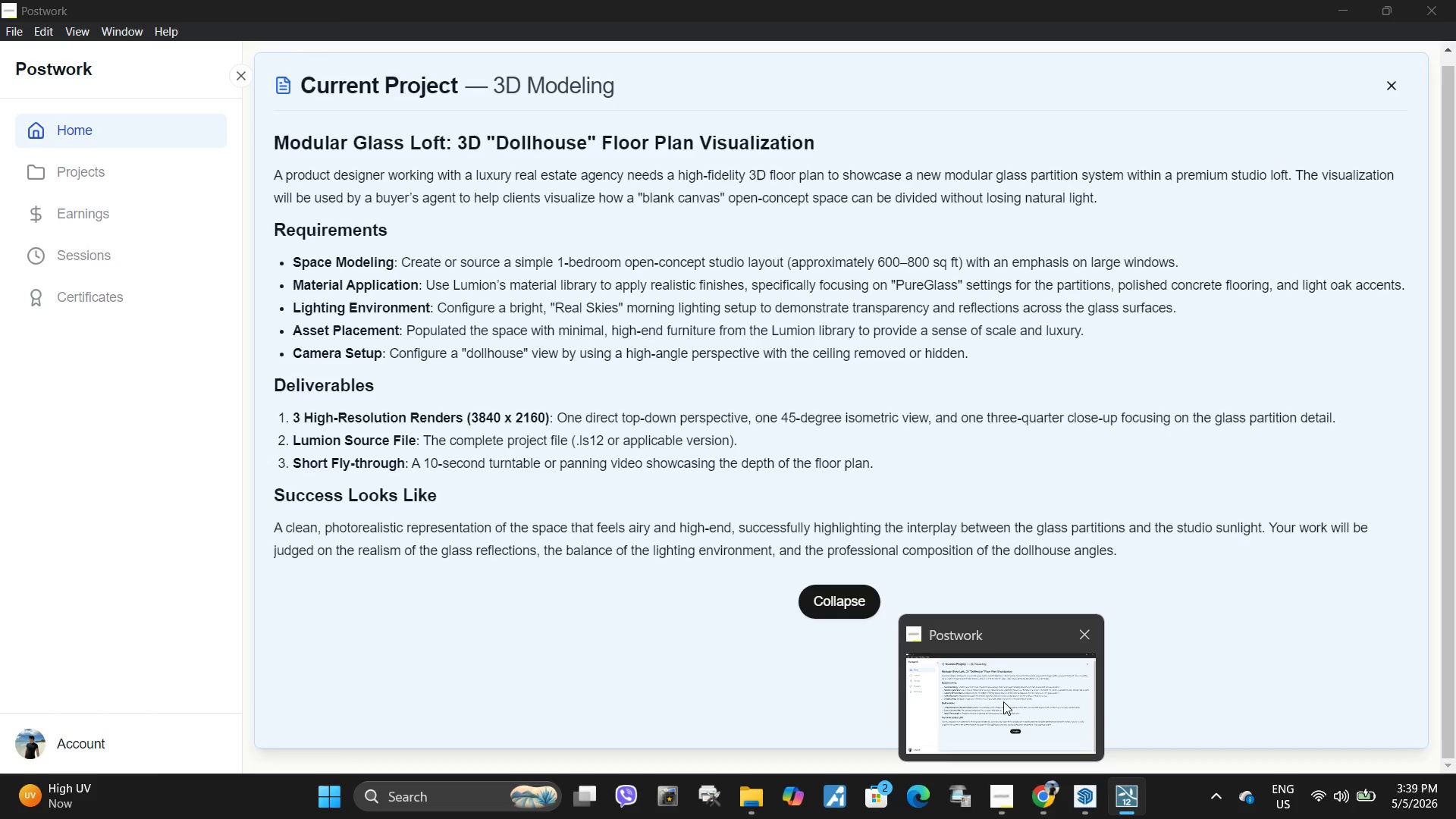 
left_click([46, 175])
 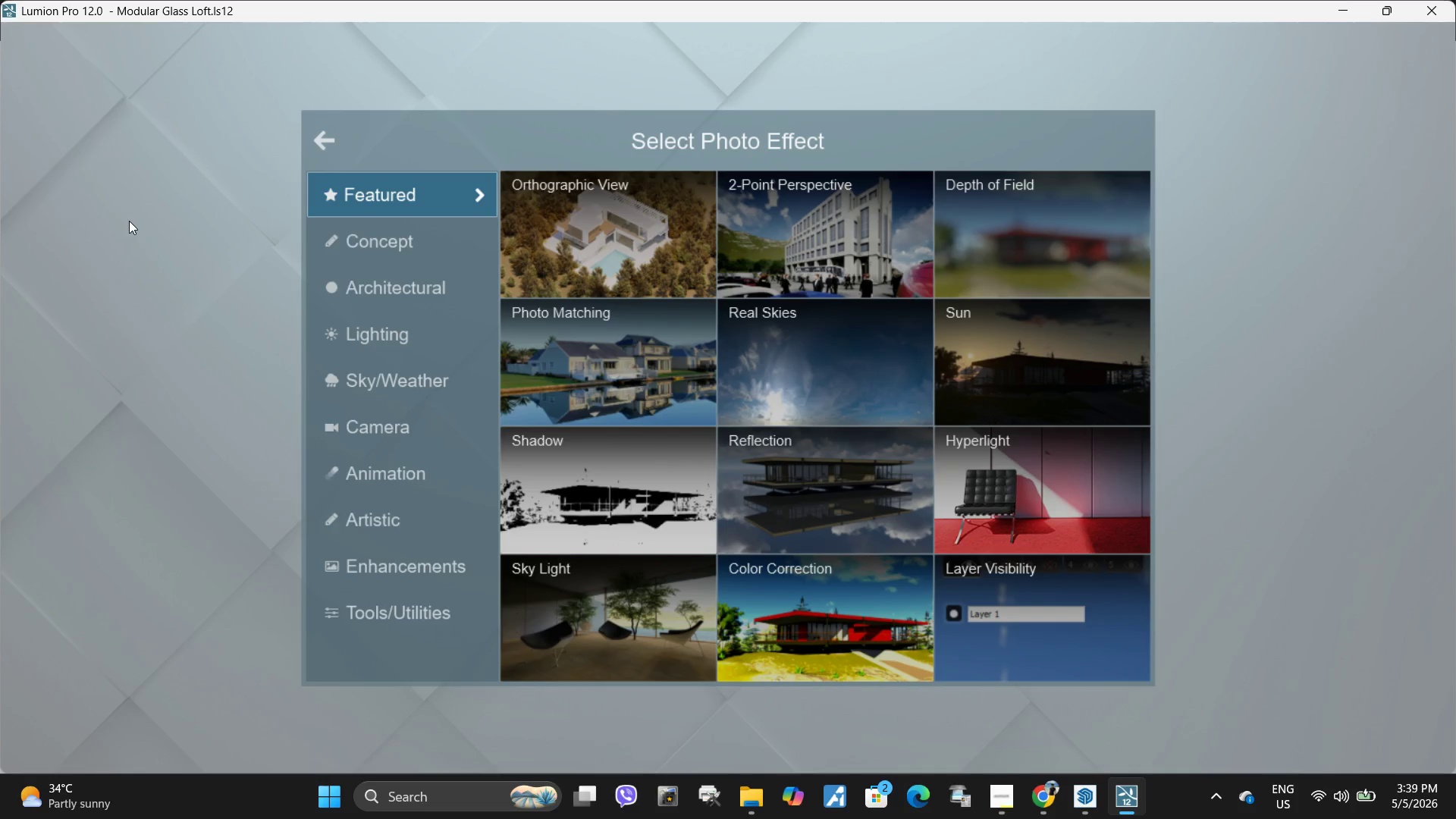 
wait(19.47)
 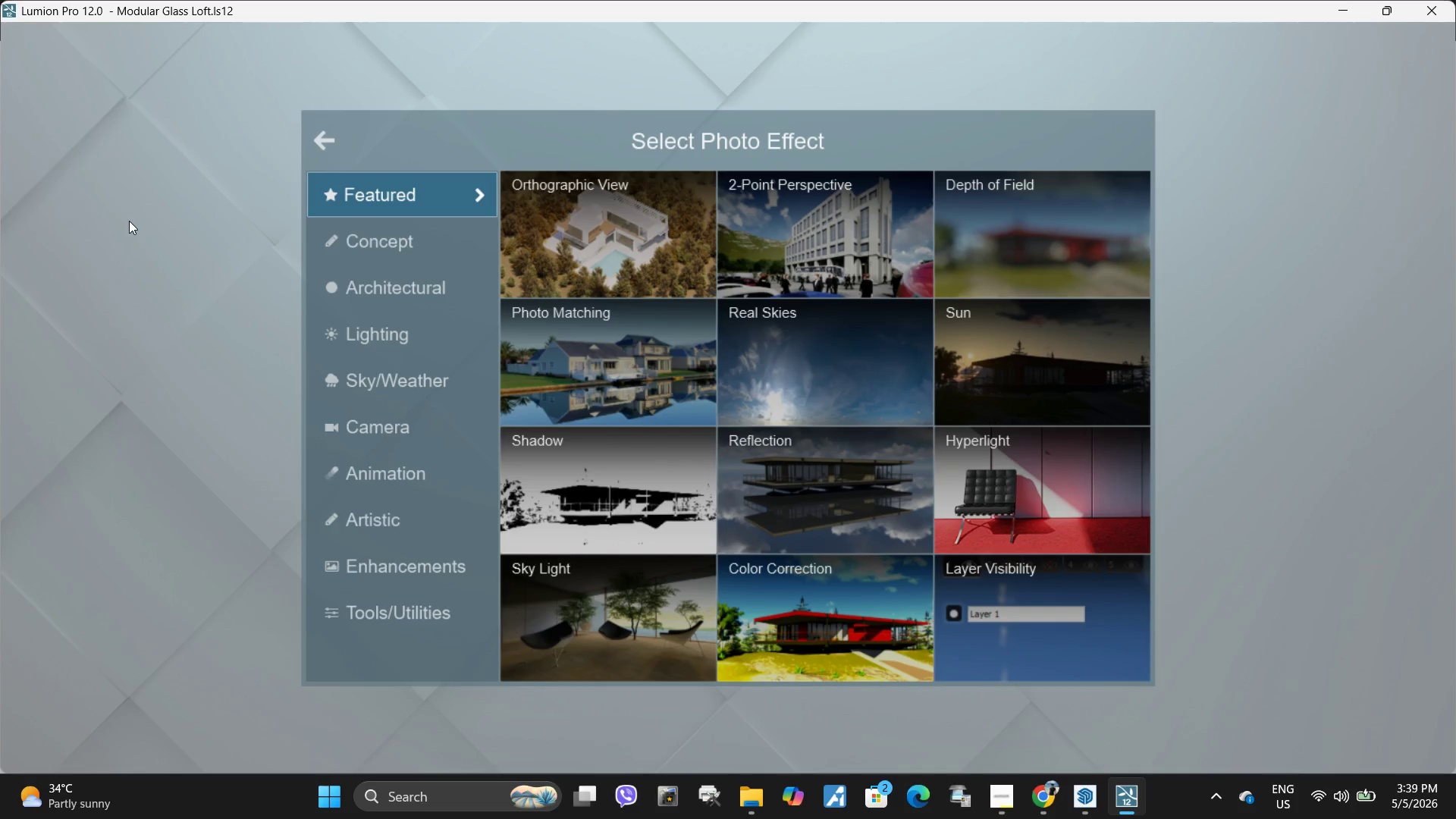 
left_click([1095, 804])
 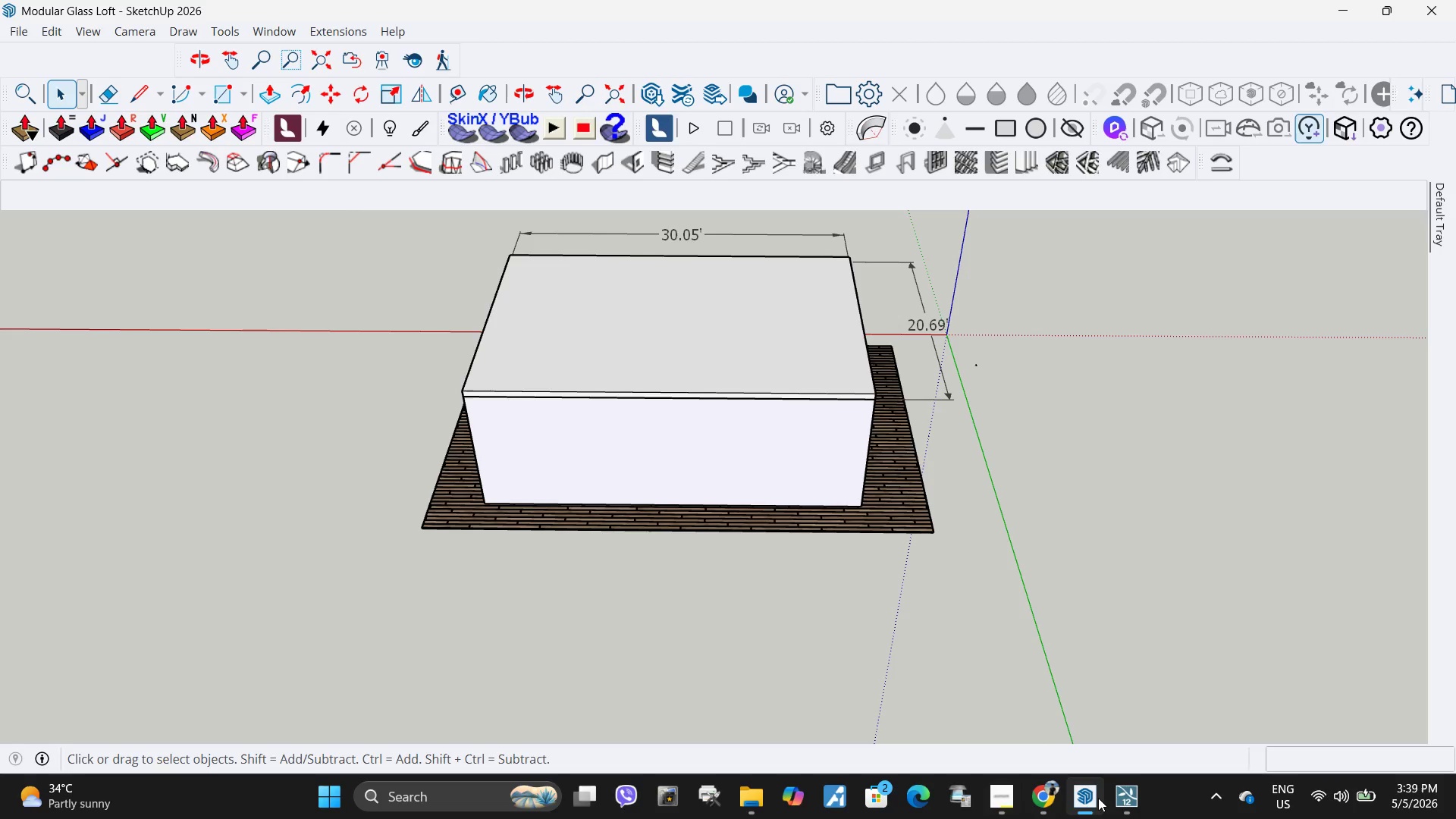 
left_click([1125, 806])
 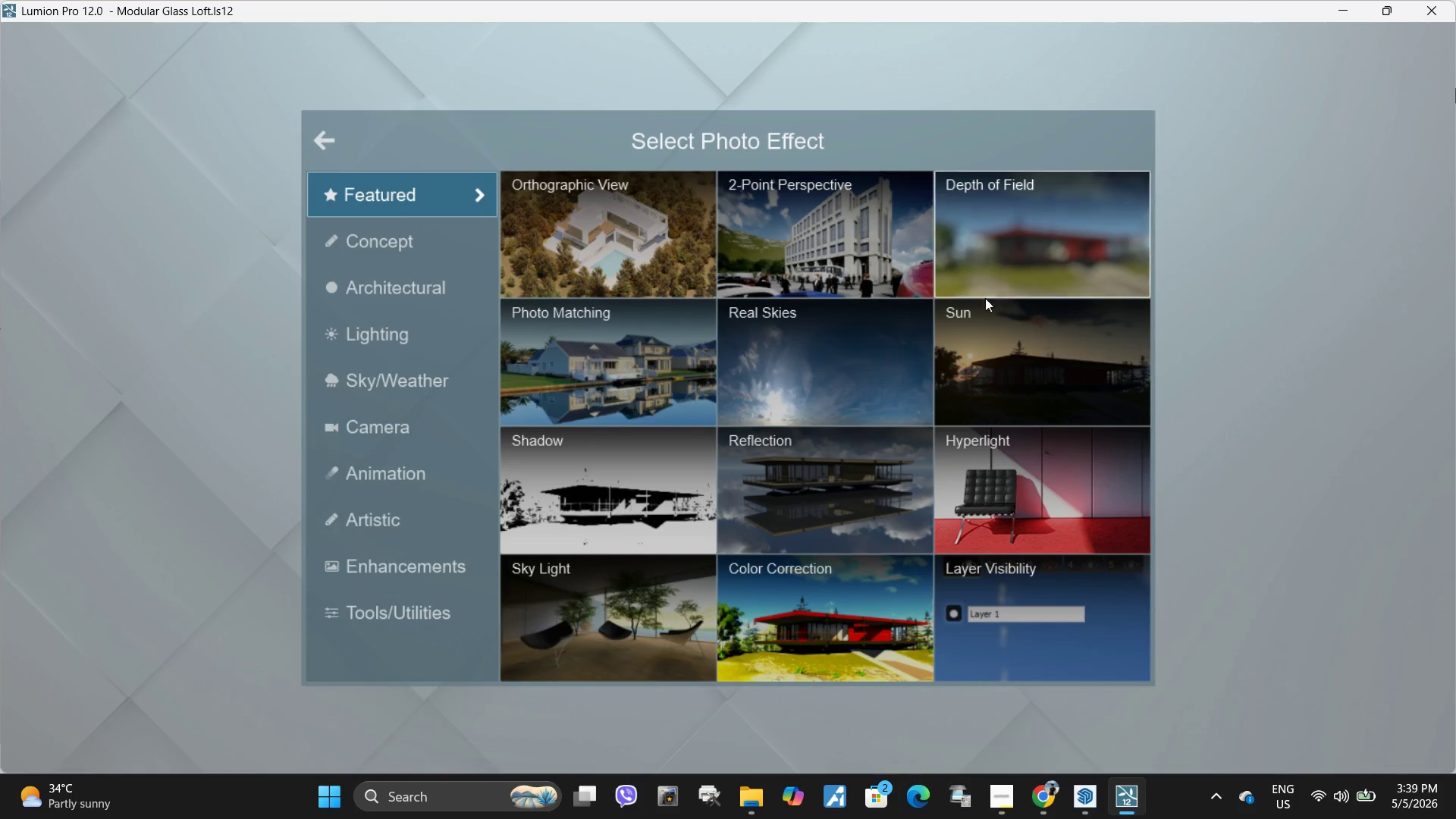 
wait(5.27)
 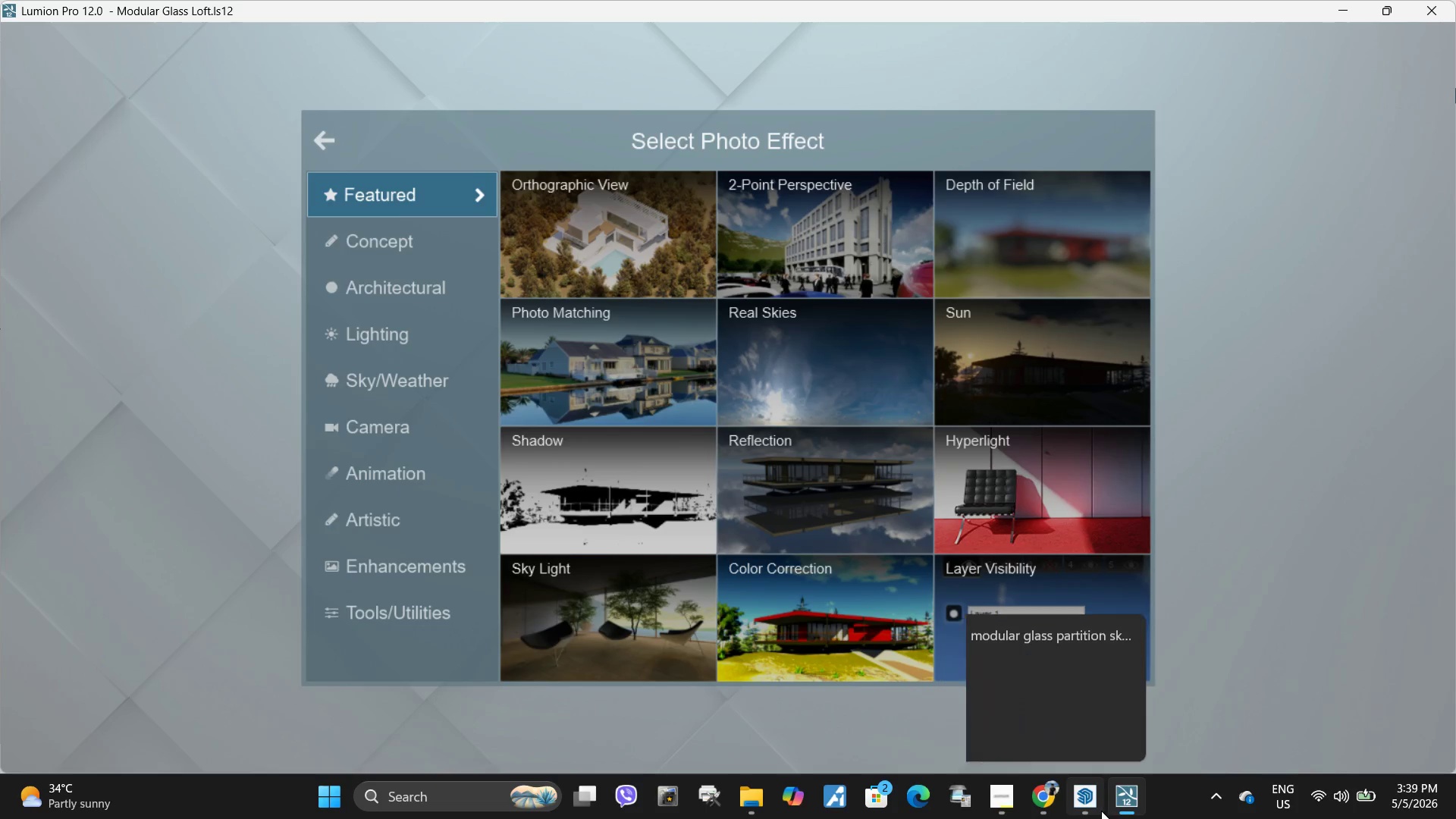 
left_click([623, 231])
 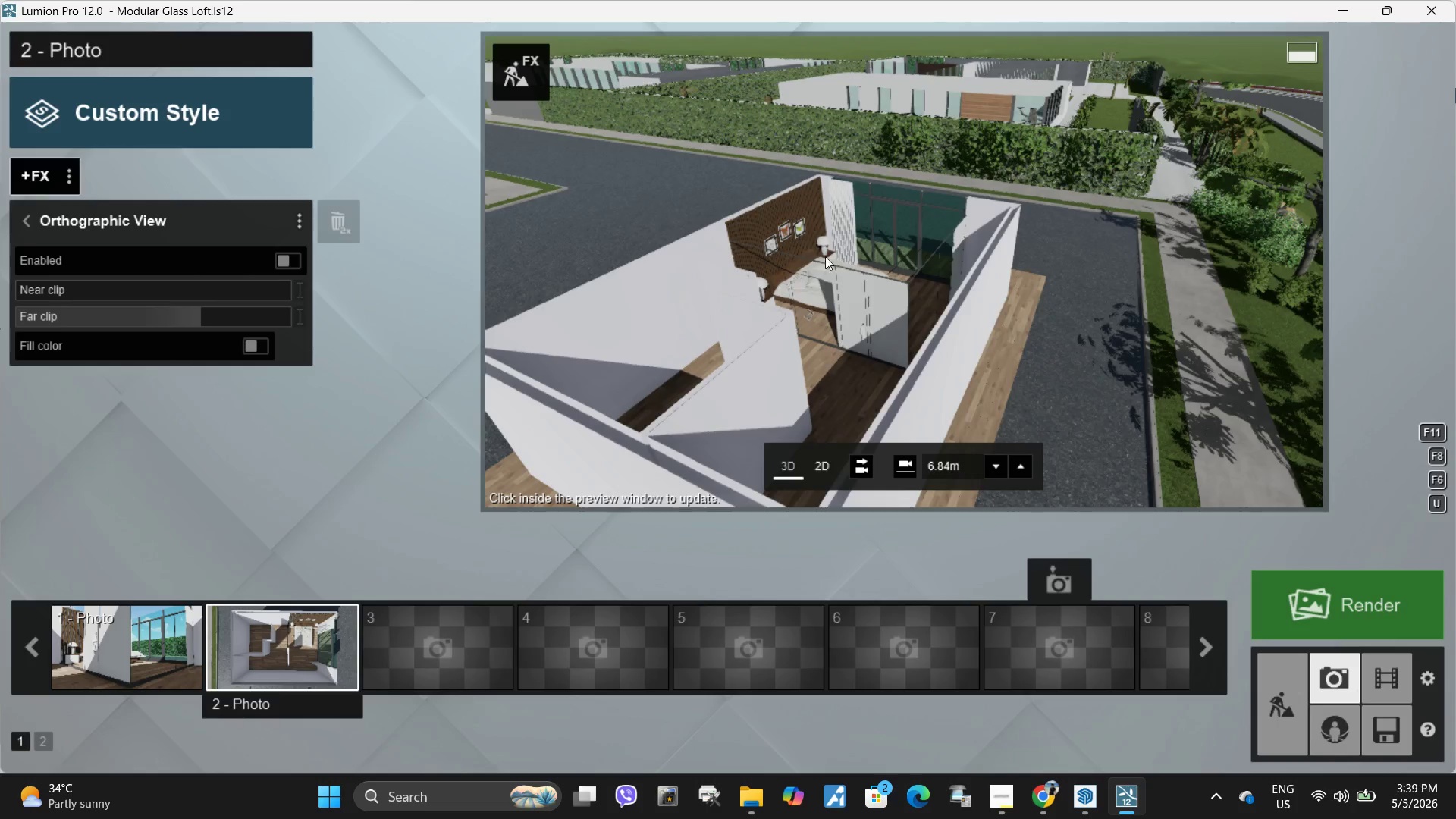 
type(ssas)
 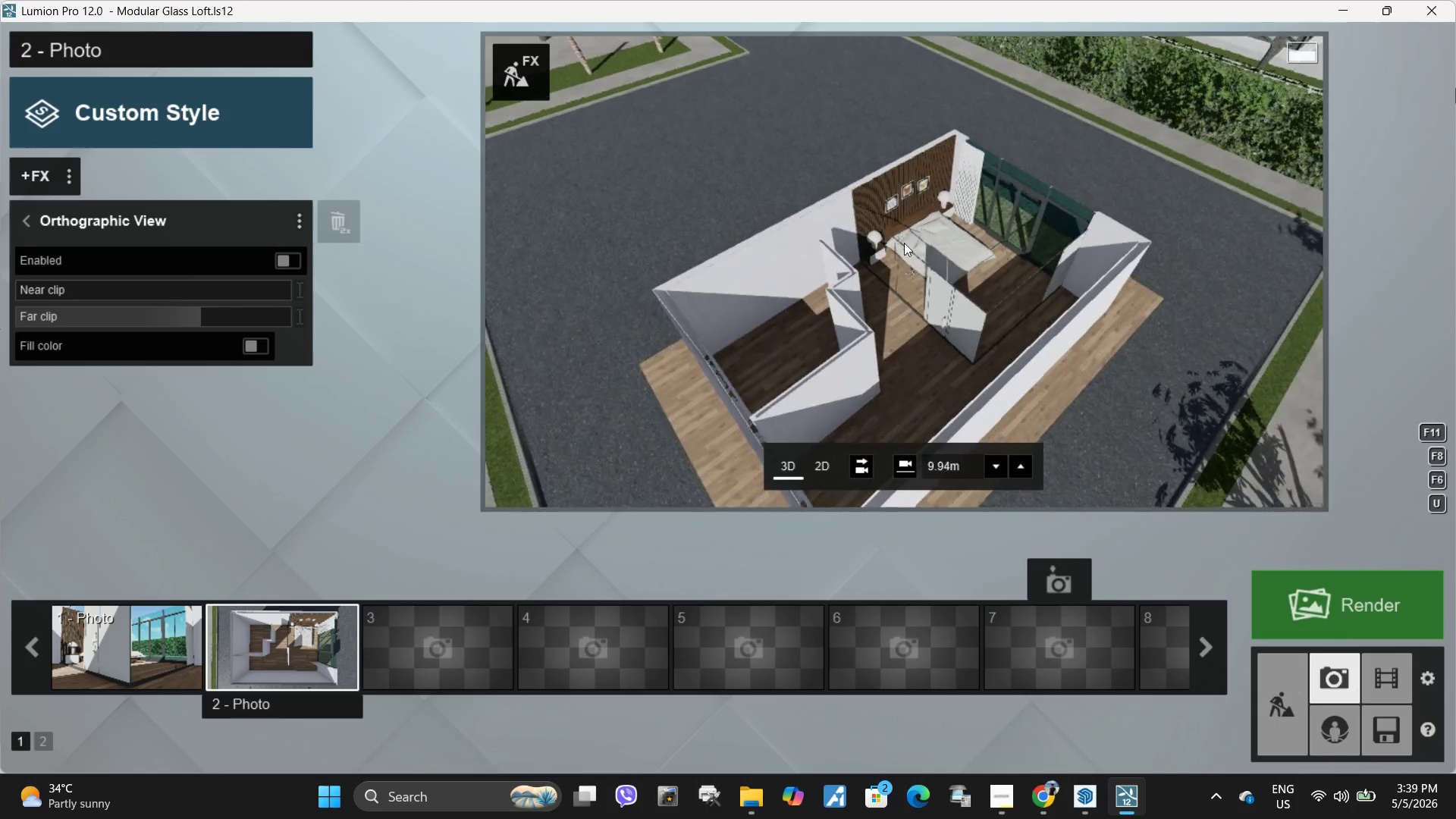 
hold_key(key=E, duration=0.58)
 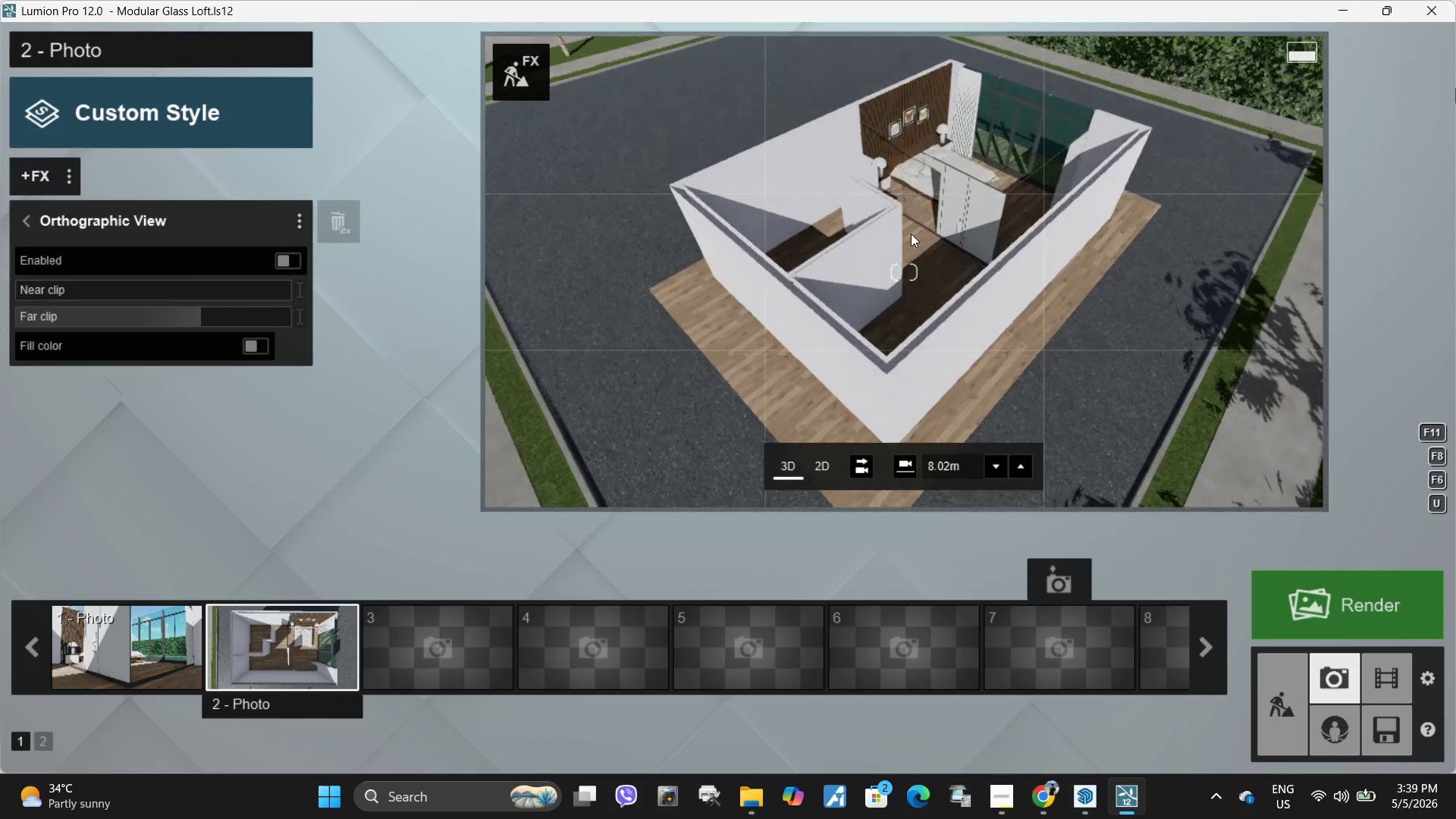 
hold_key(key=E, duration=1.67)
 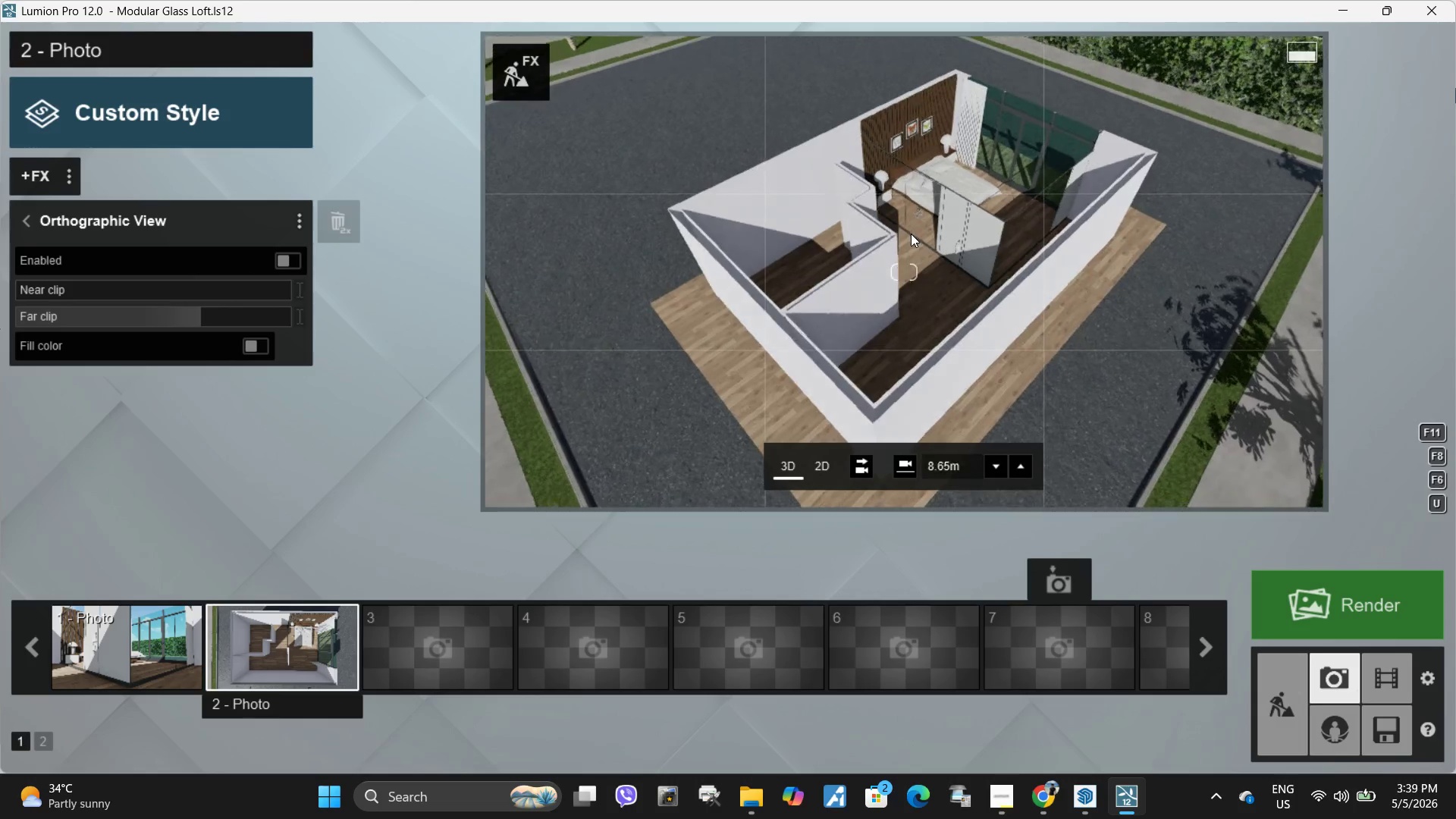 
type(aqss)
 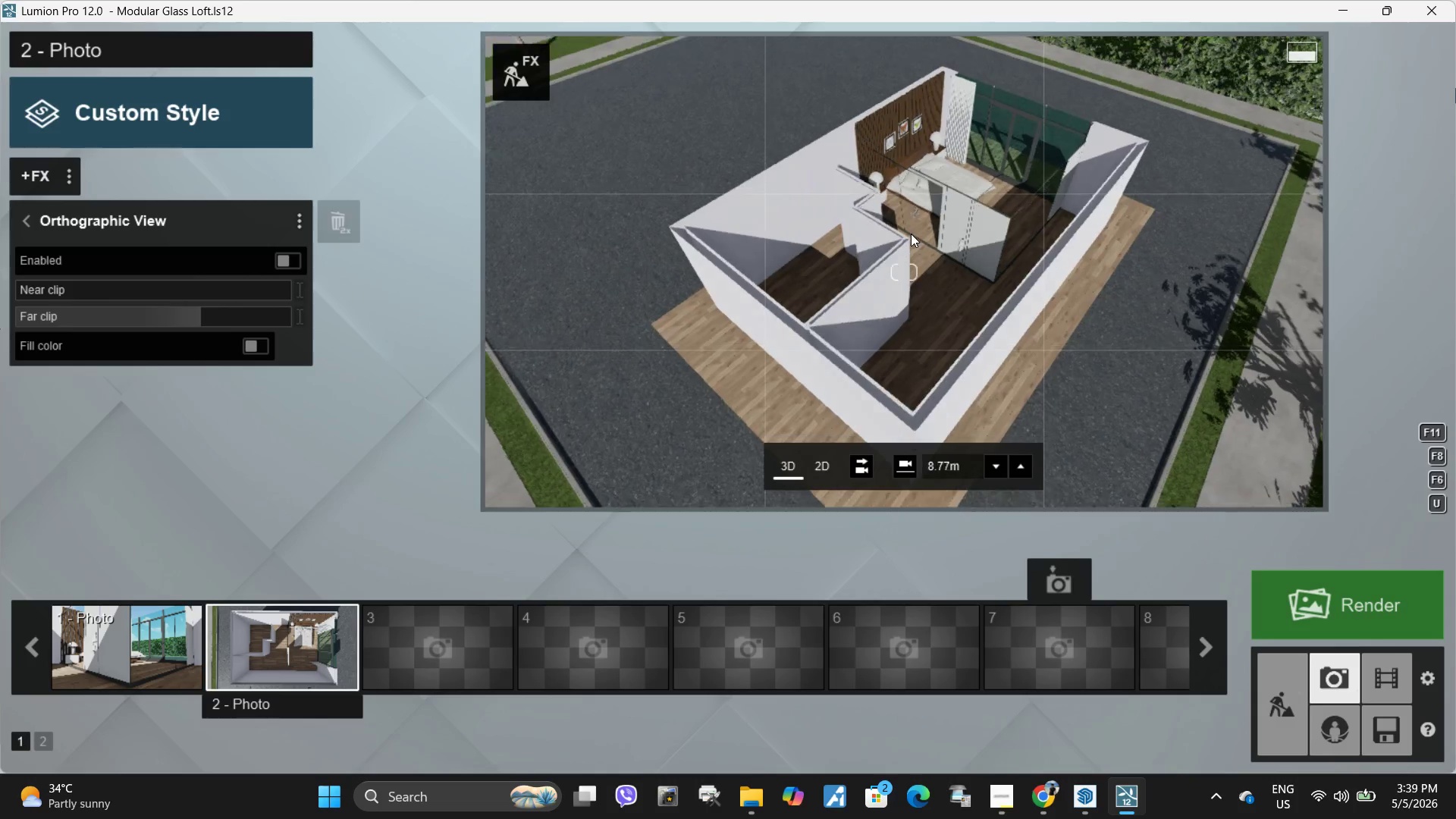 
left_click([912, 212])
 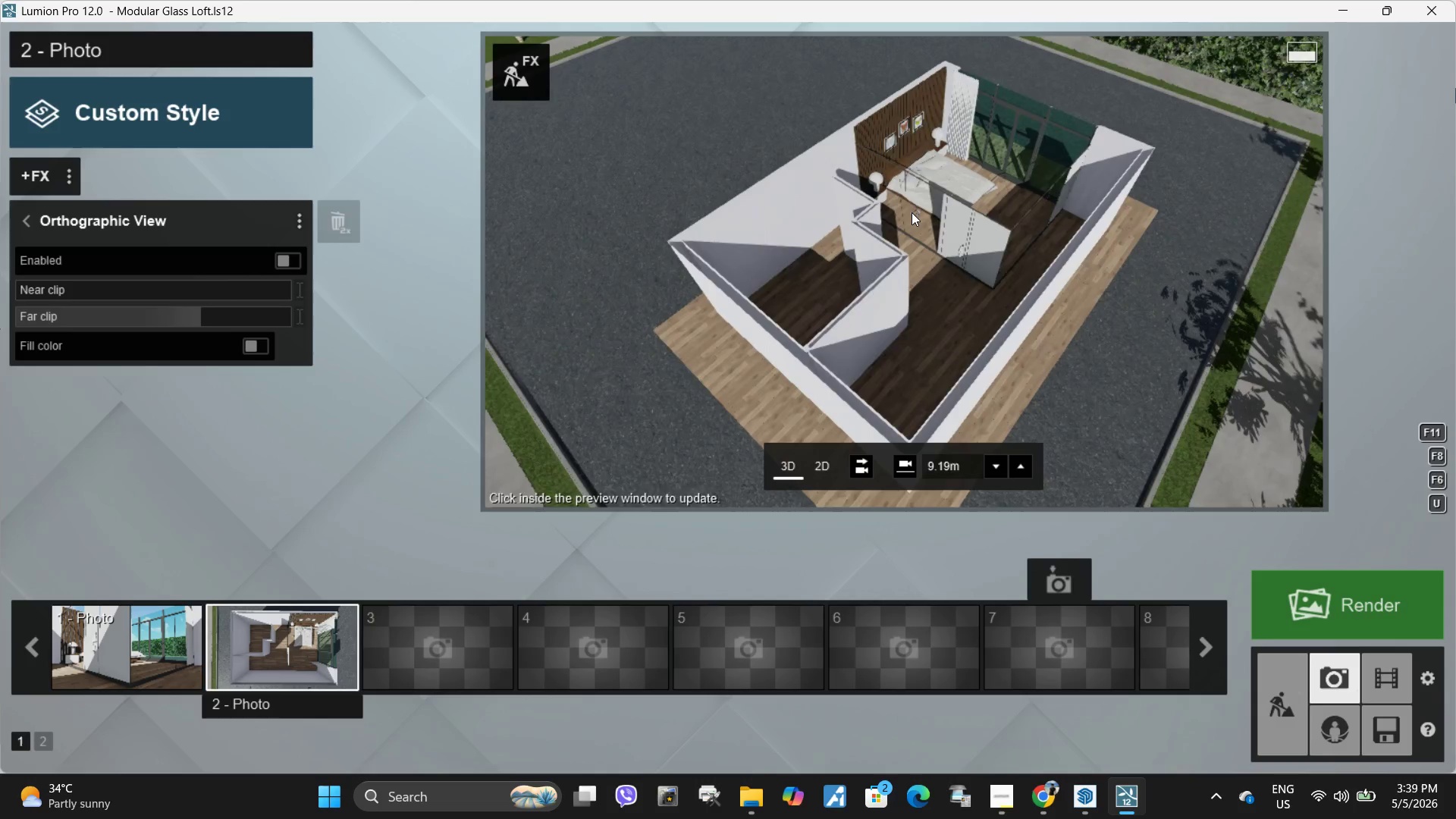 
type(dddd)
 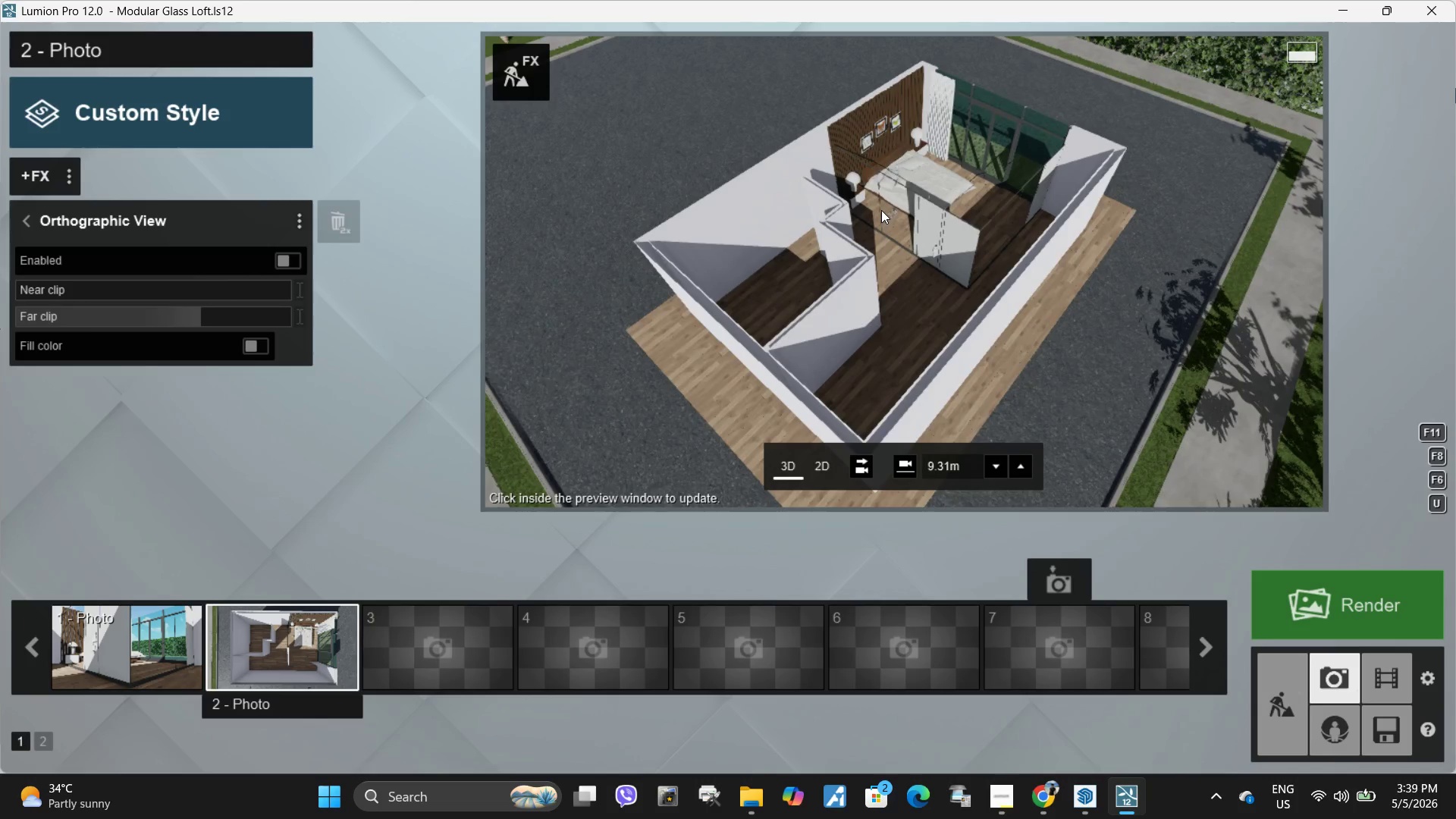 
left_click([881, 210])
 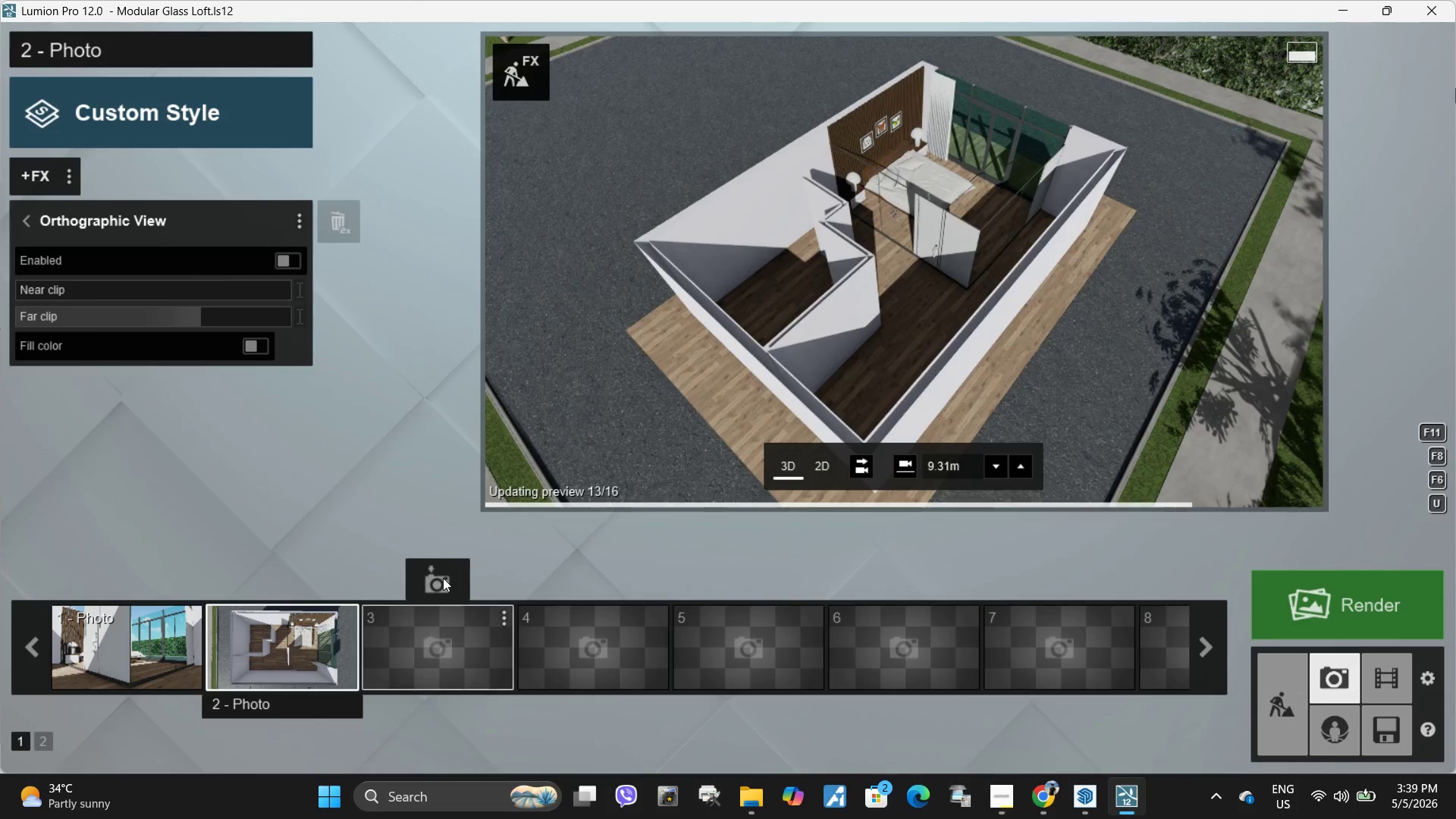 
left_click([443, 578])
 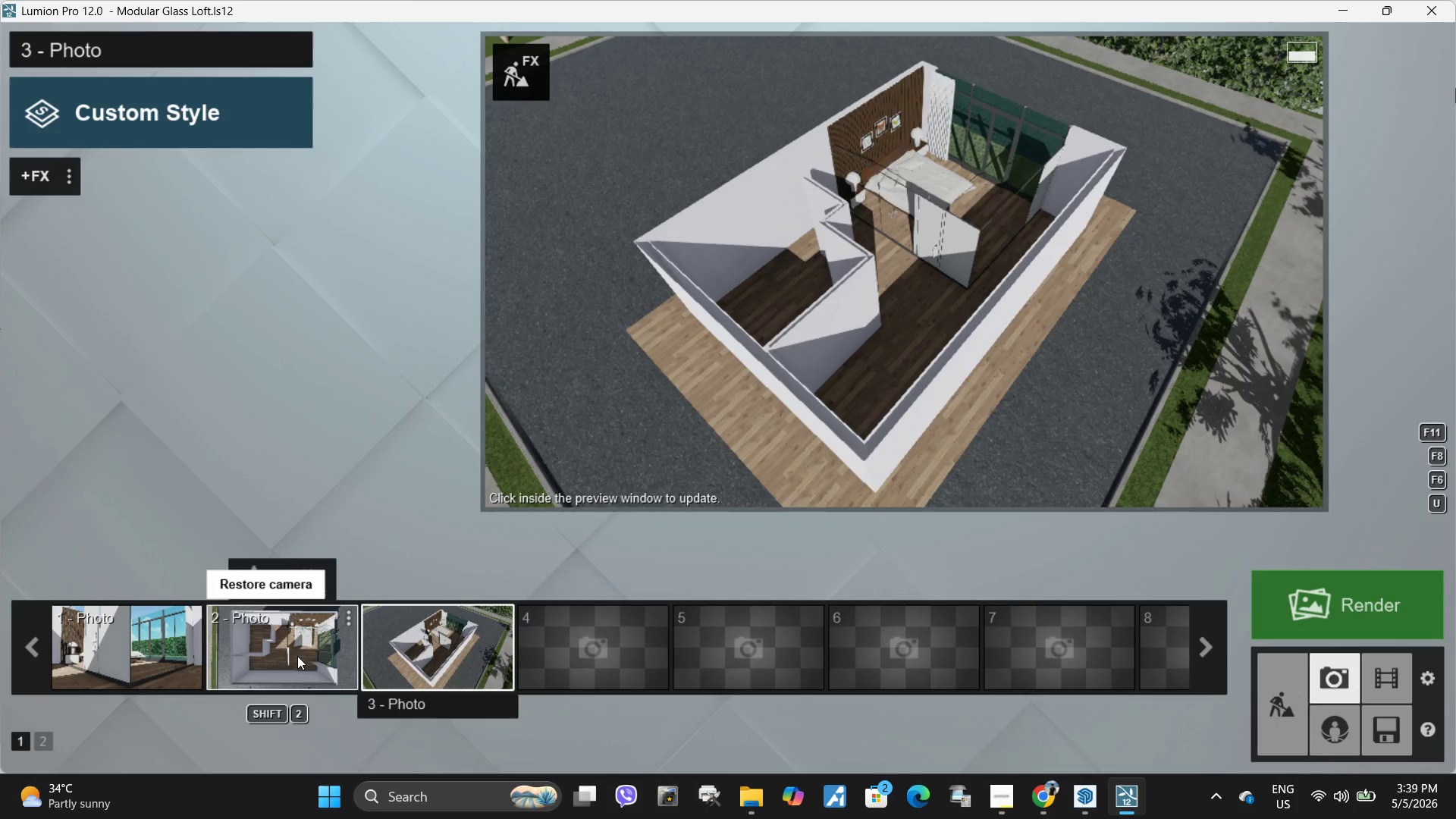 
left_click([297, 656])
 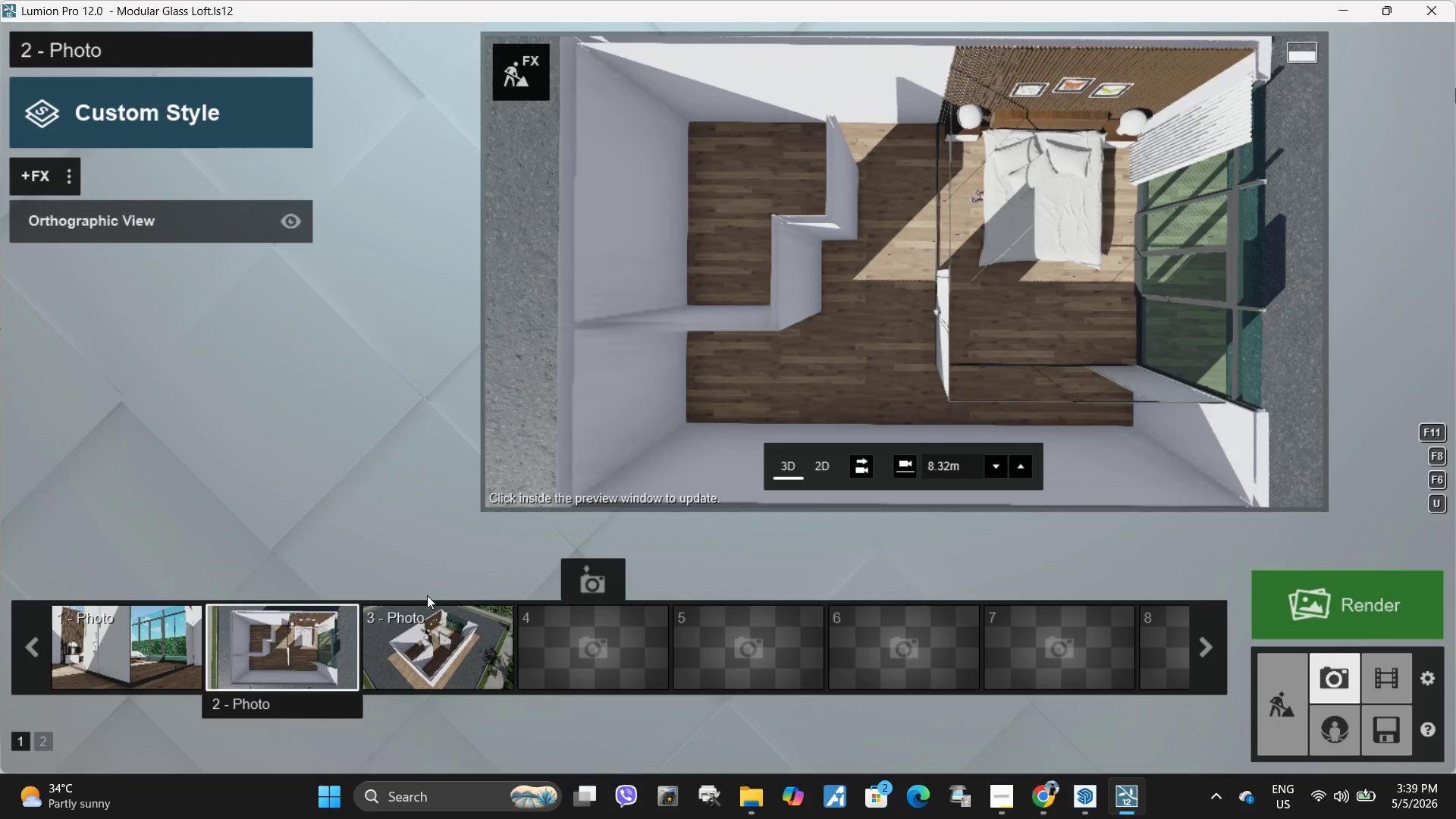 
left_click([124, 670])
 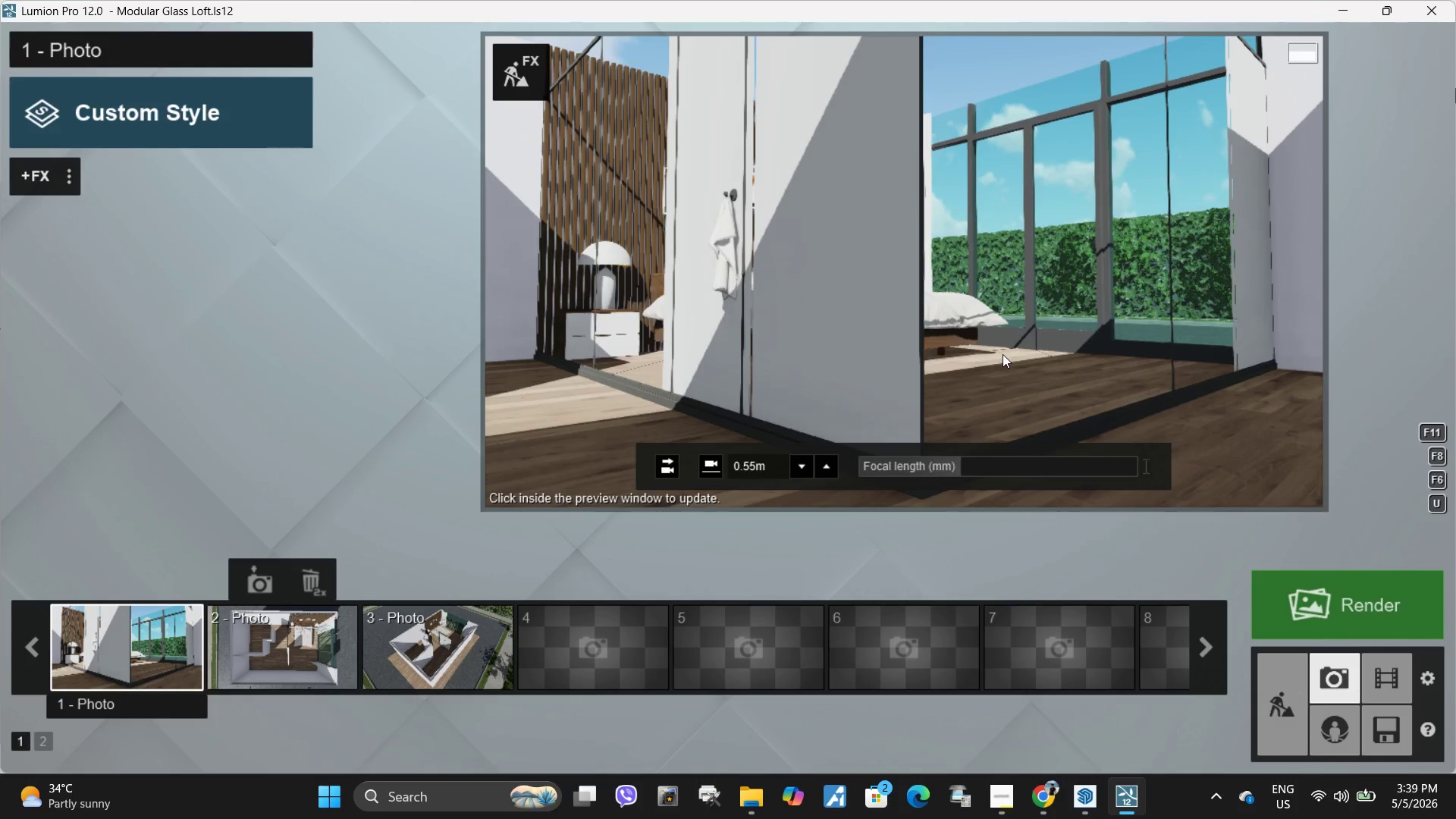 
type(qa)
 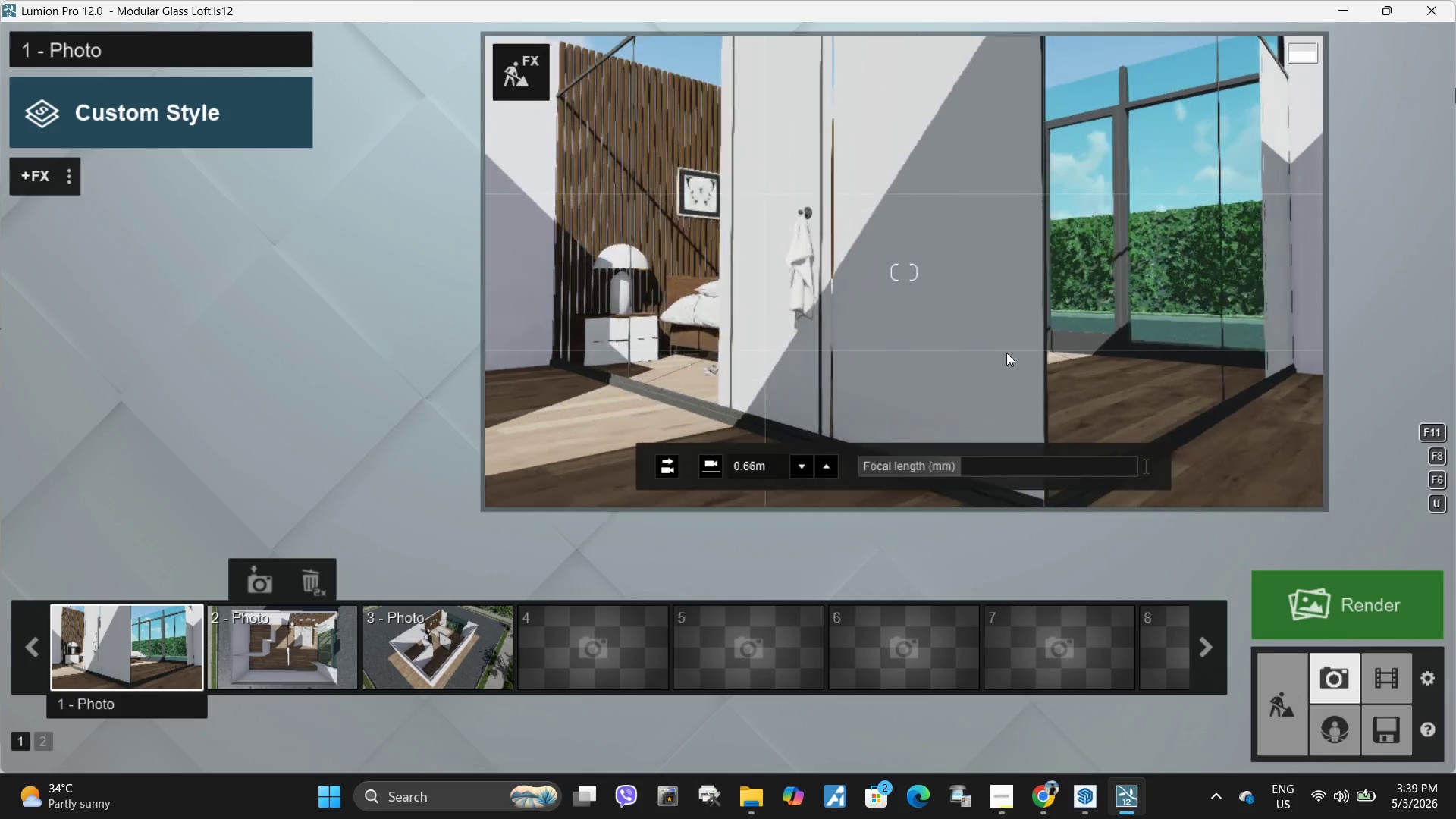 
hold_key(key=S, duration=0.53)
 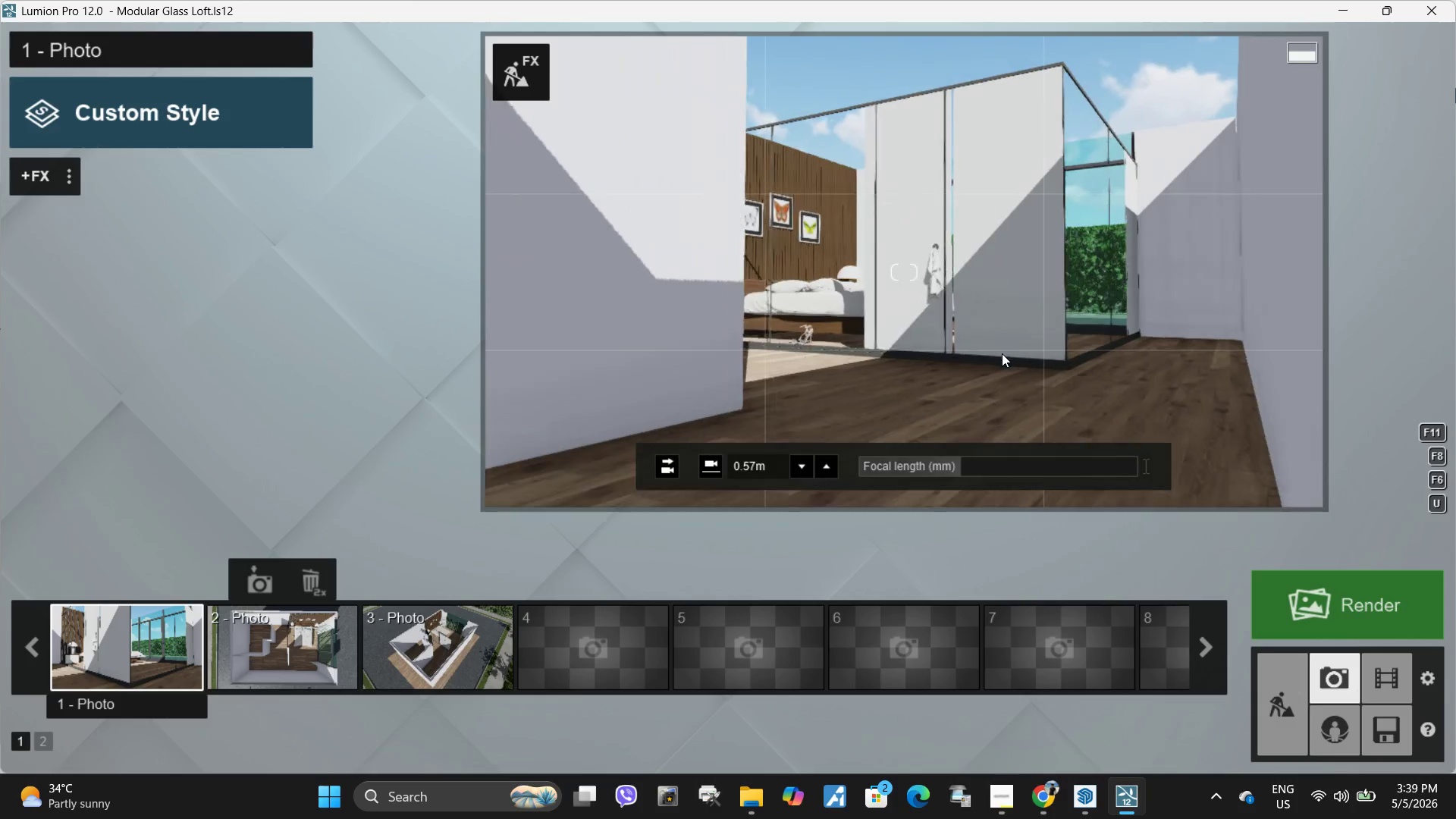 
type(qqd)
 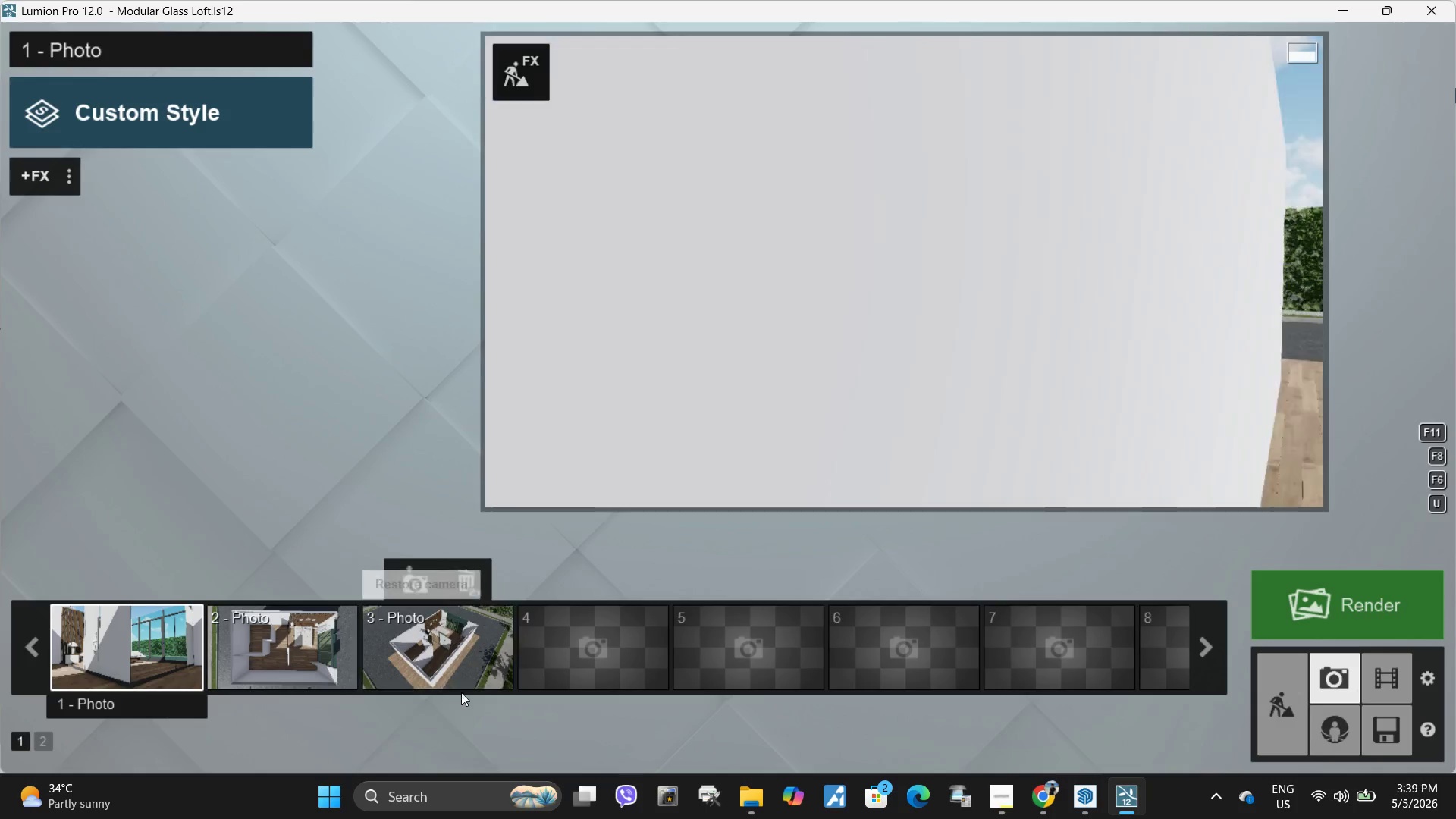 
left_click([463, 645])
 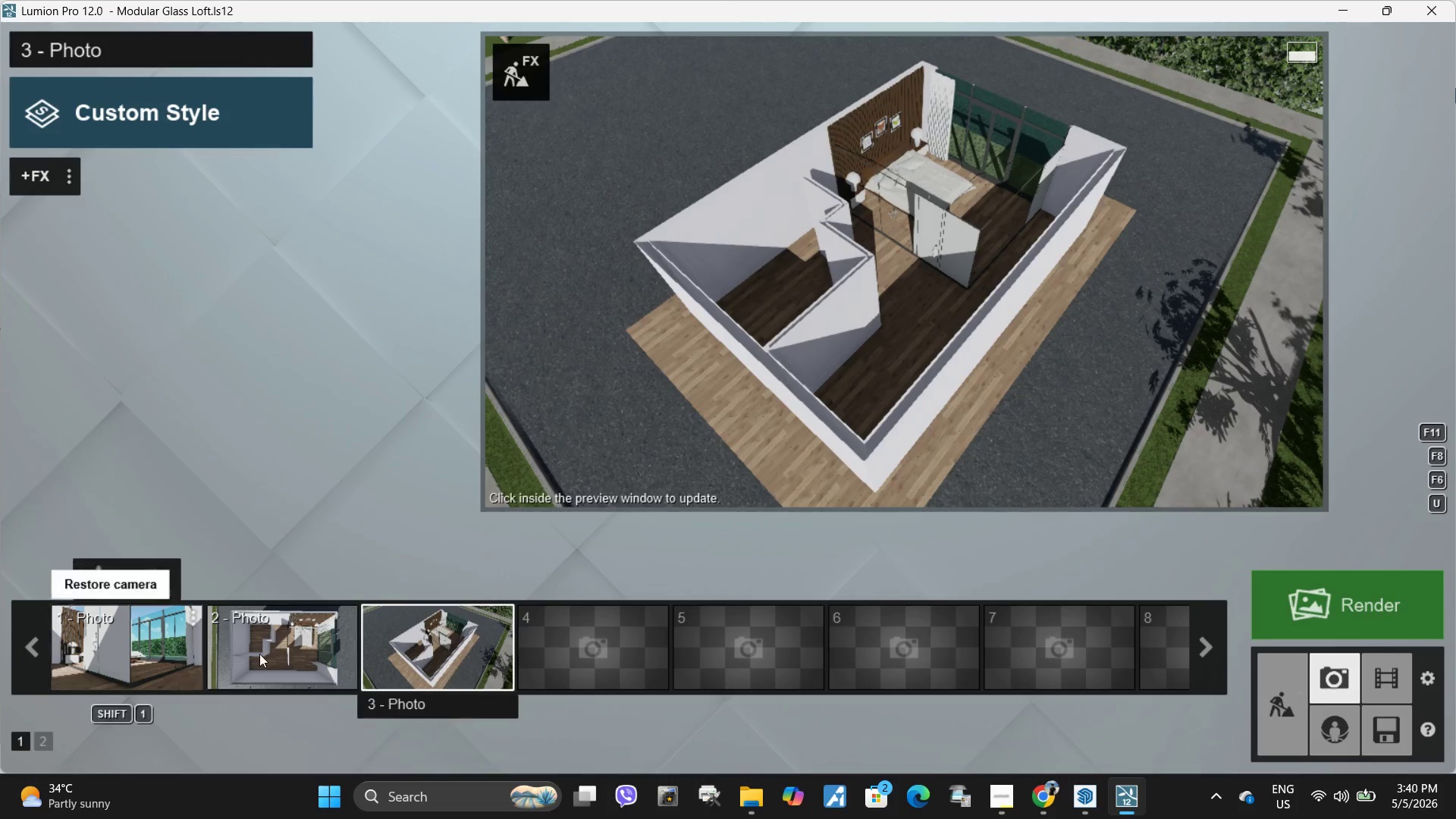 
left_click([271, 654])
 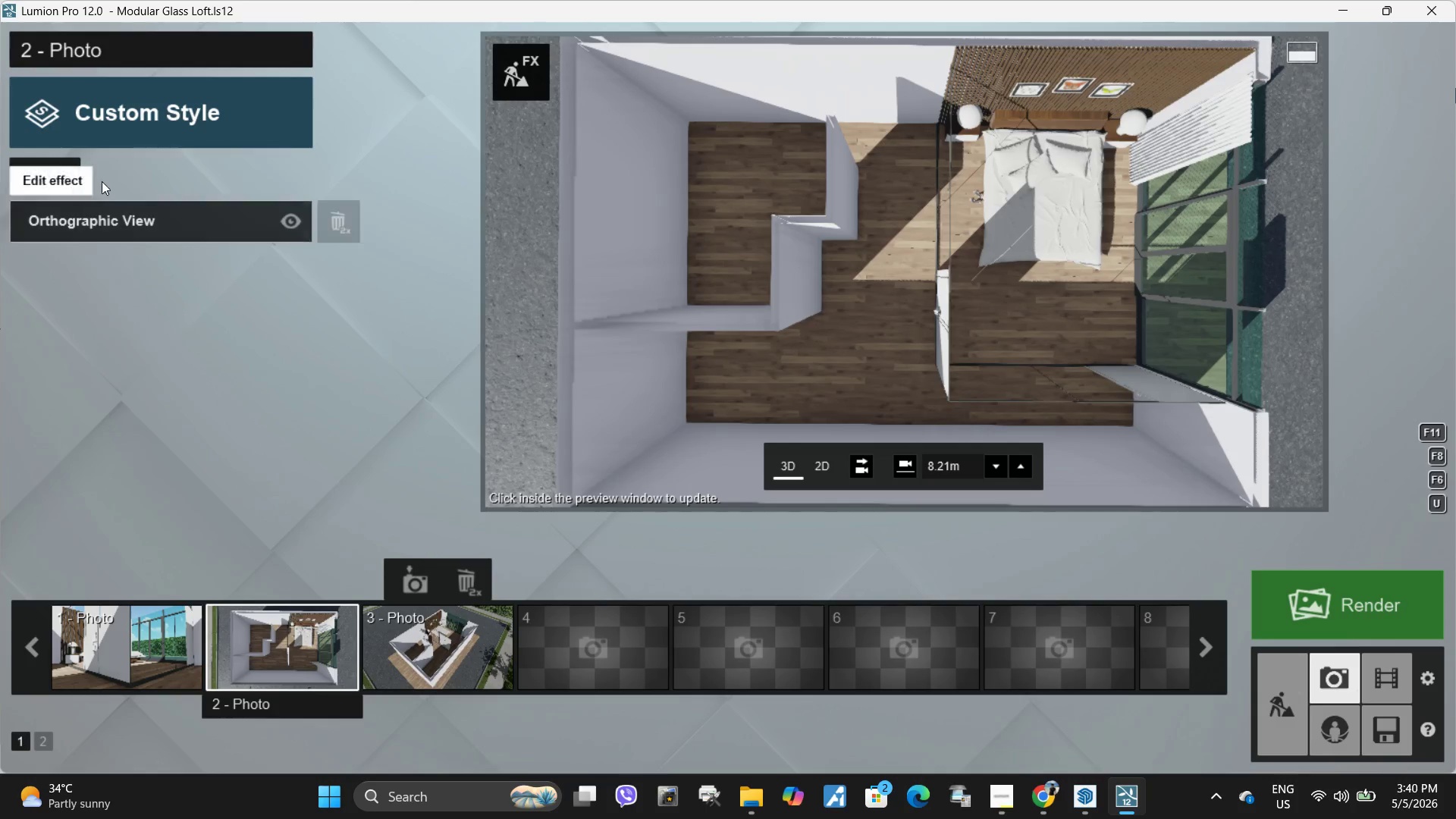 
left_click([67, 178])
 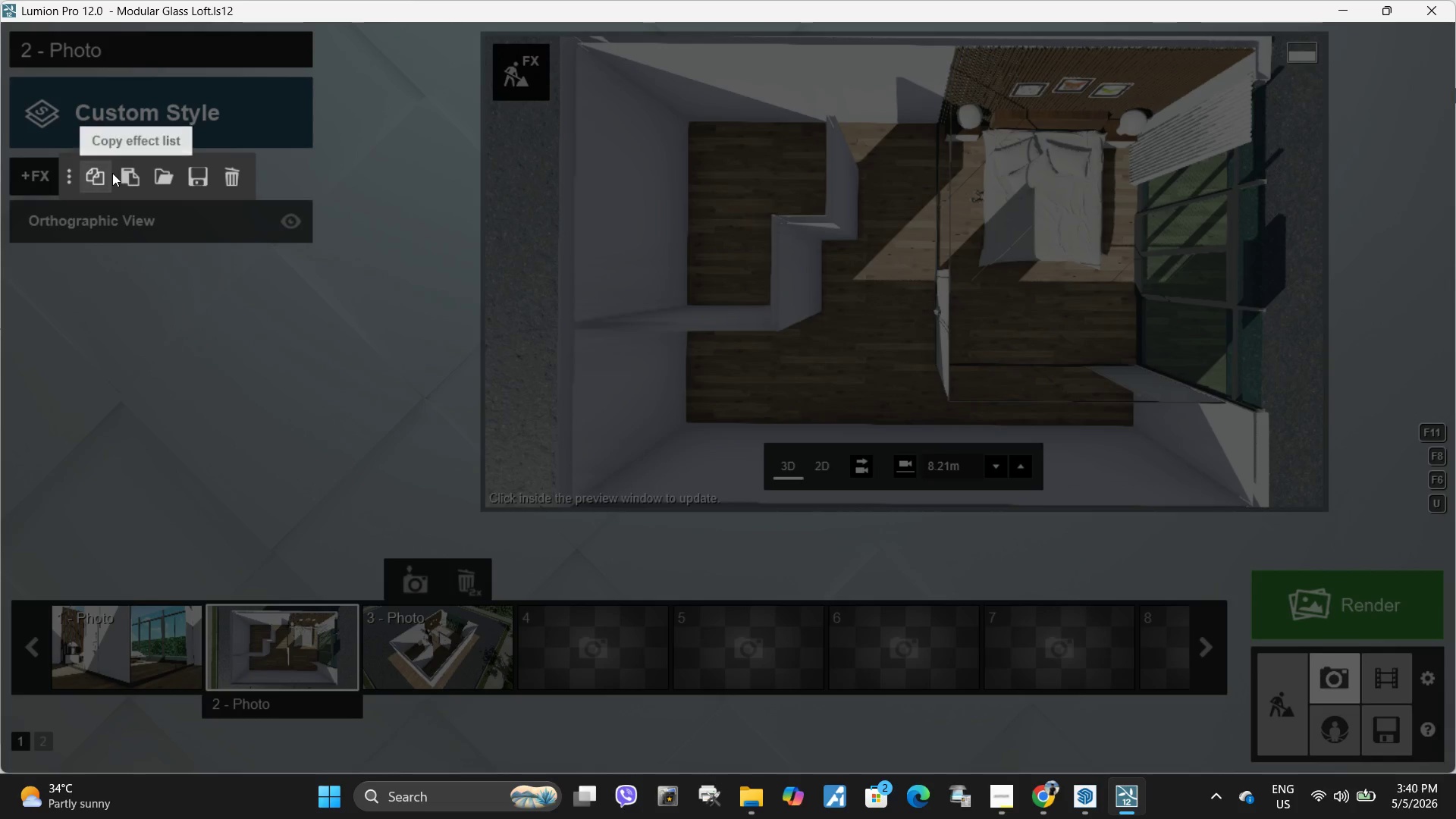 
left_click([102, 175])
 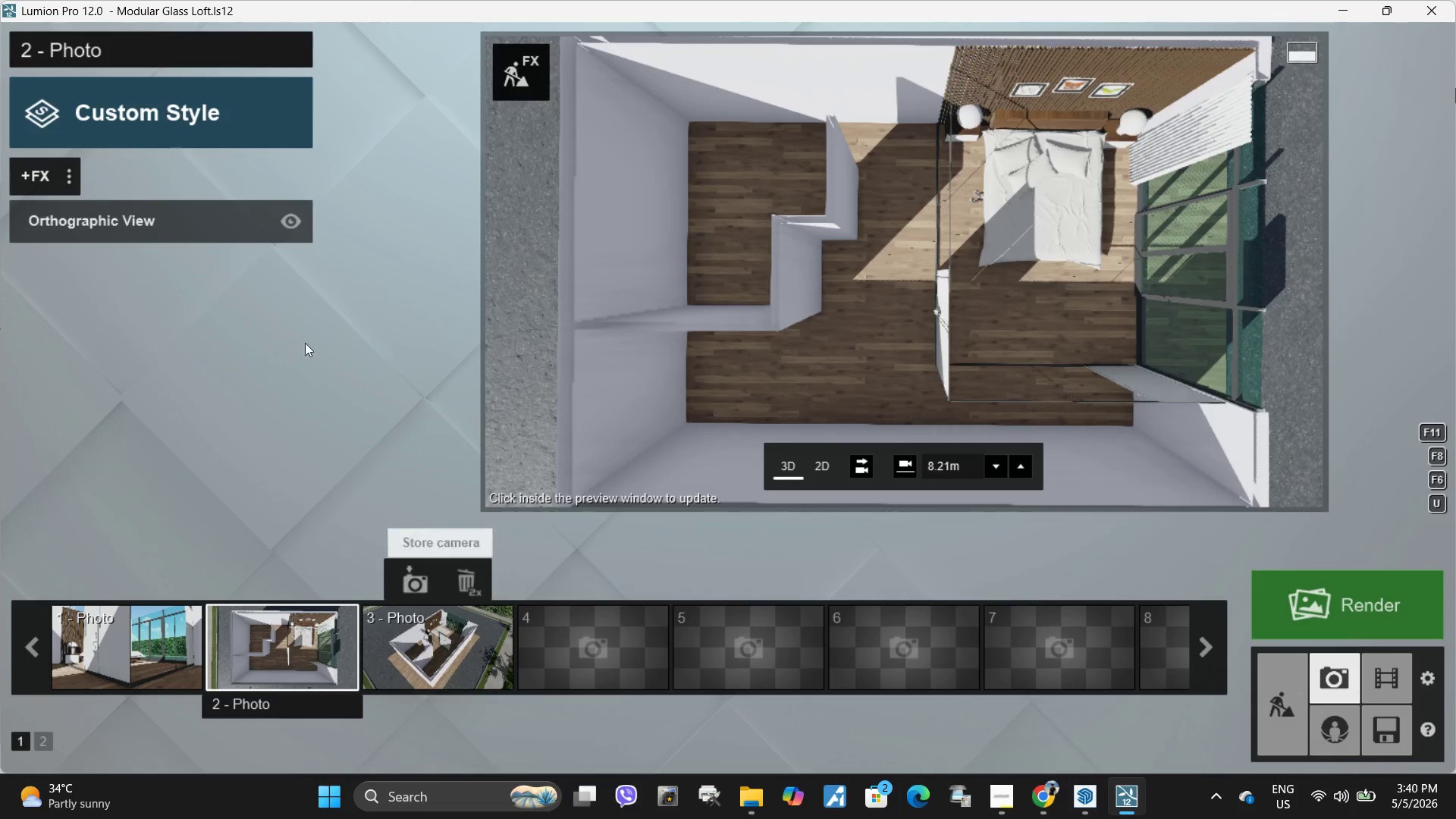 
left_click([454, 666])
 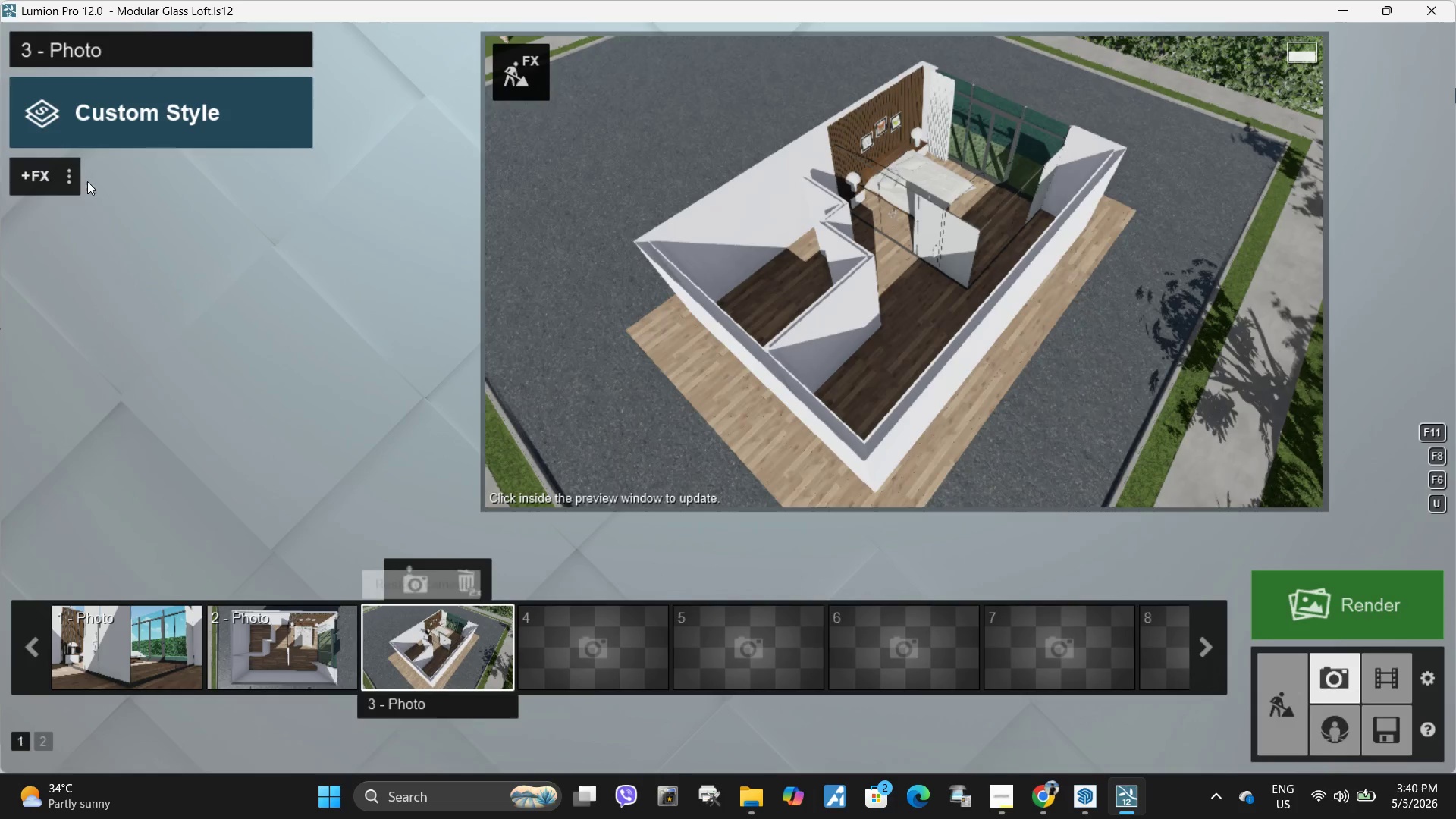 
left_click([70, 179])
 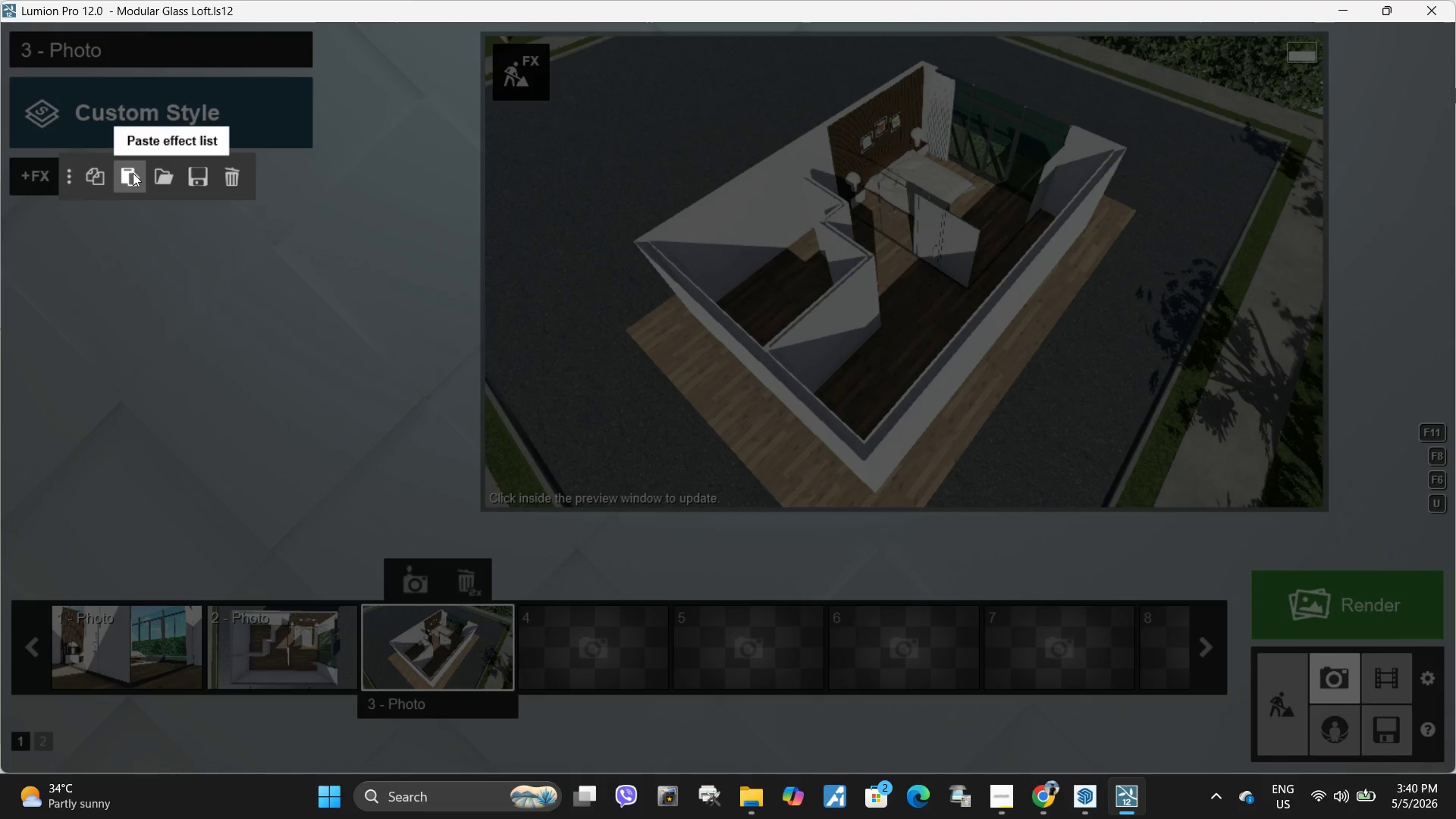 
left_click([133, 173])
 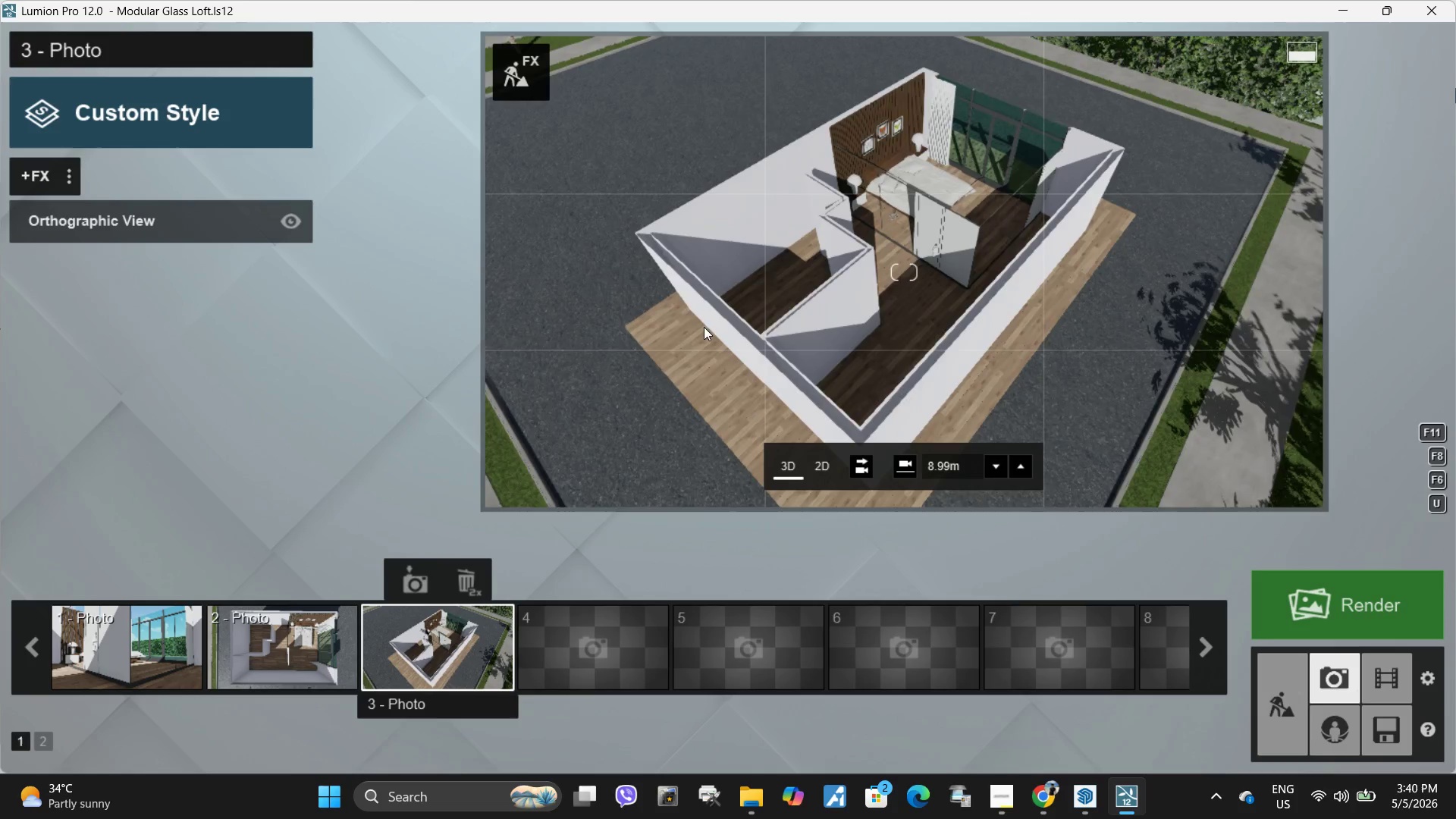 
left_click([130, 228])
 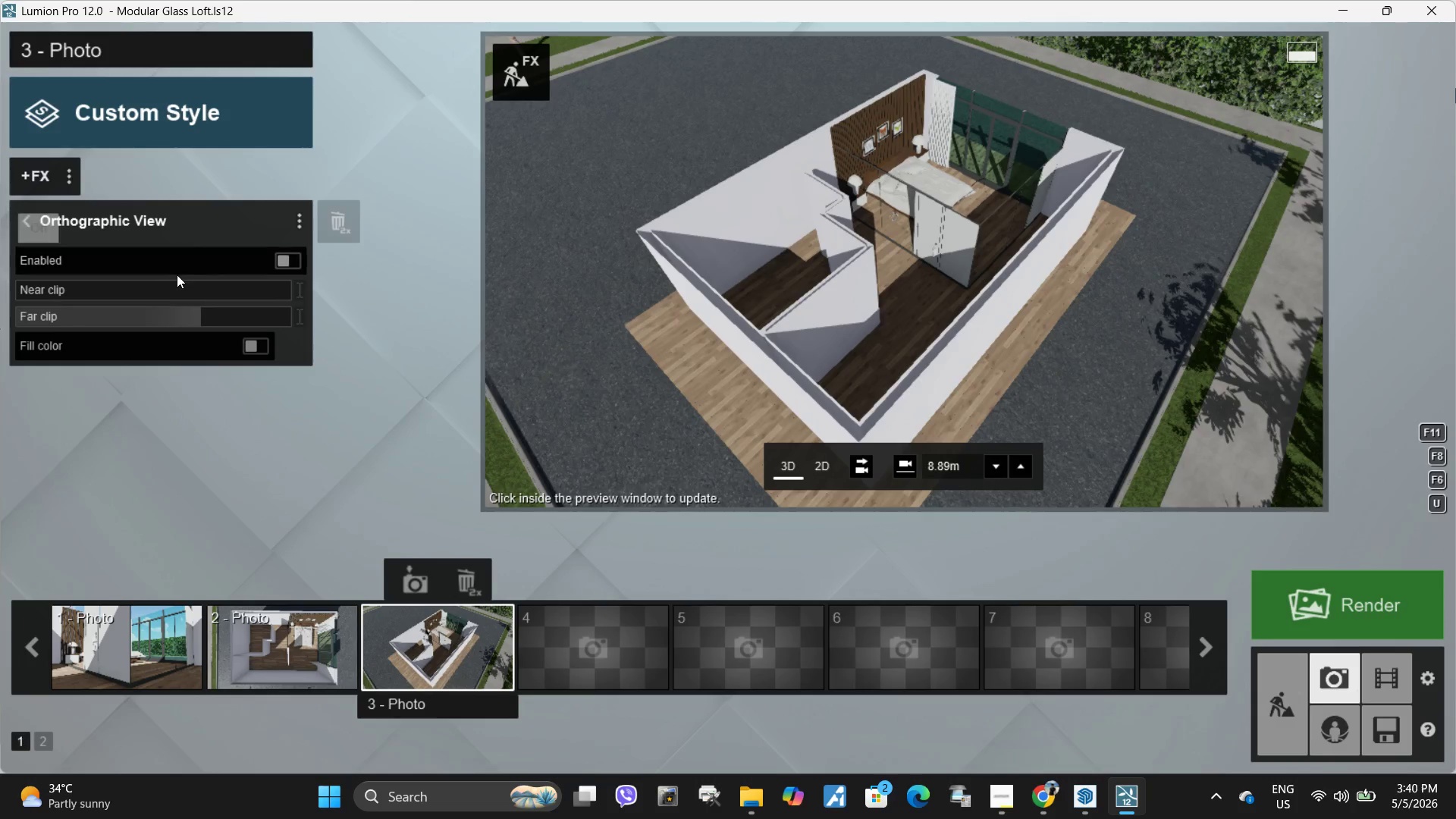 
left_click([206, 231])
 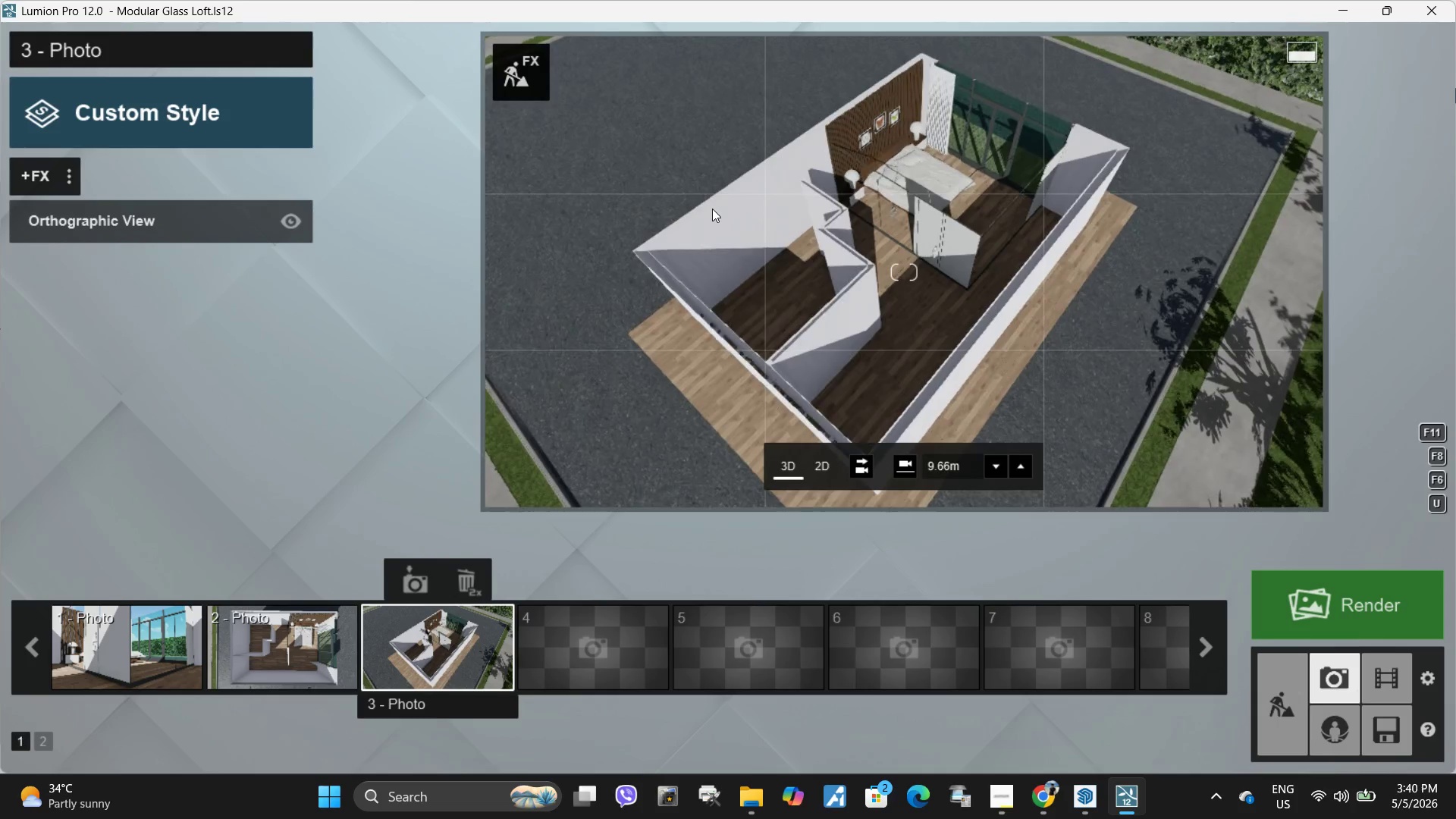 
left_click([800, 202])
 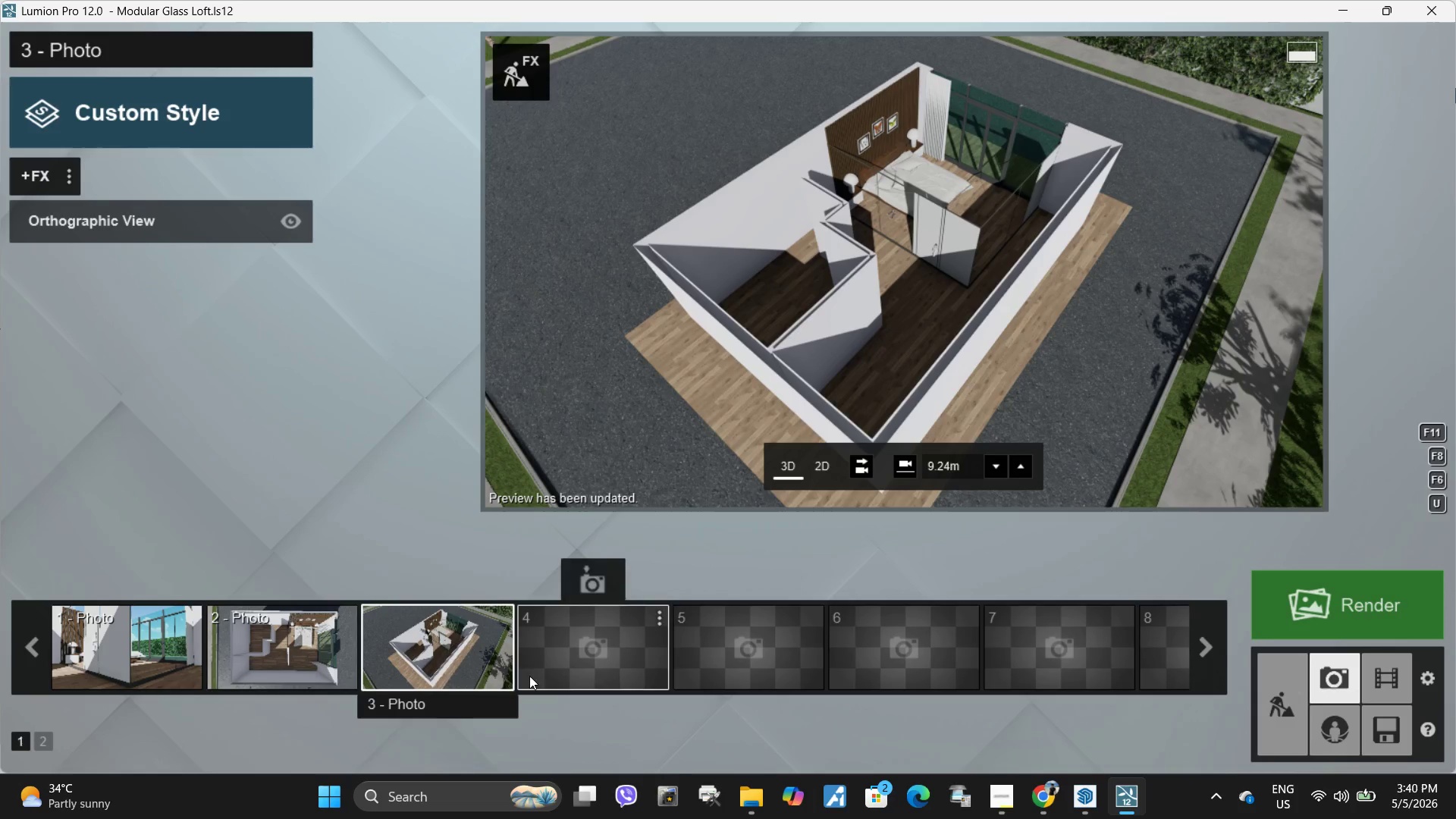 
left_click([95, 655])
 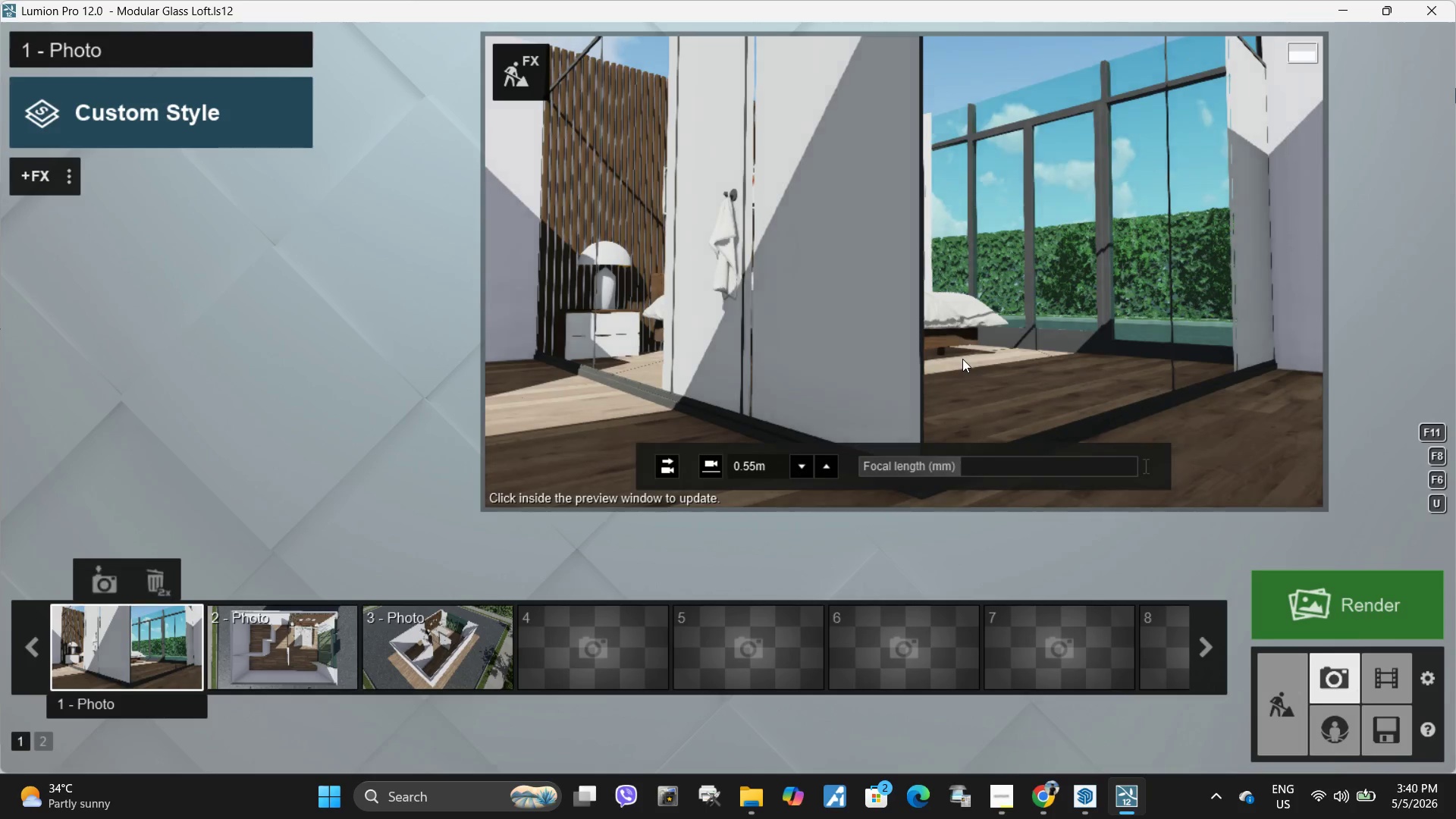 
hold_key(key=Q, duration=0.31)
 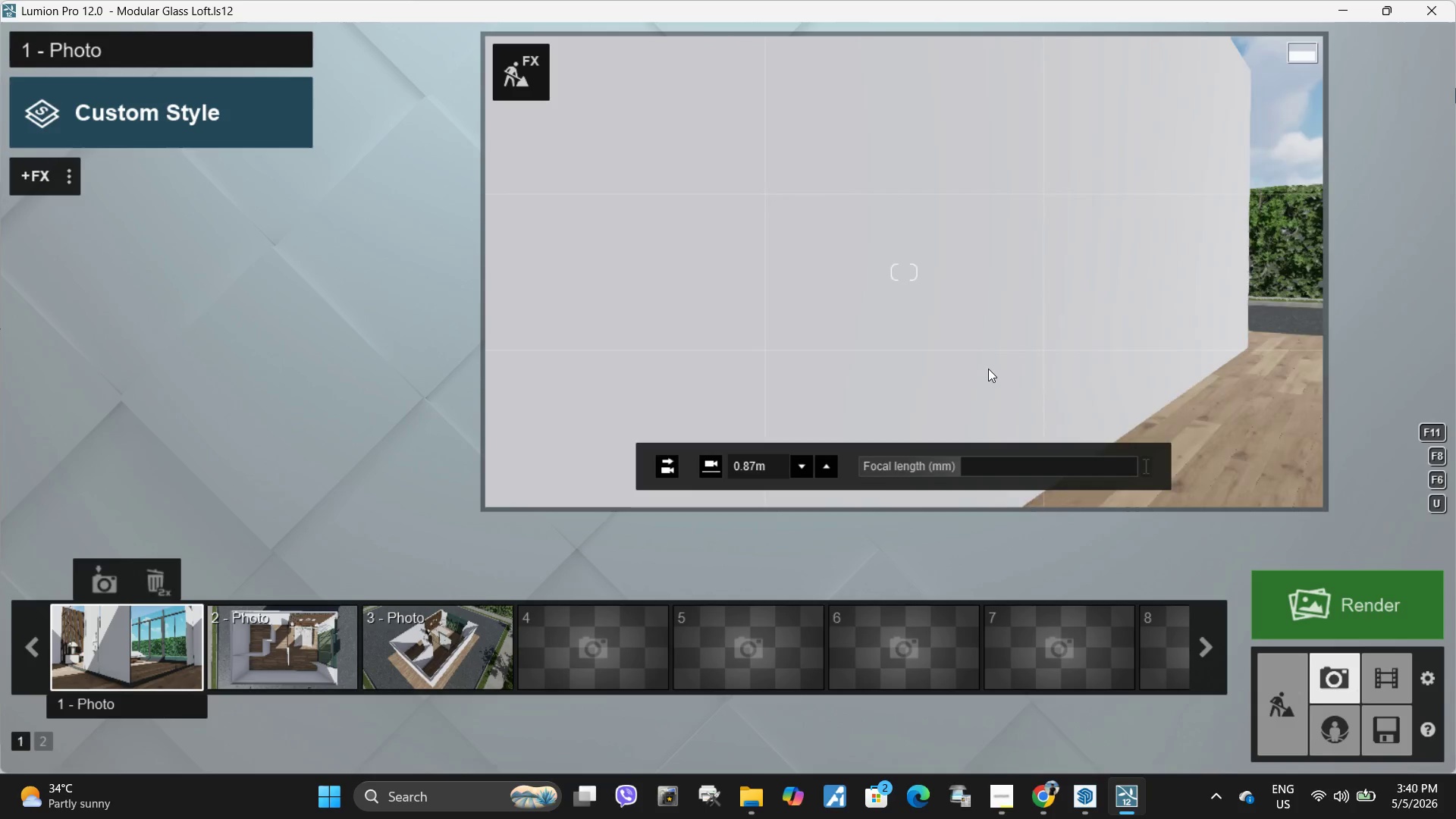 
hold_key(key=S, duration=0.58)
 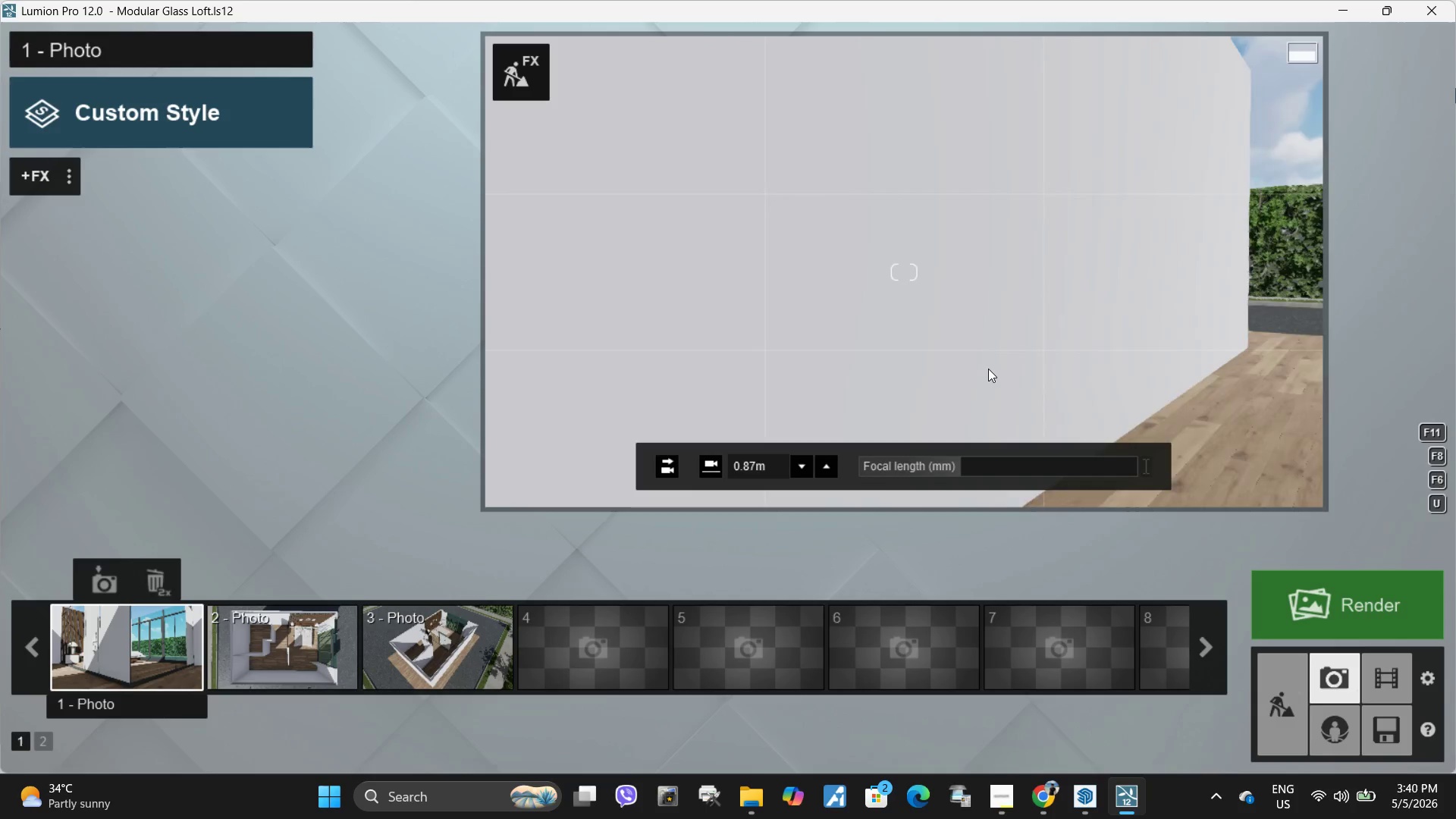 
hold_key(key=Q, duration=0.31)
 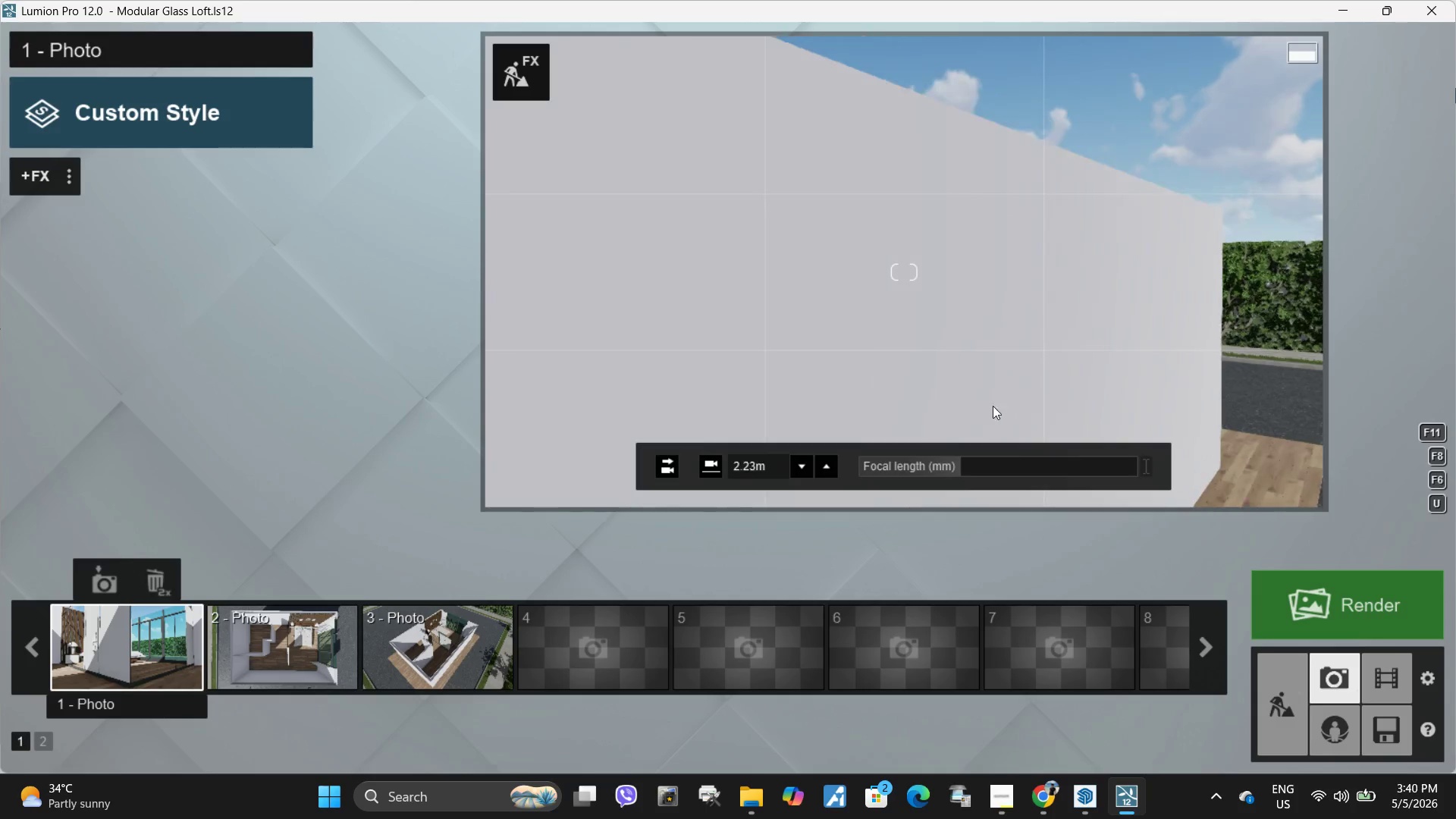 
hold_key(key=A, duration=0.38)
 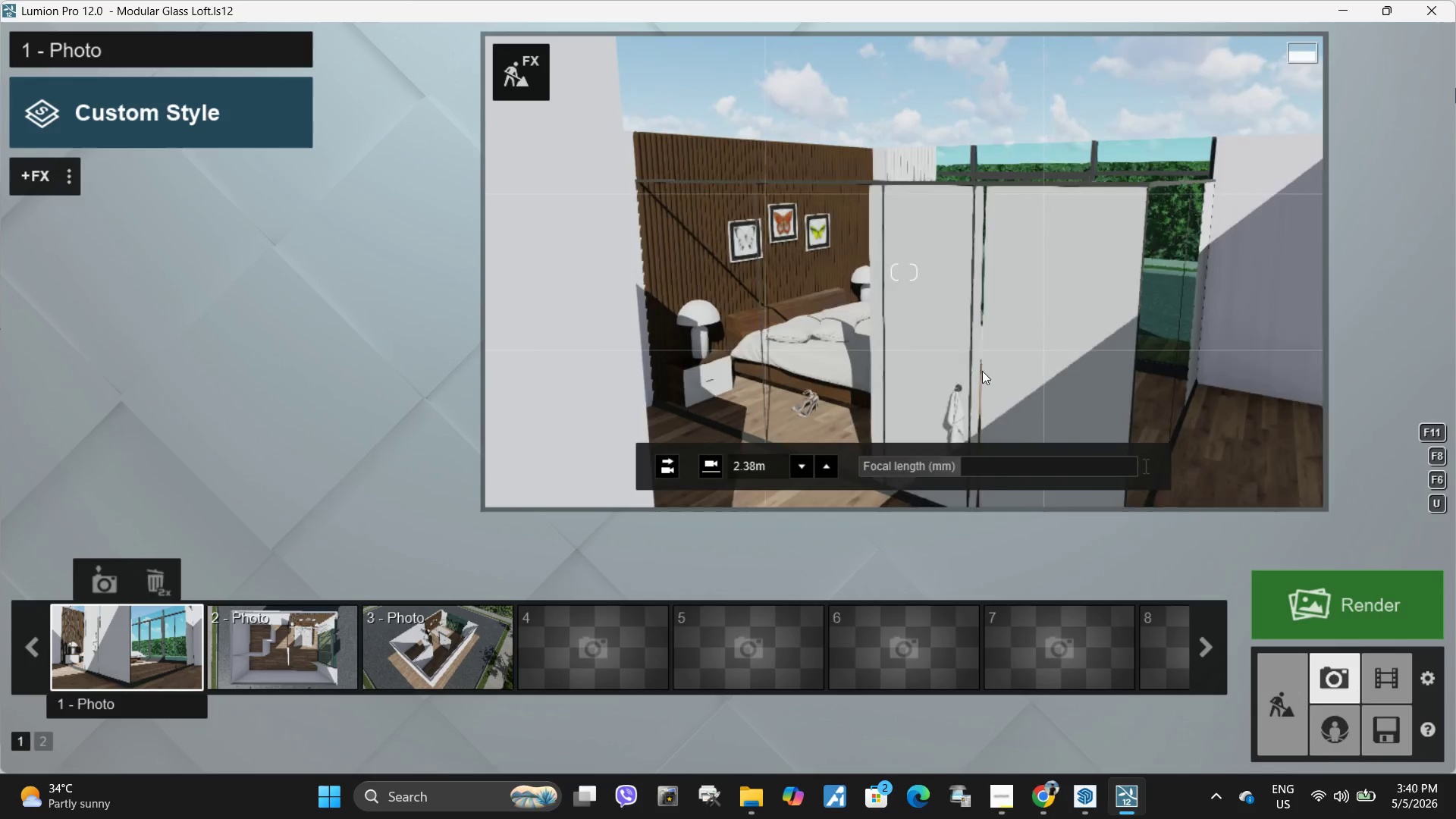 
type(wdddddwqaaaeessdq)
 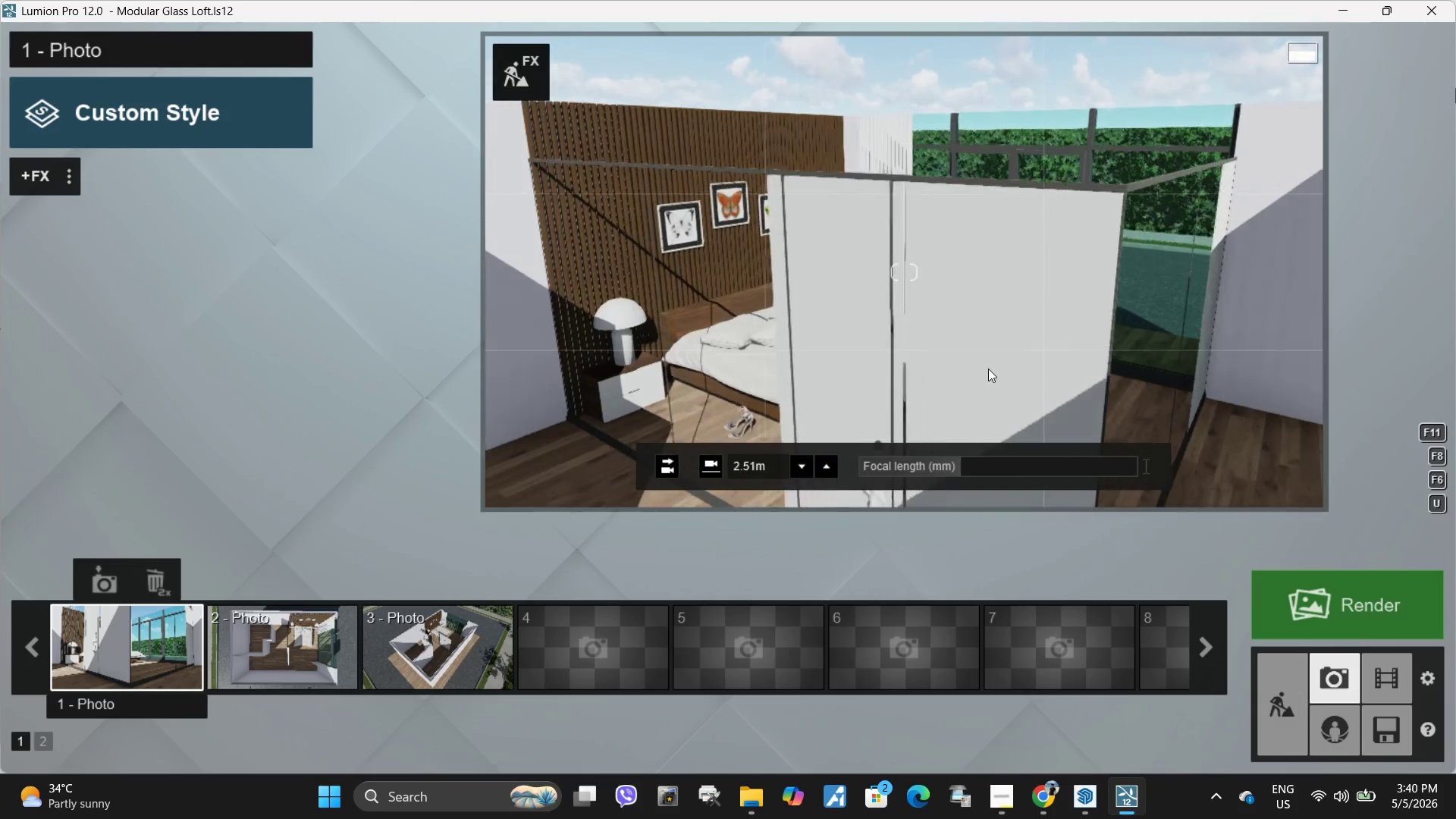 
hold_key(key=W, duration=1.41)
 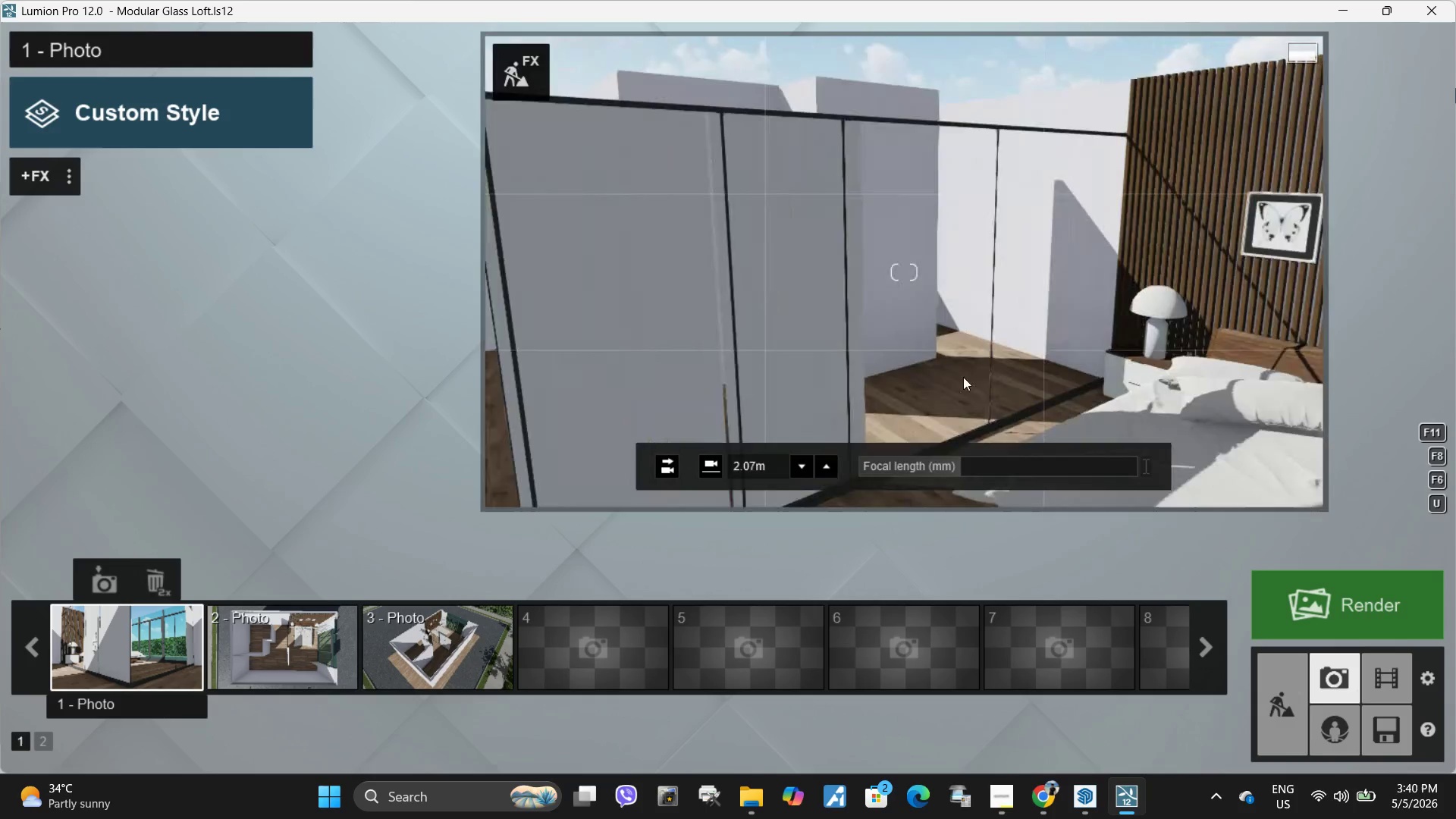 
hold_key(key=D, duration=0.67)
 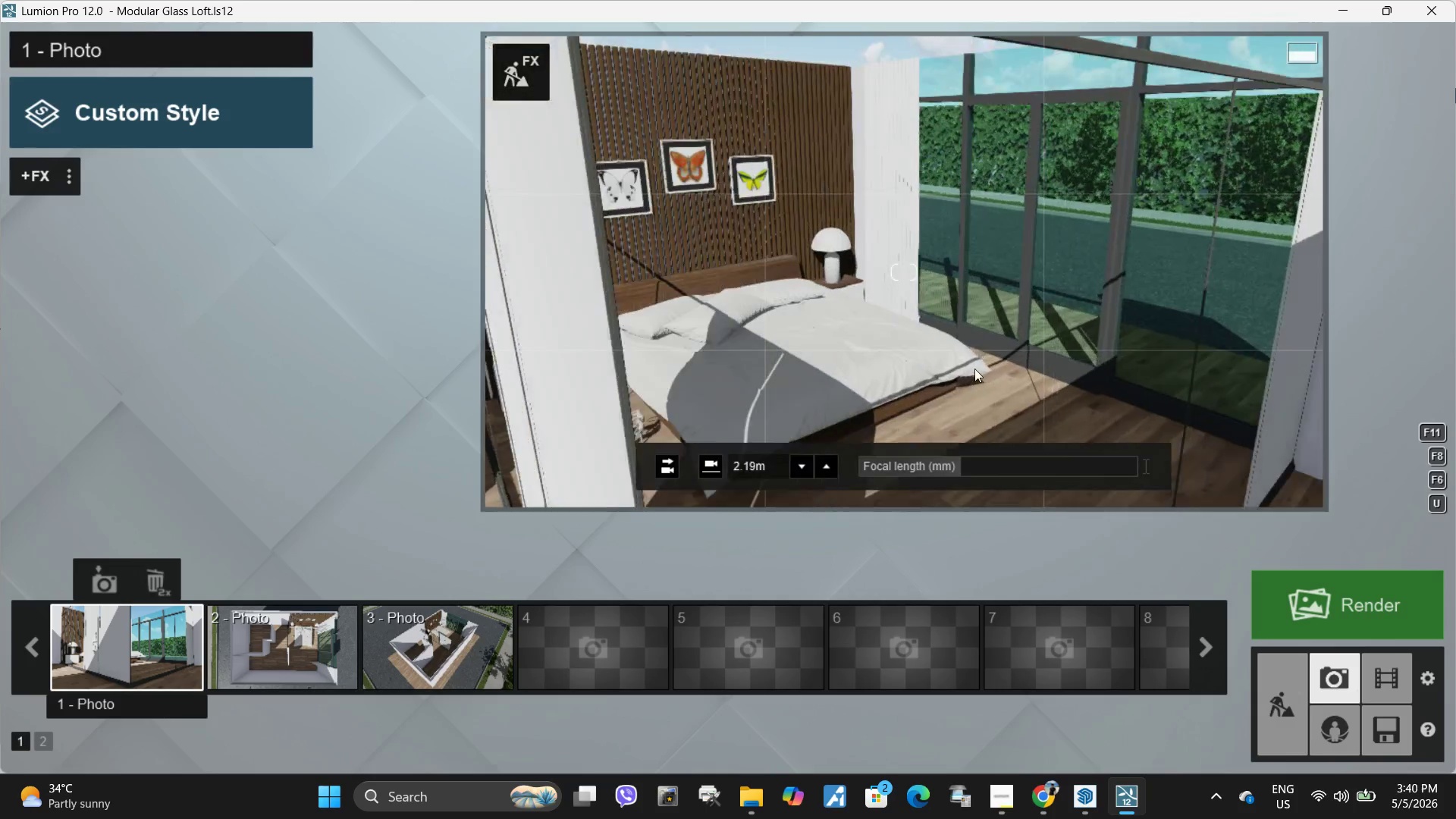 
hold_key(key=D, duration=1.89)
 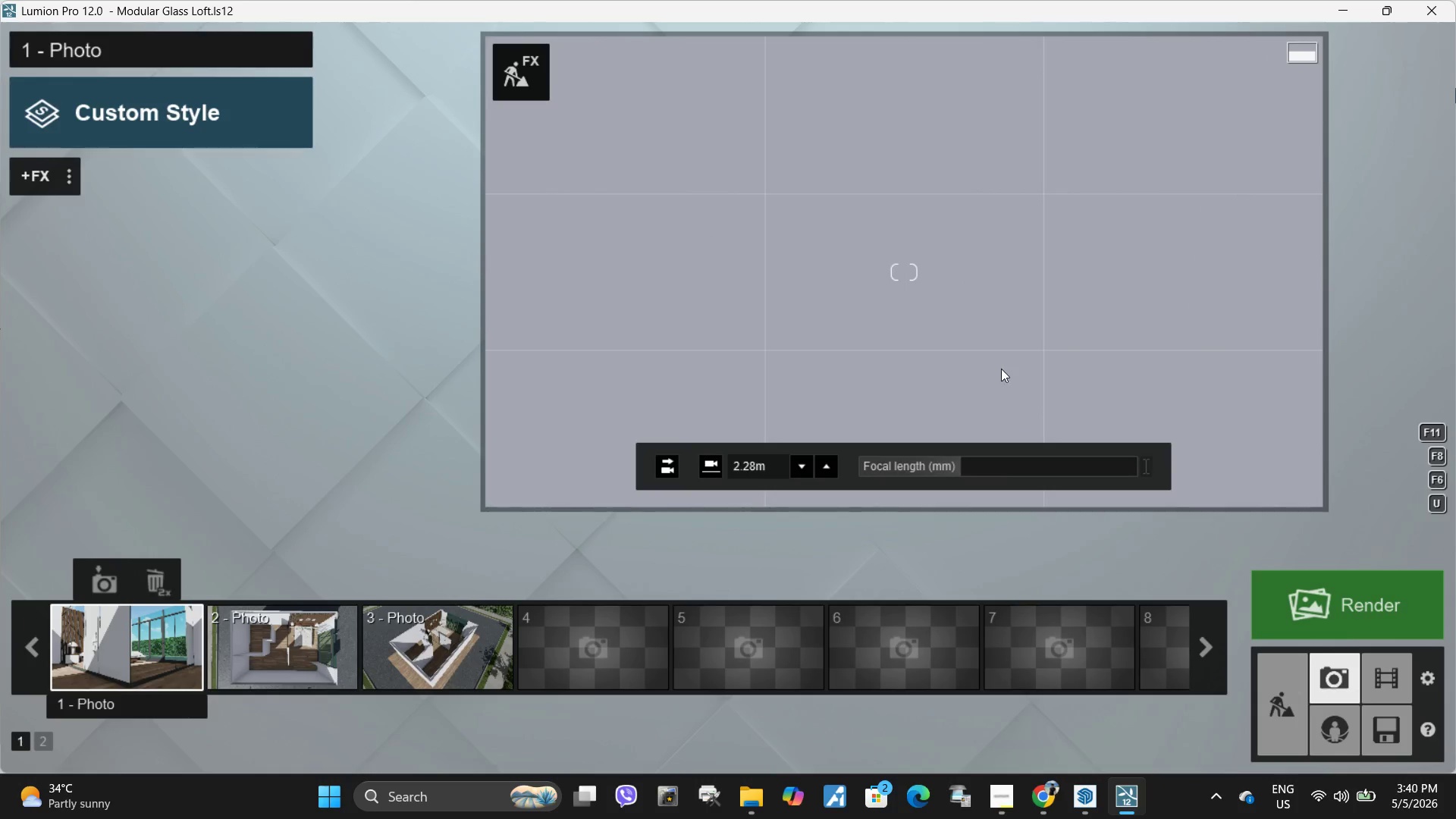 
type(swaweaqq)
 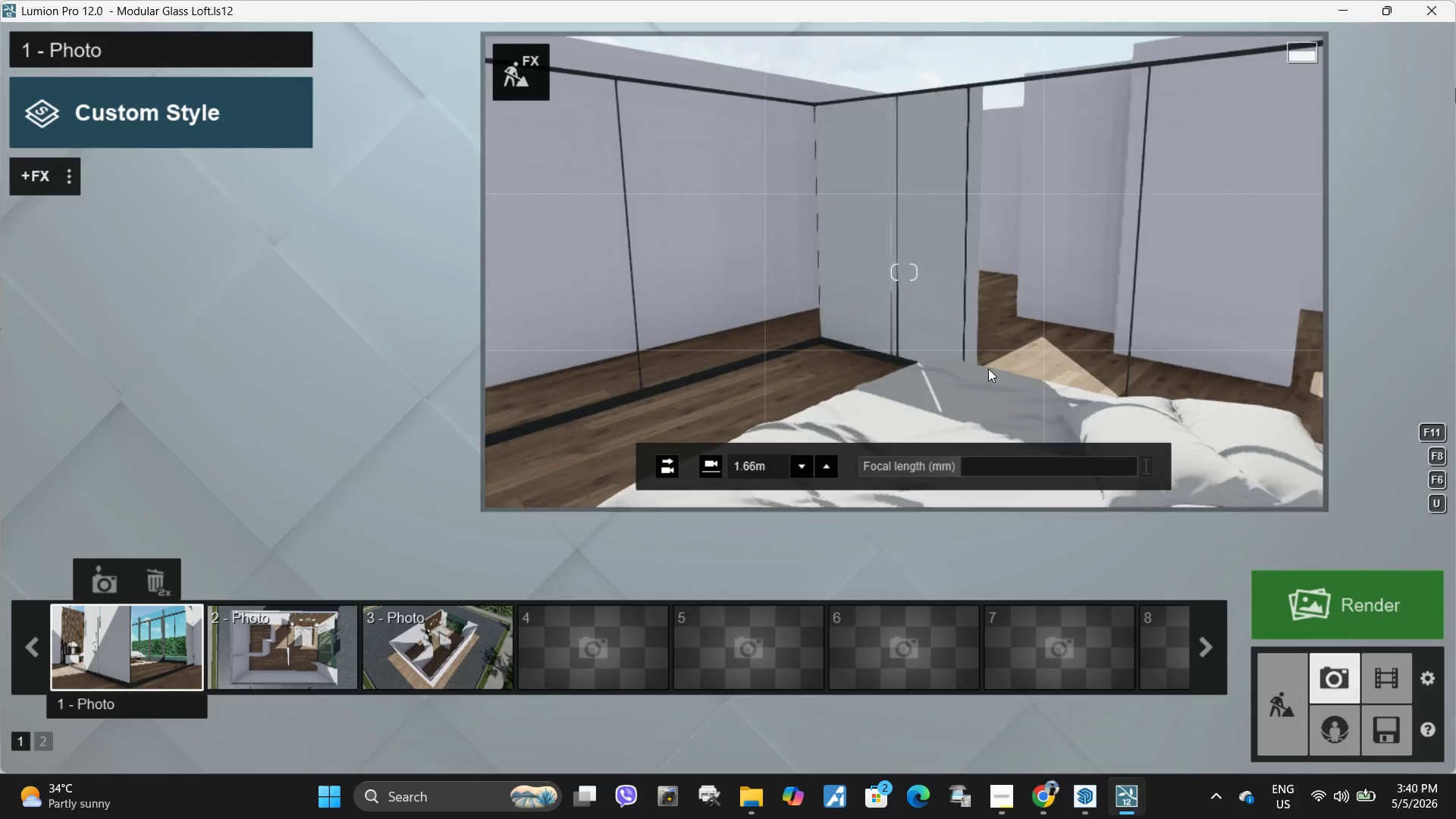 
type(aaed)
 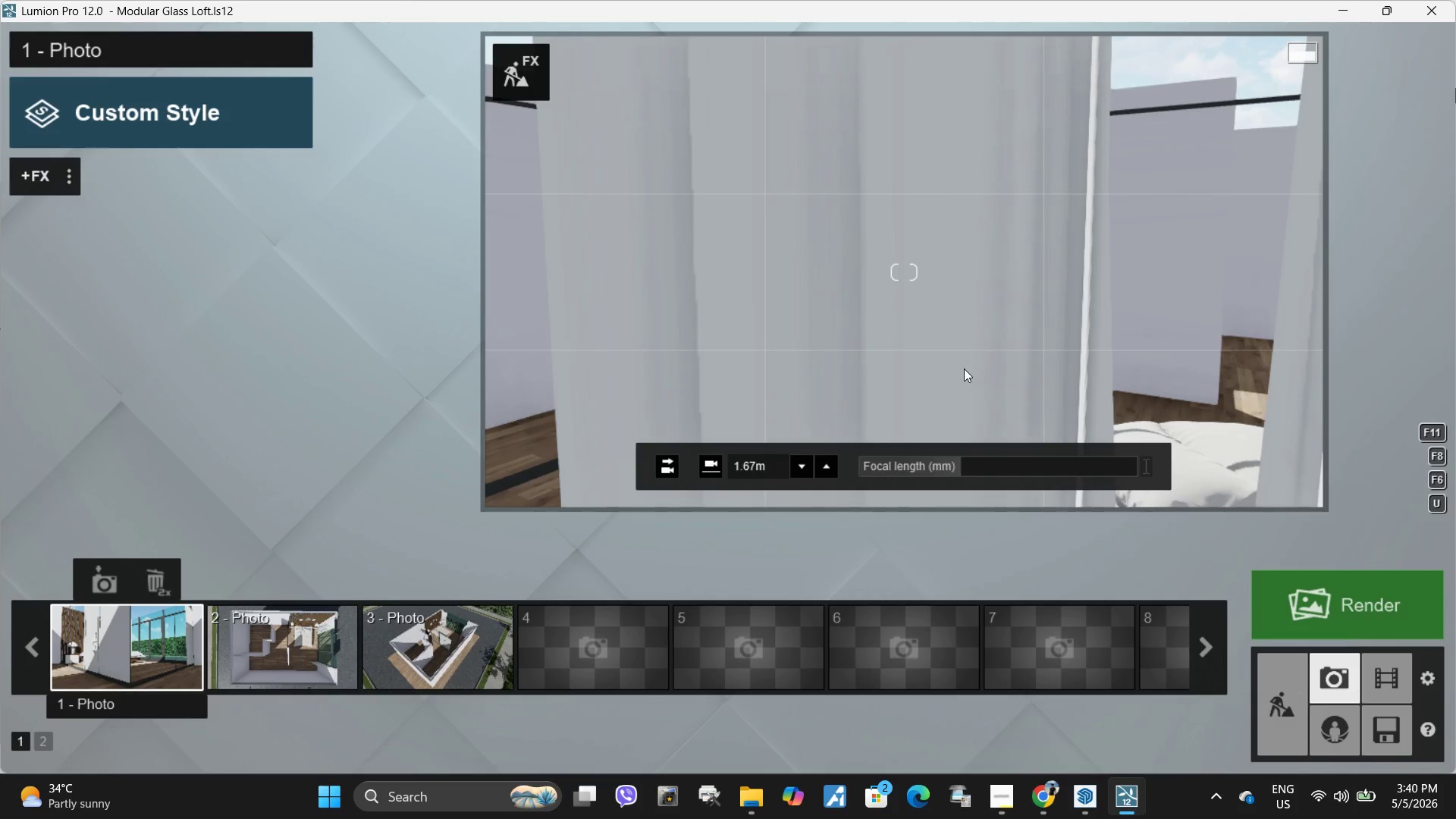 
type(dd)
 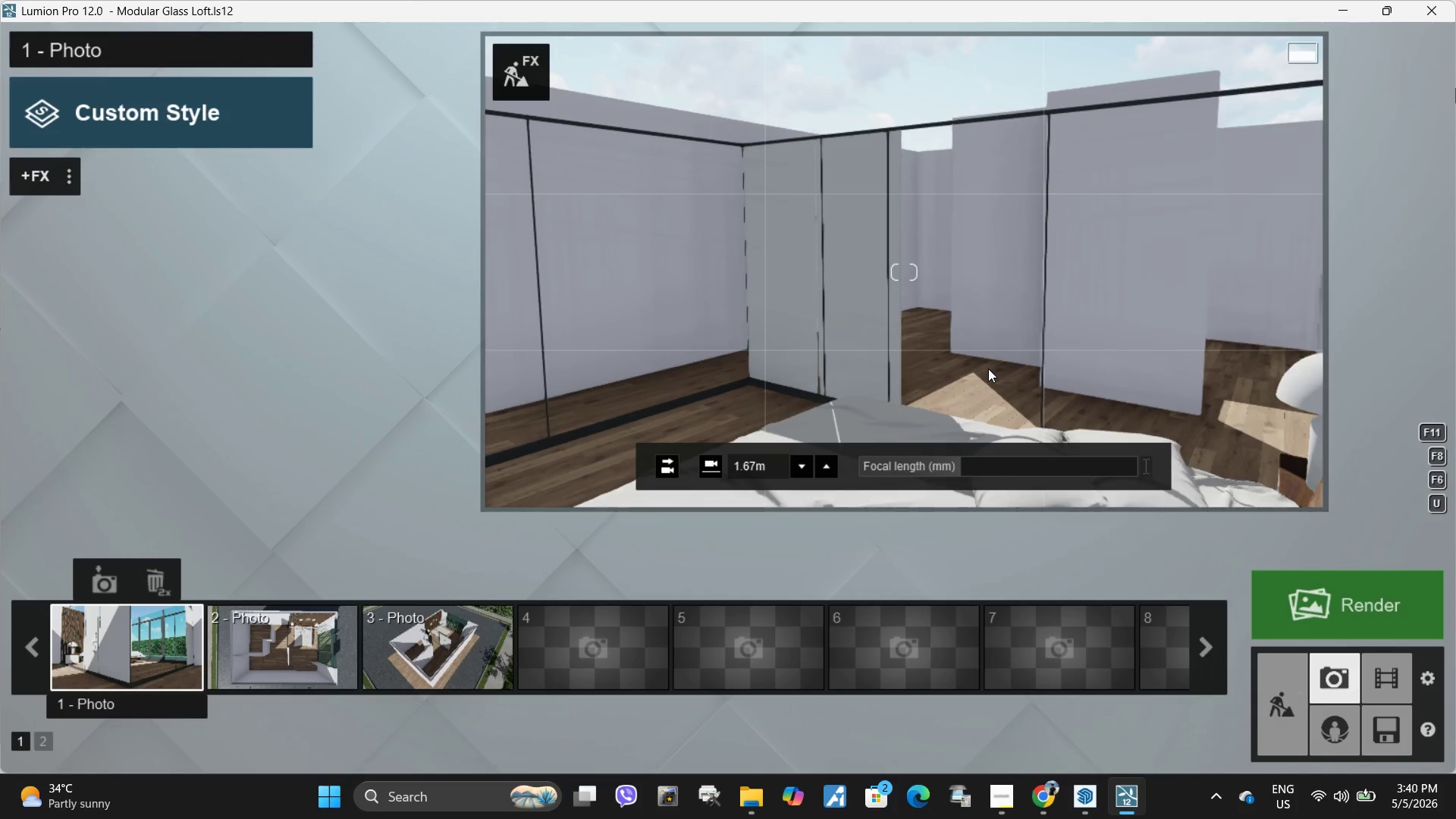 
left_click([977, 353])